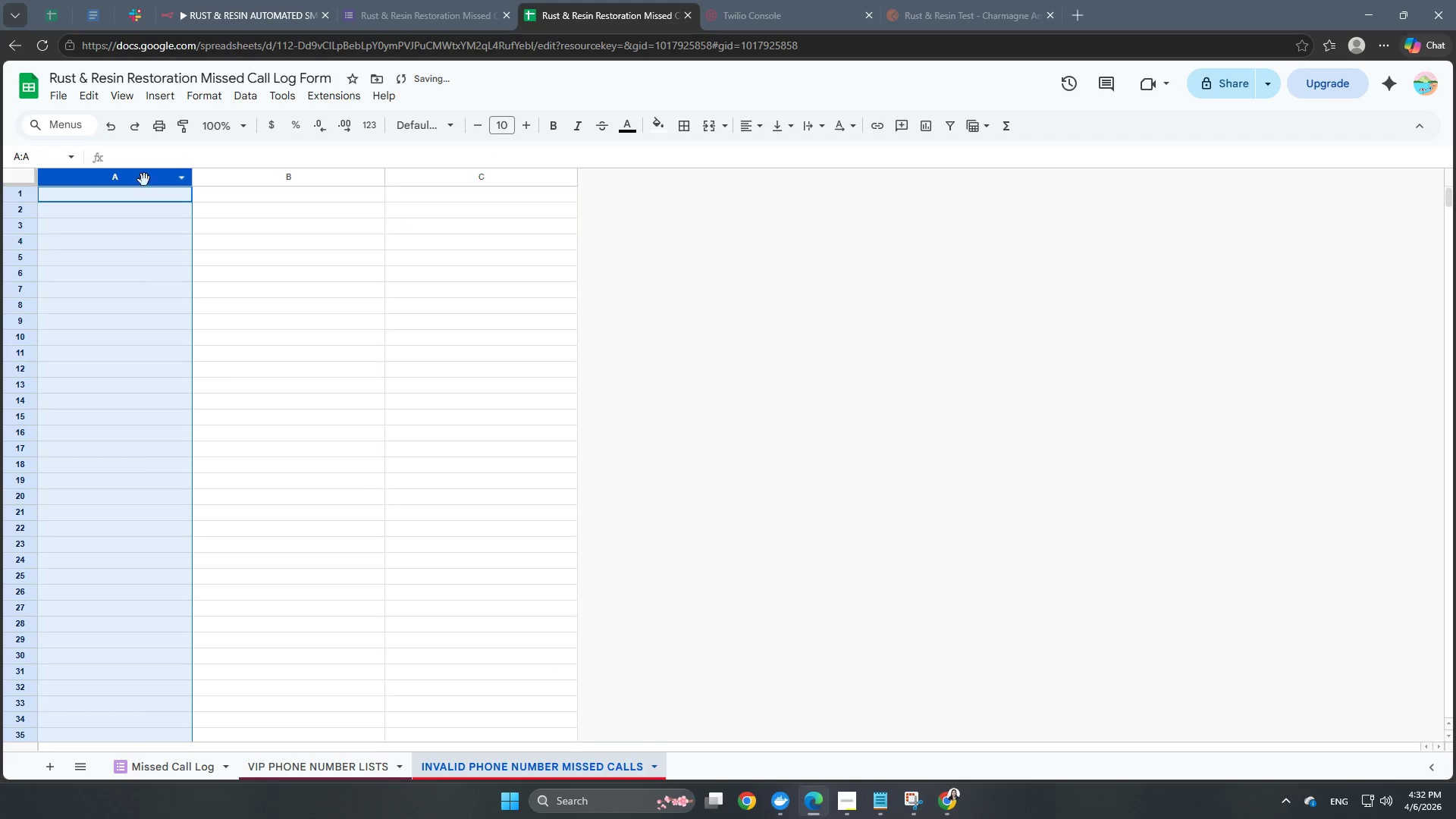 
hold_key(key=ShiftLeft, duration=0.8)
left_click([471, 181])
 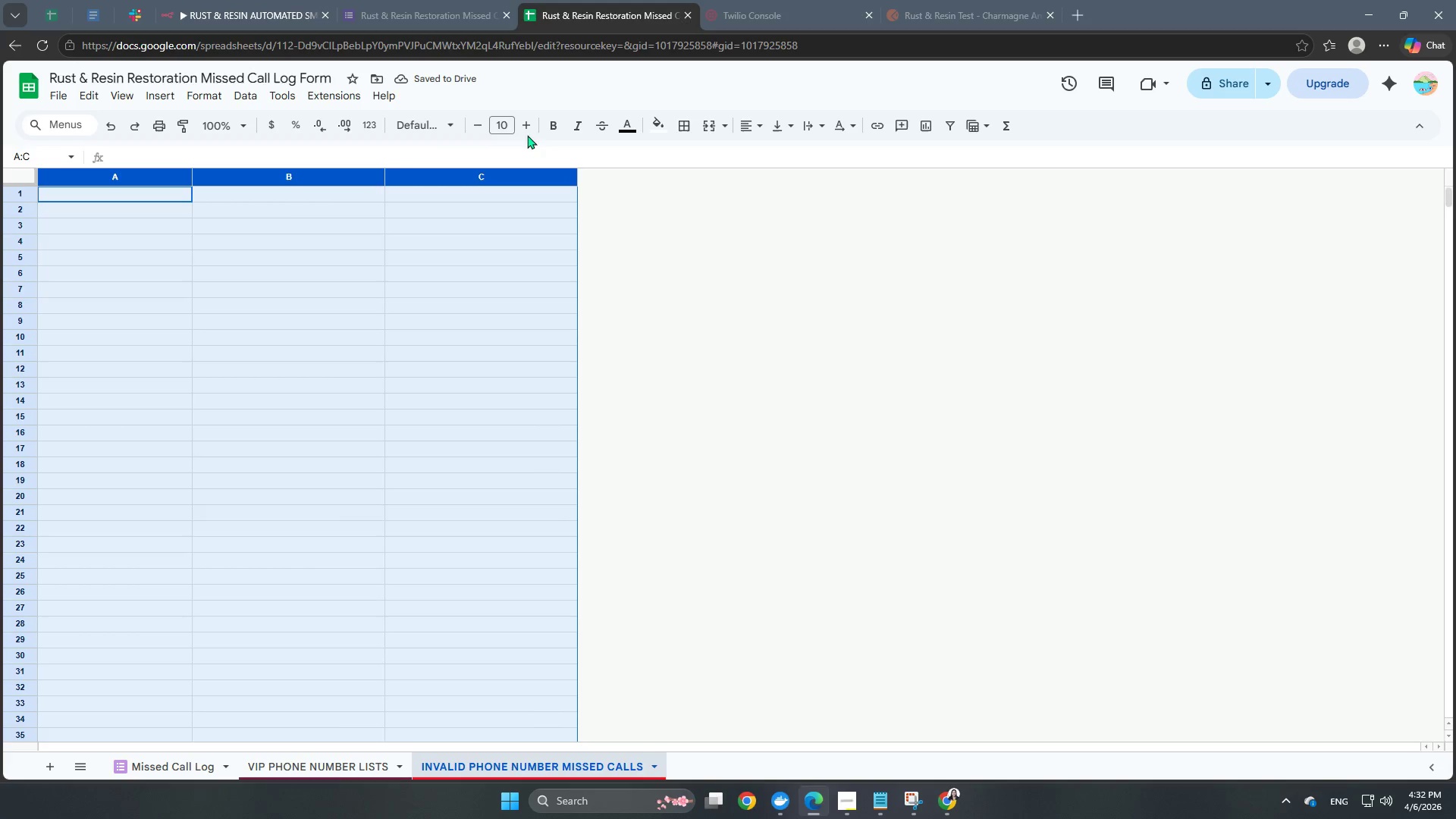 
double_click([526, 127])
 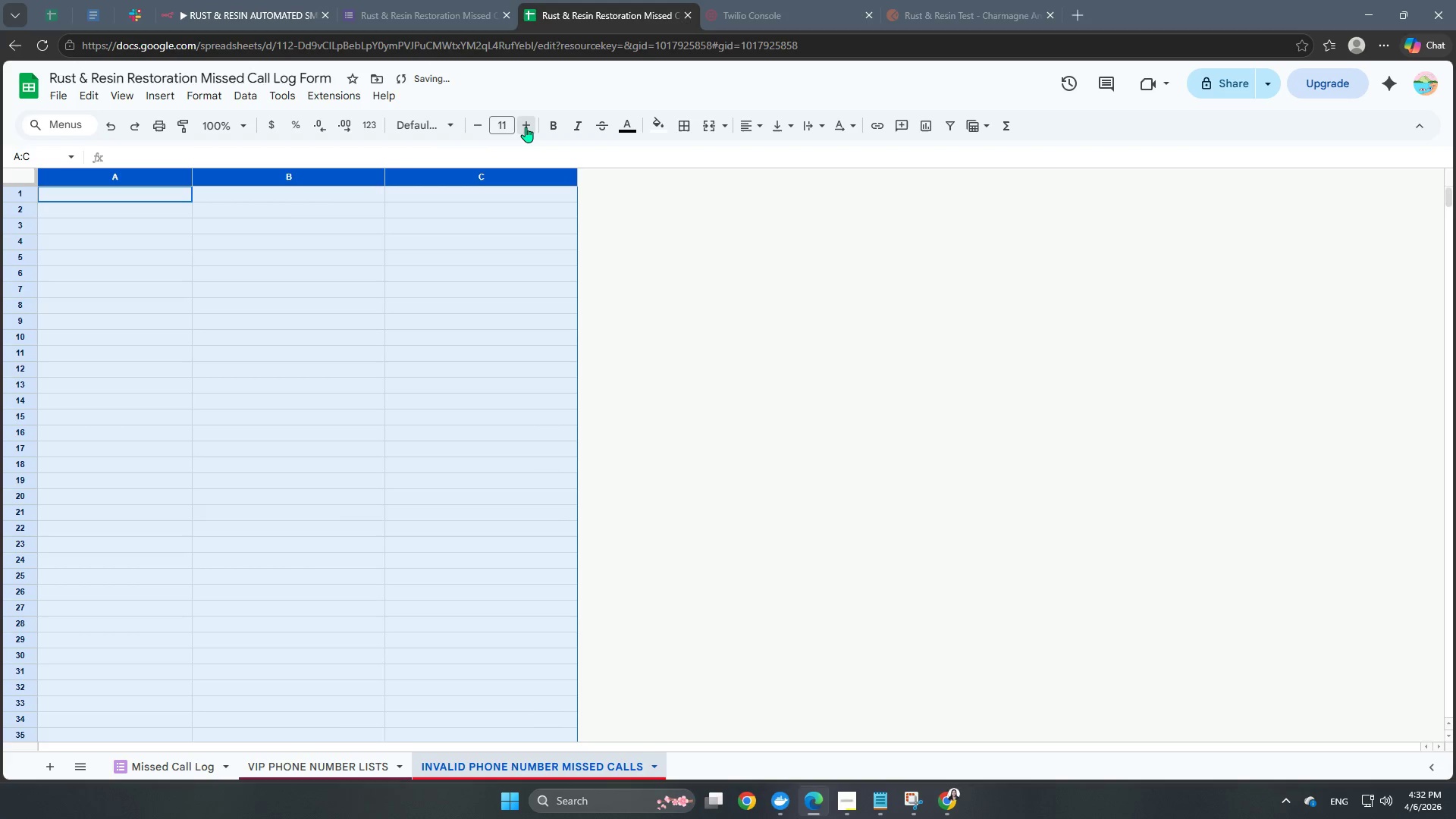 
triple_click([526, 127])
 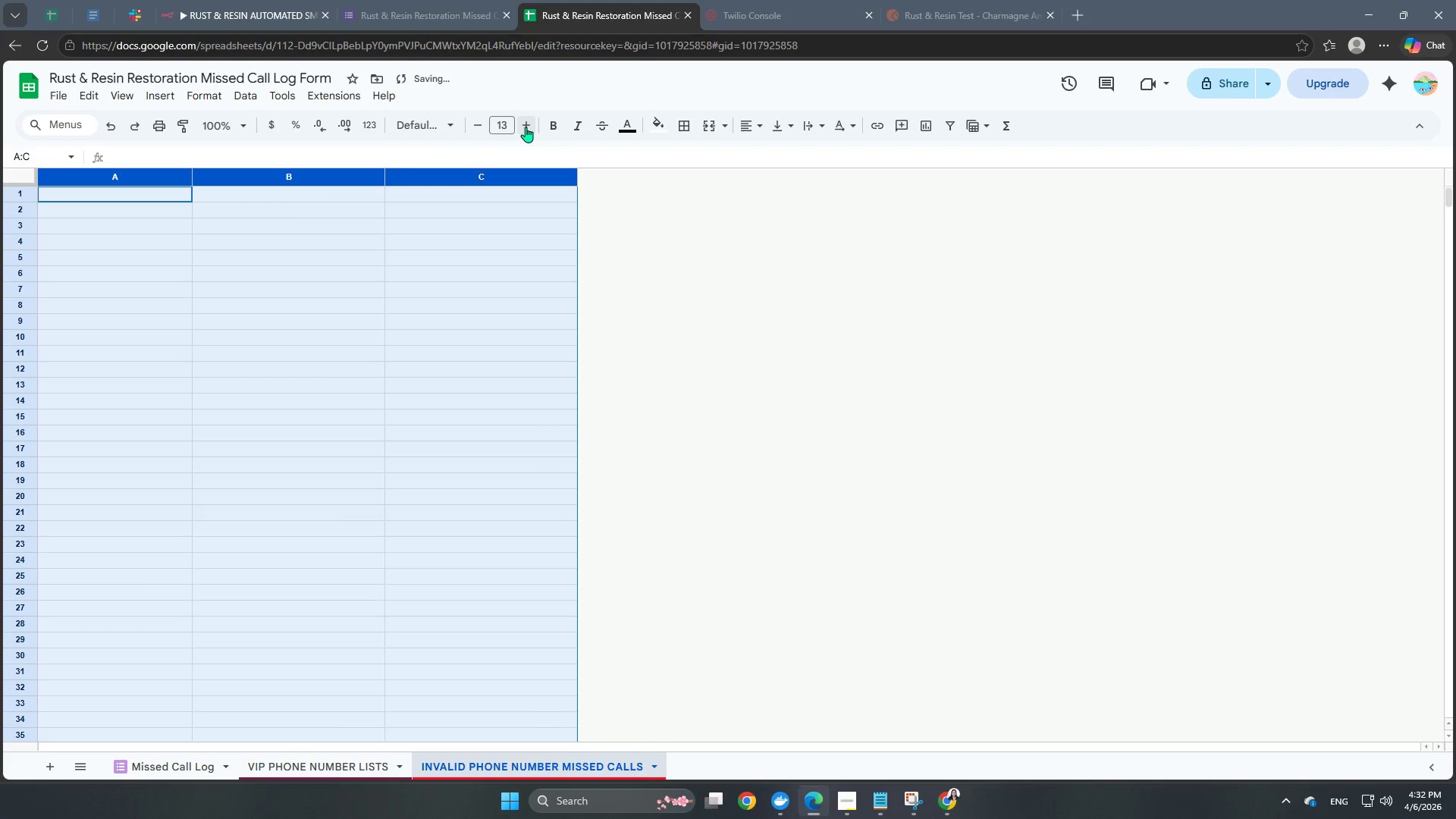 
triple_click([526, 127])
 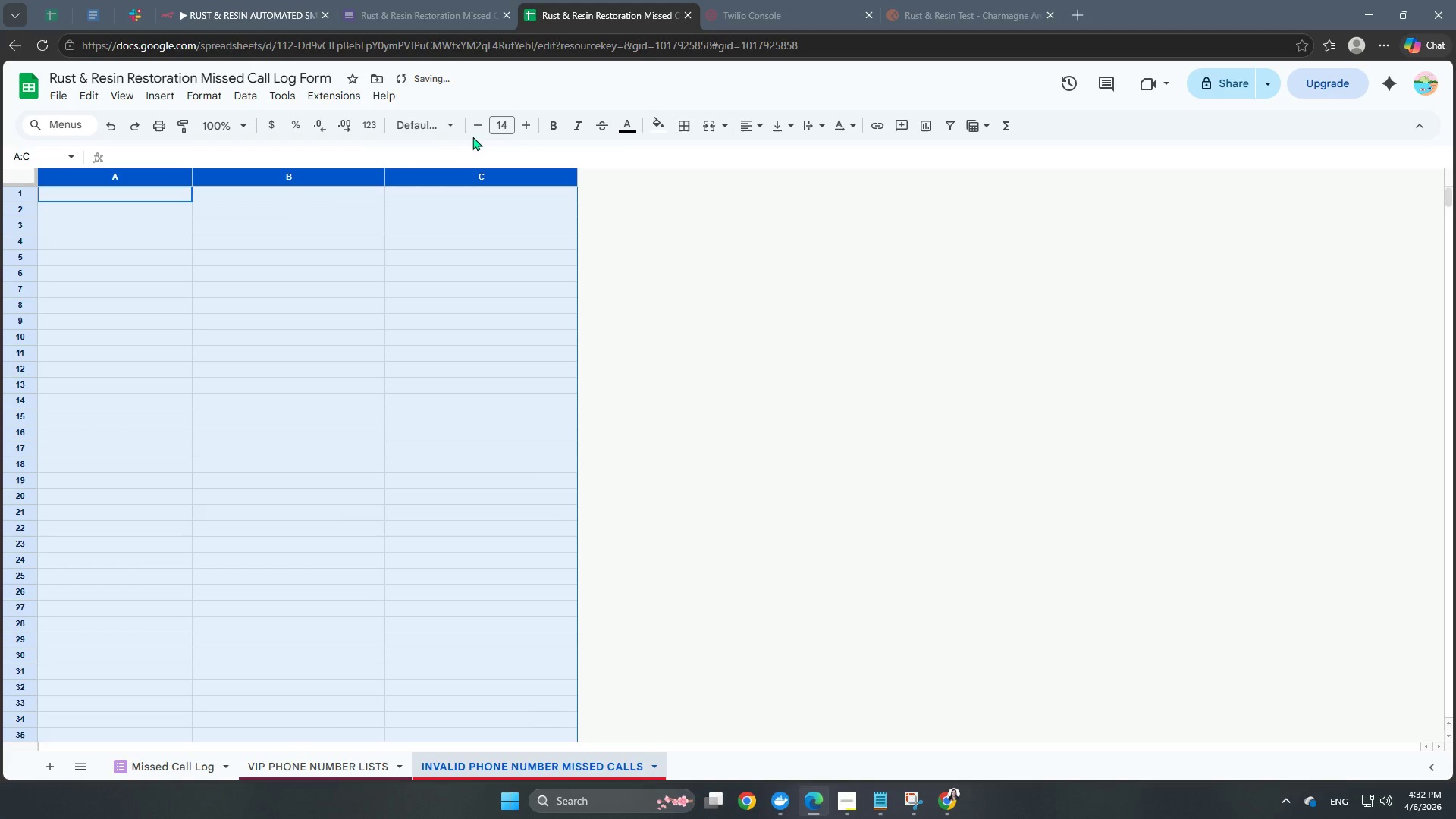 
left_click([424, 121])
 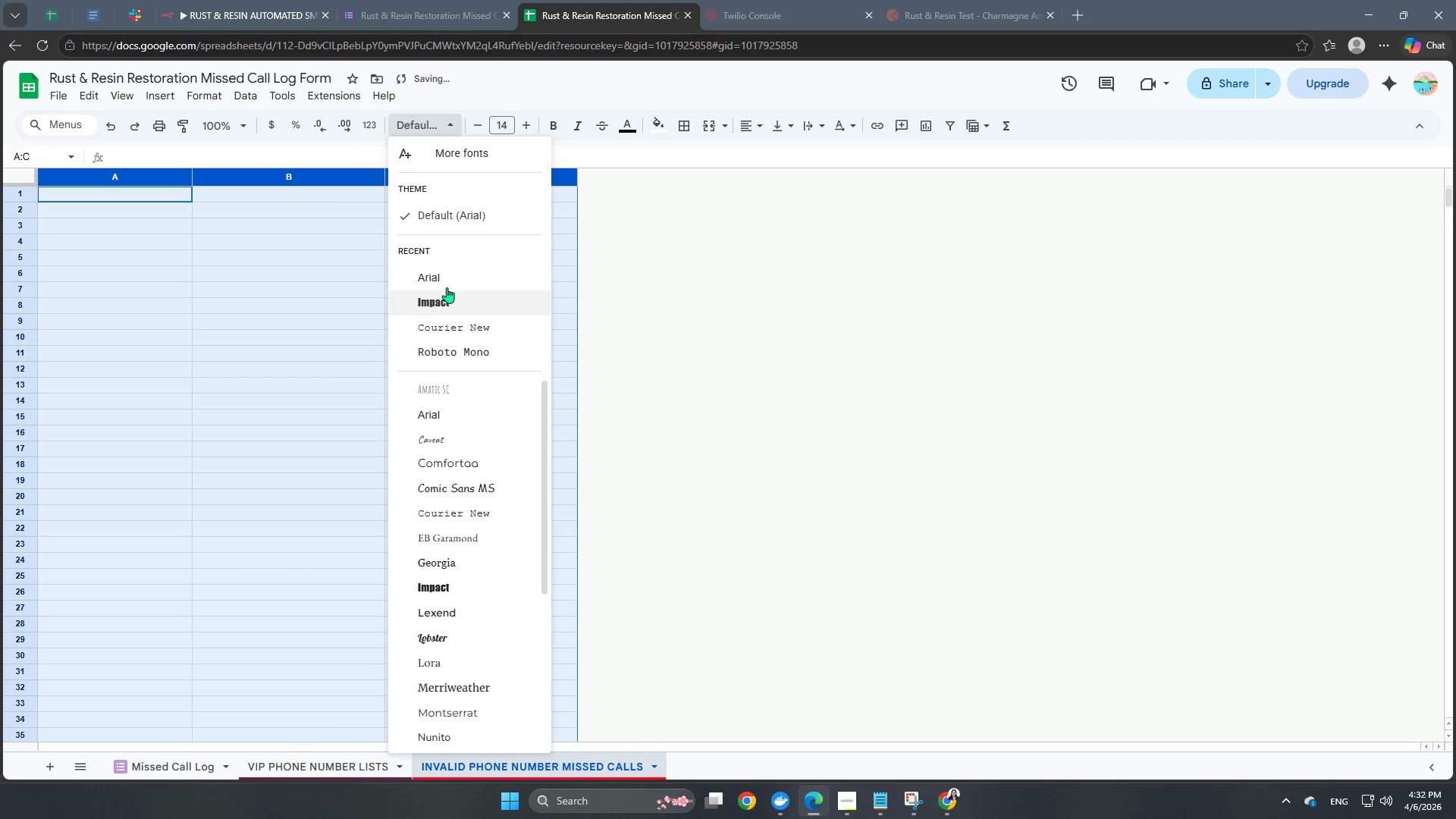 
left_click([444, 281])
 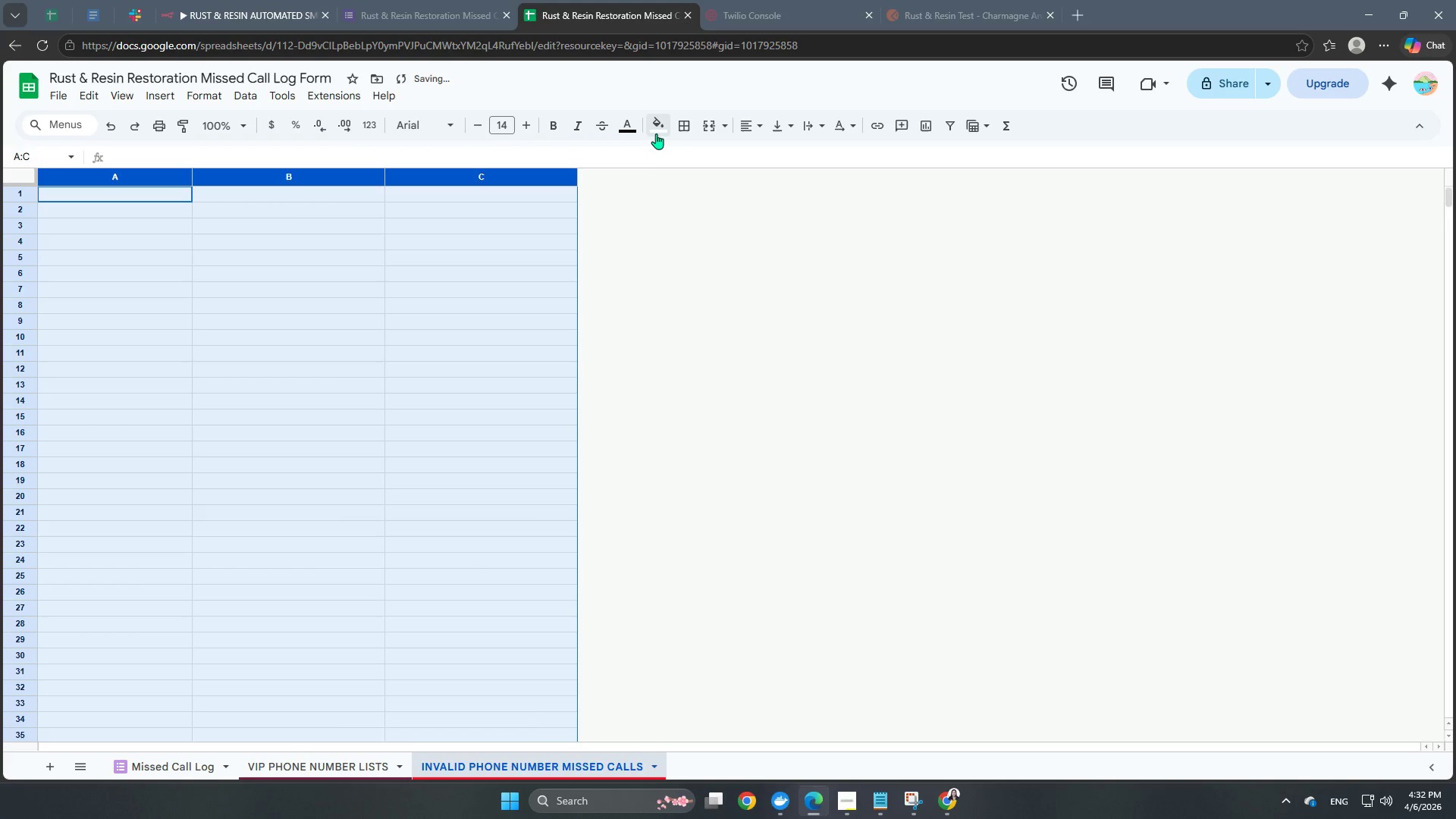 
left_click([657, 133])
 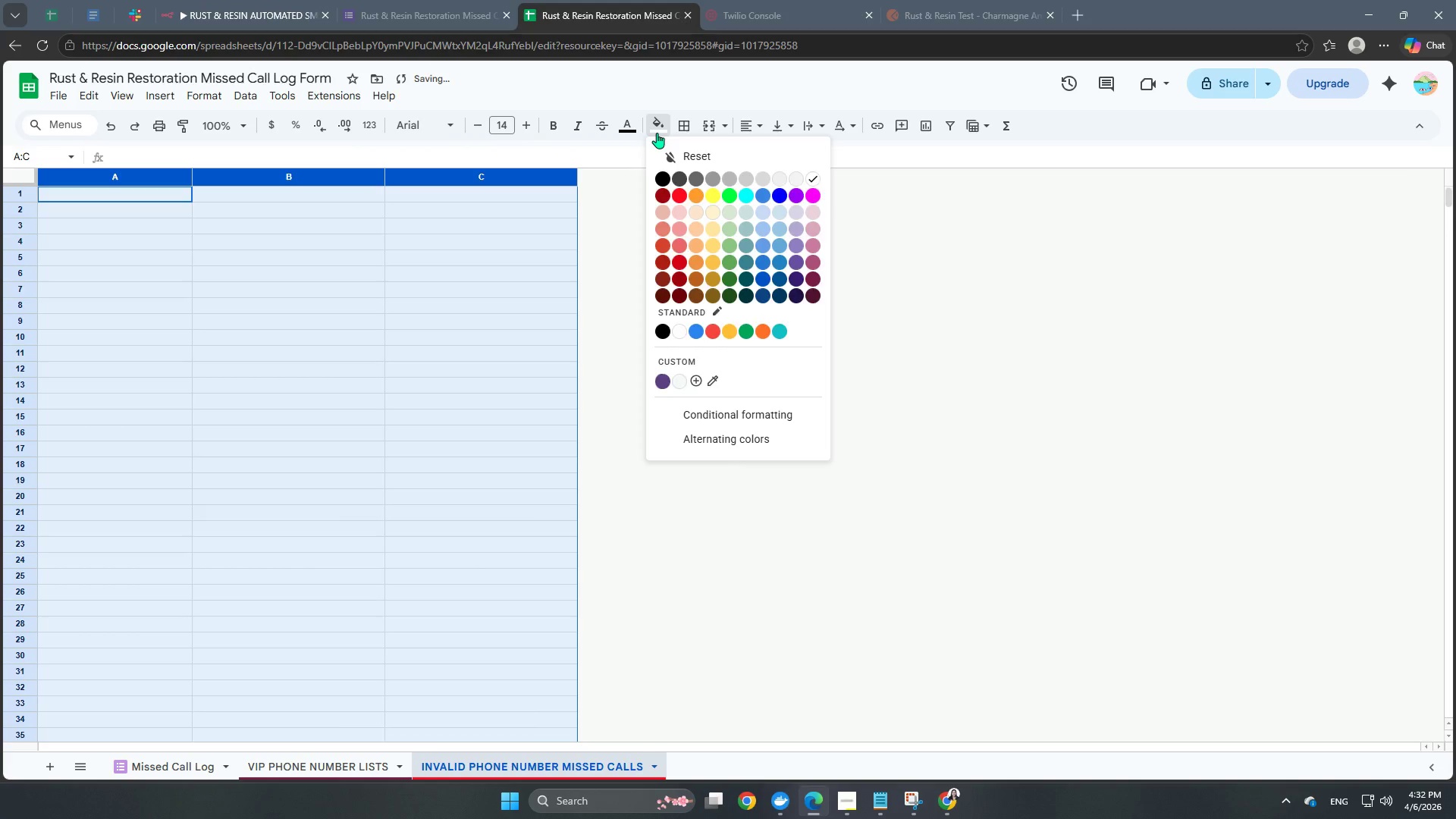 
left_click([657, 133])
 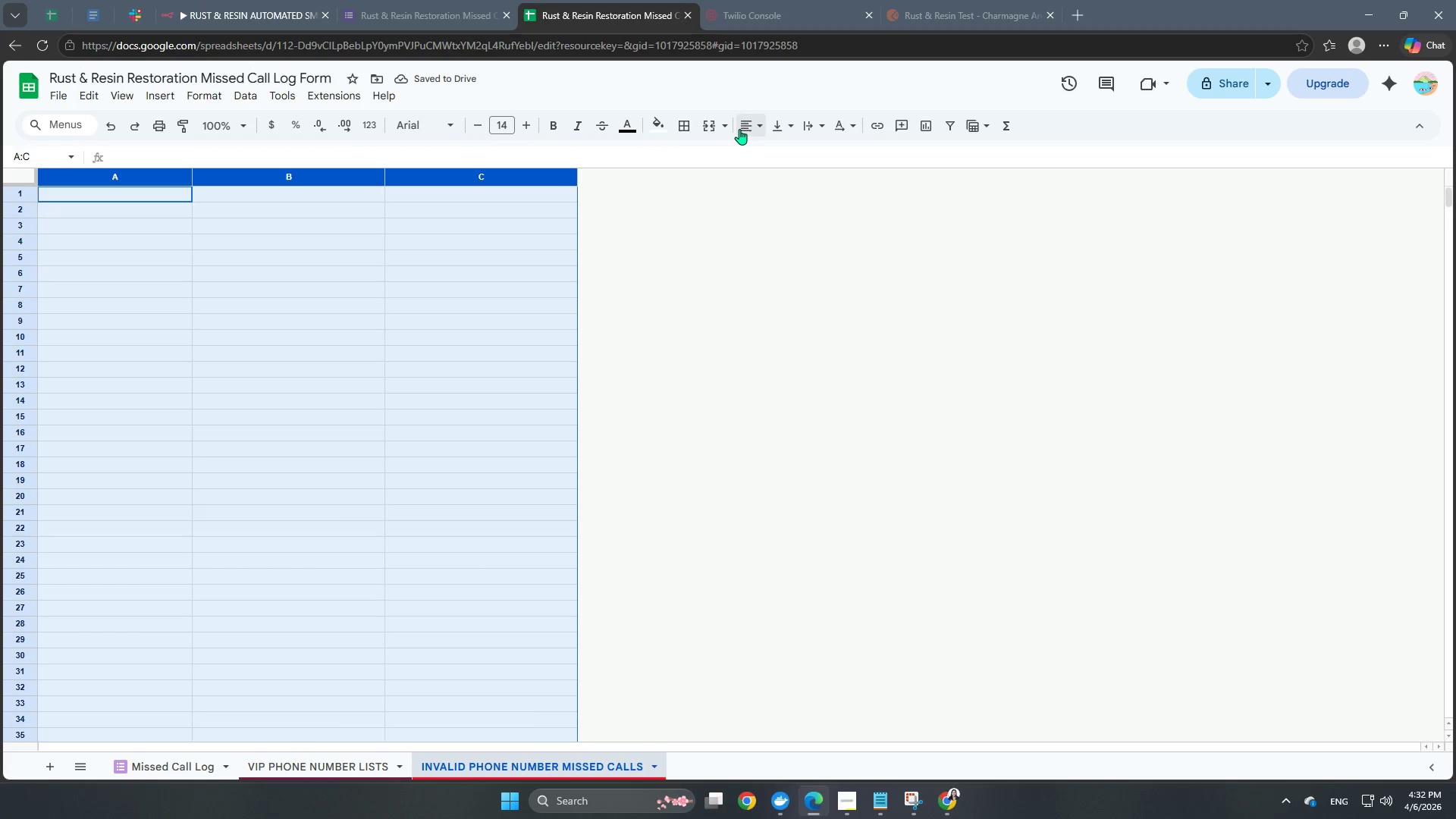 
left_click([748, 129])
 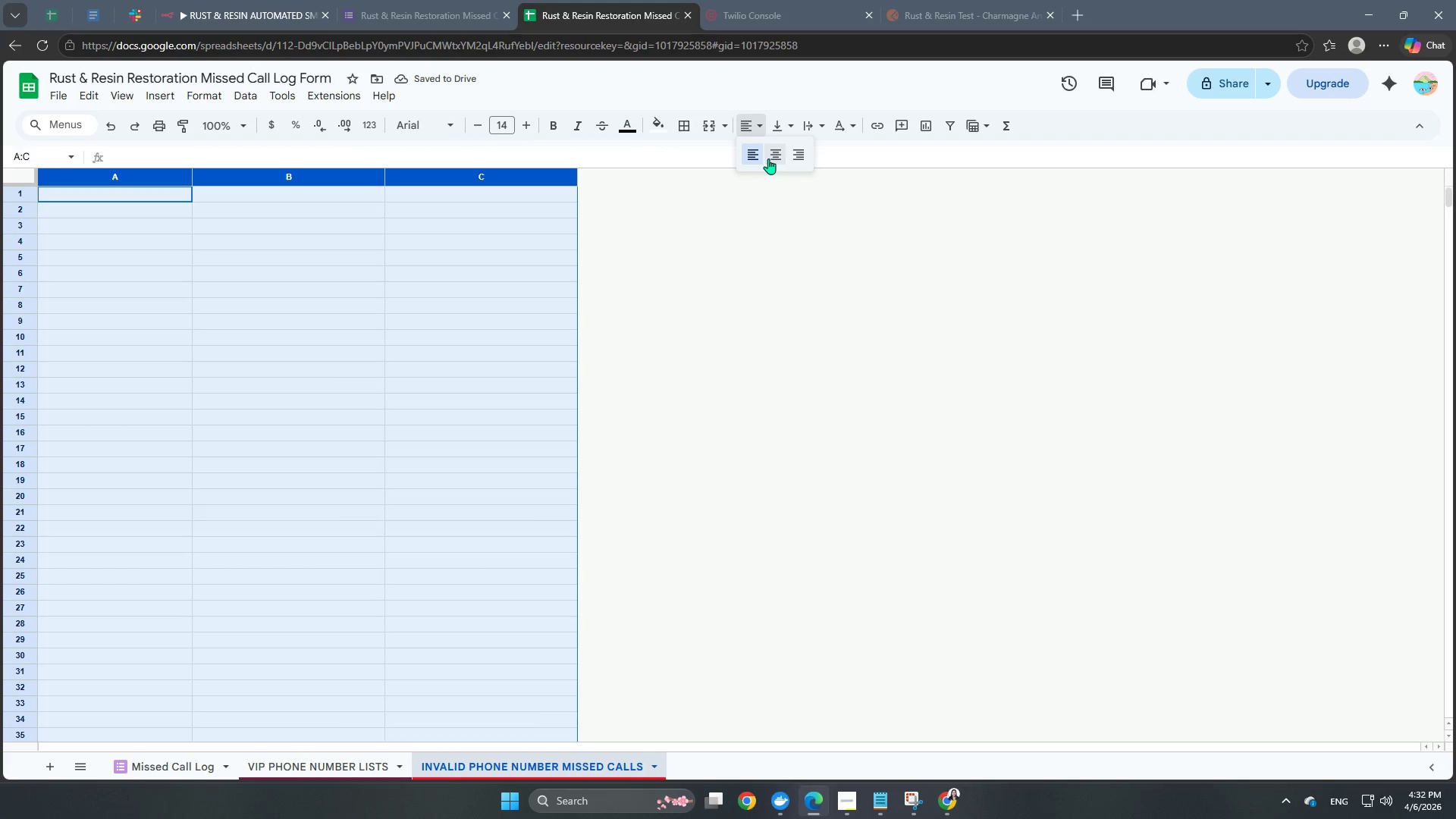 
left_click([770, 159])
 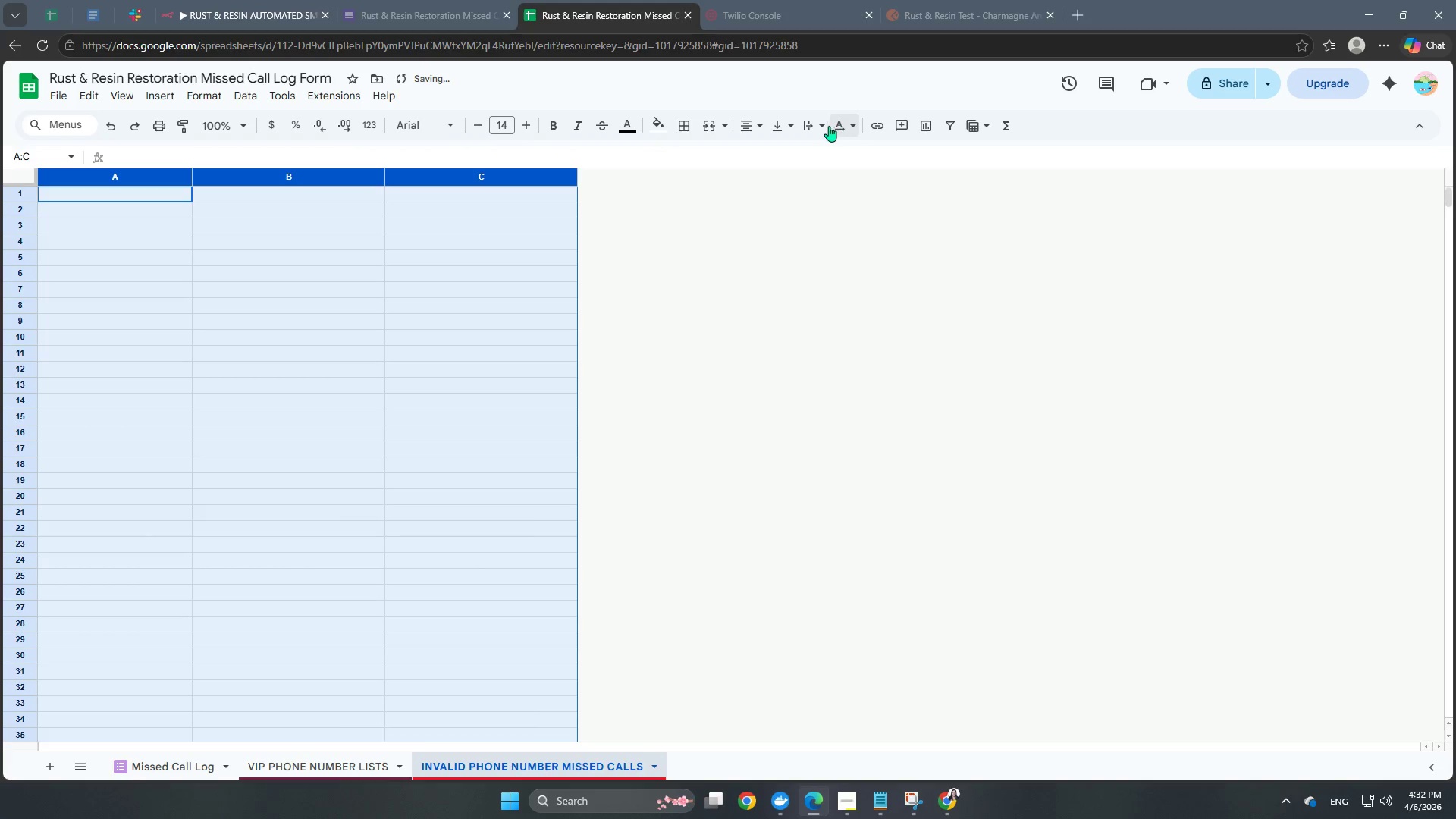 
left_click([811, 130])
 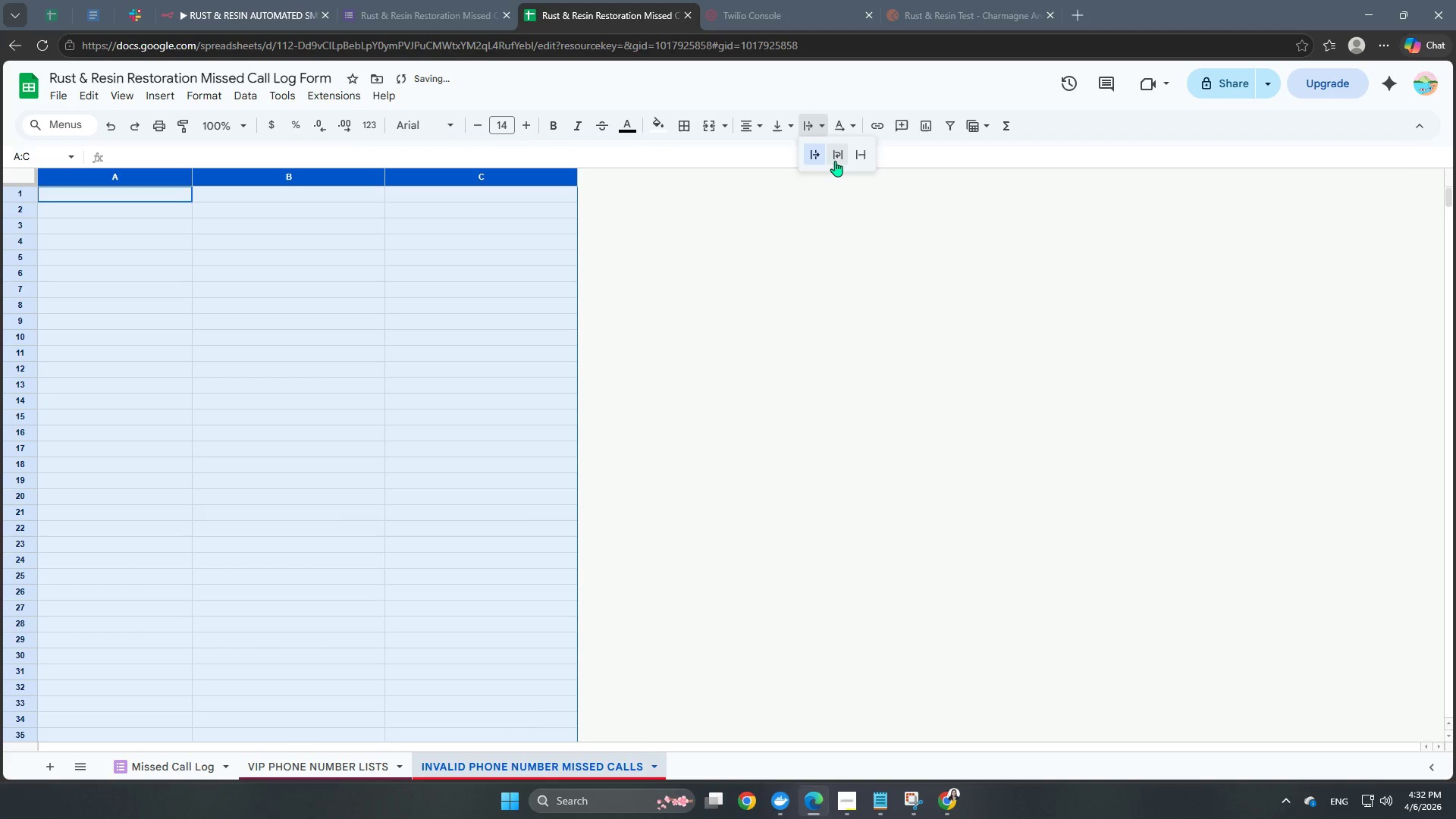 
left_click([836, 161])
 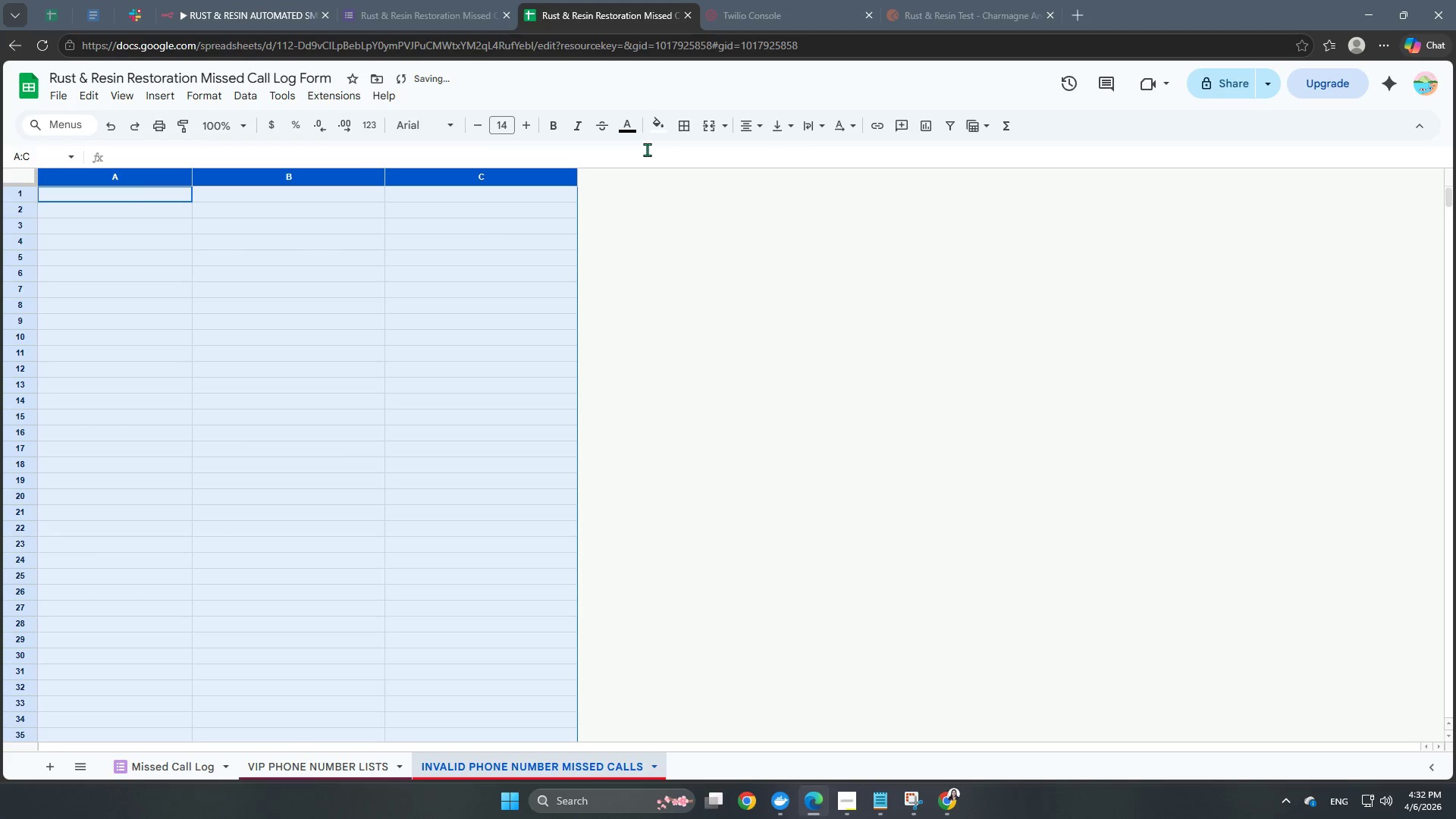 
left_click([600, 270])
 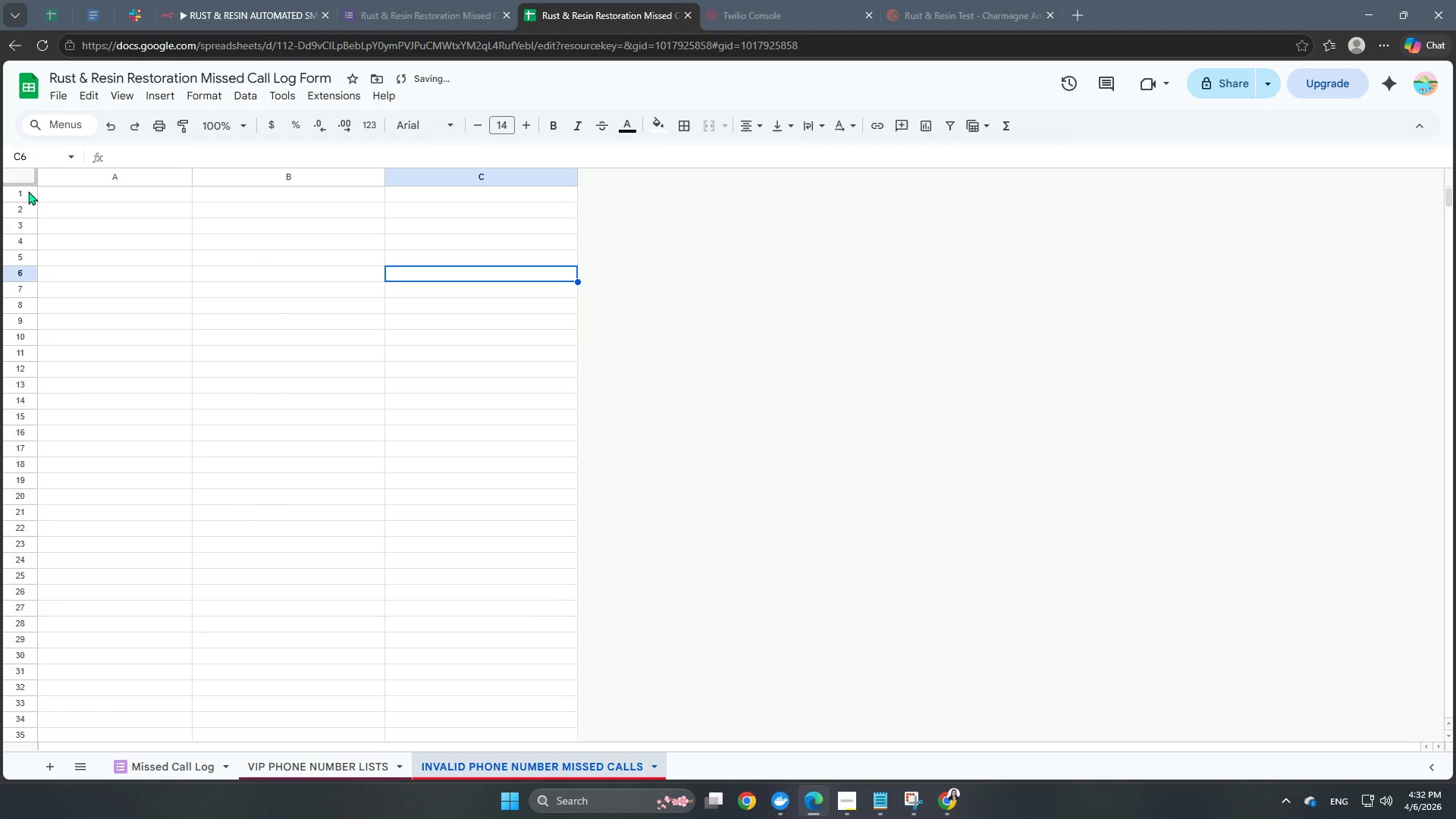 
left_click([16, 193])
 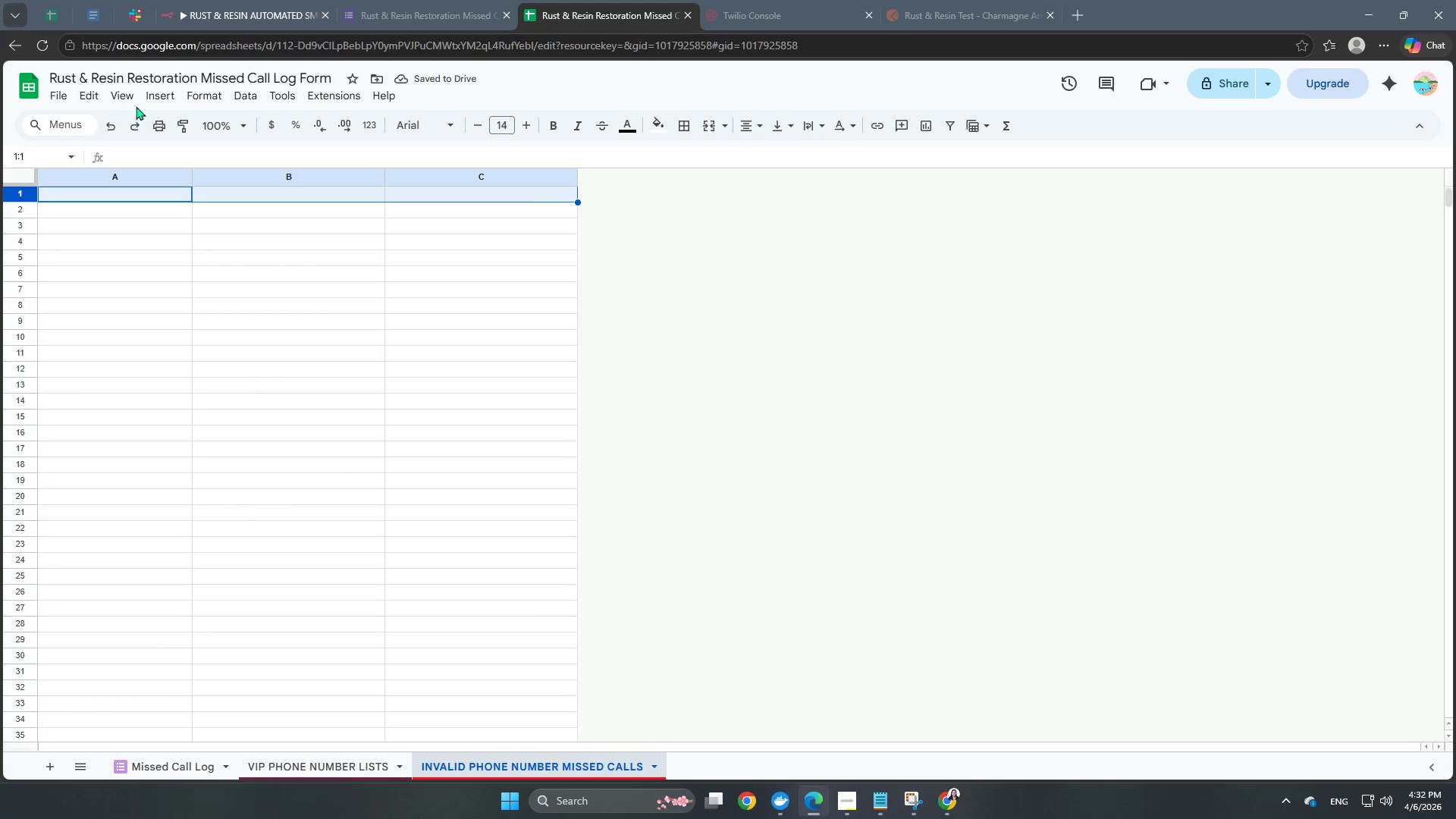 
left_click([124, 95])
 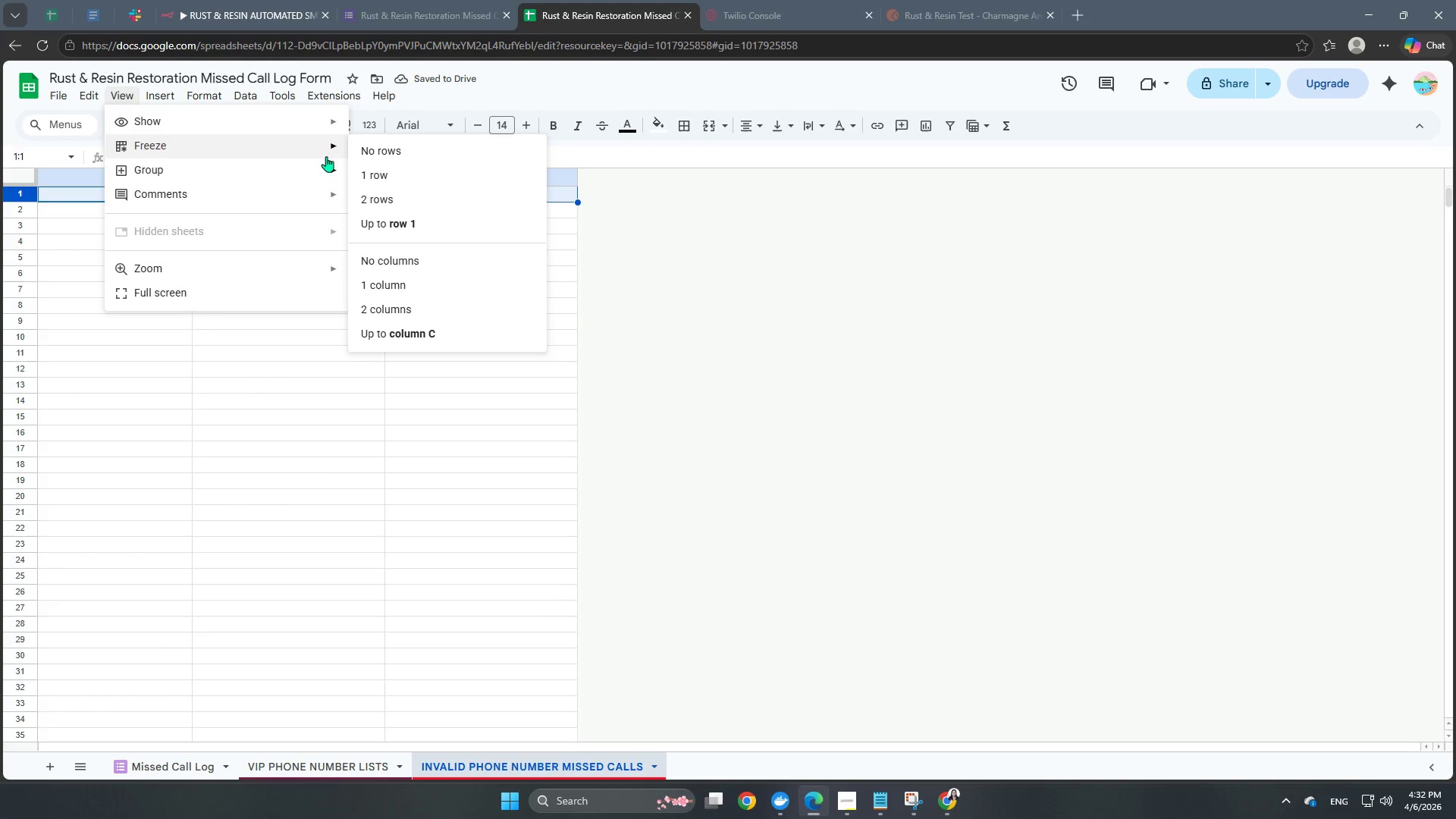 
left_click([367, 170])
 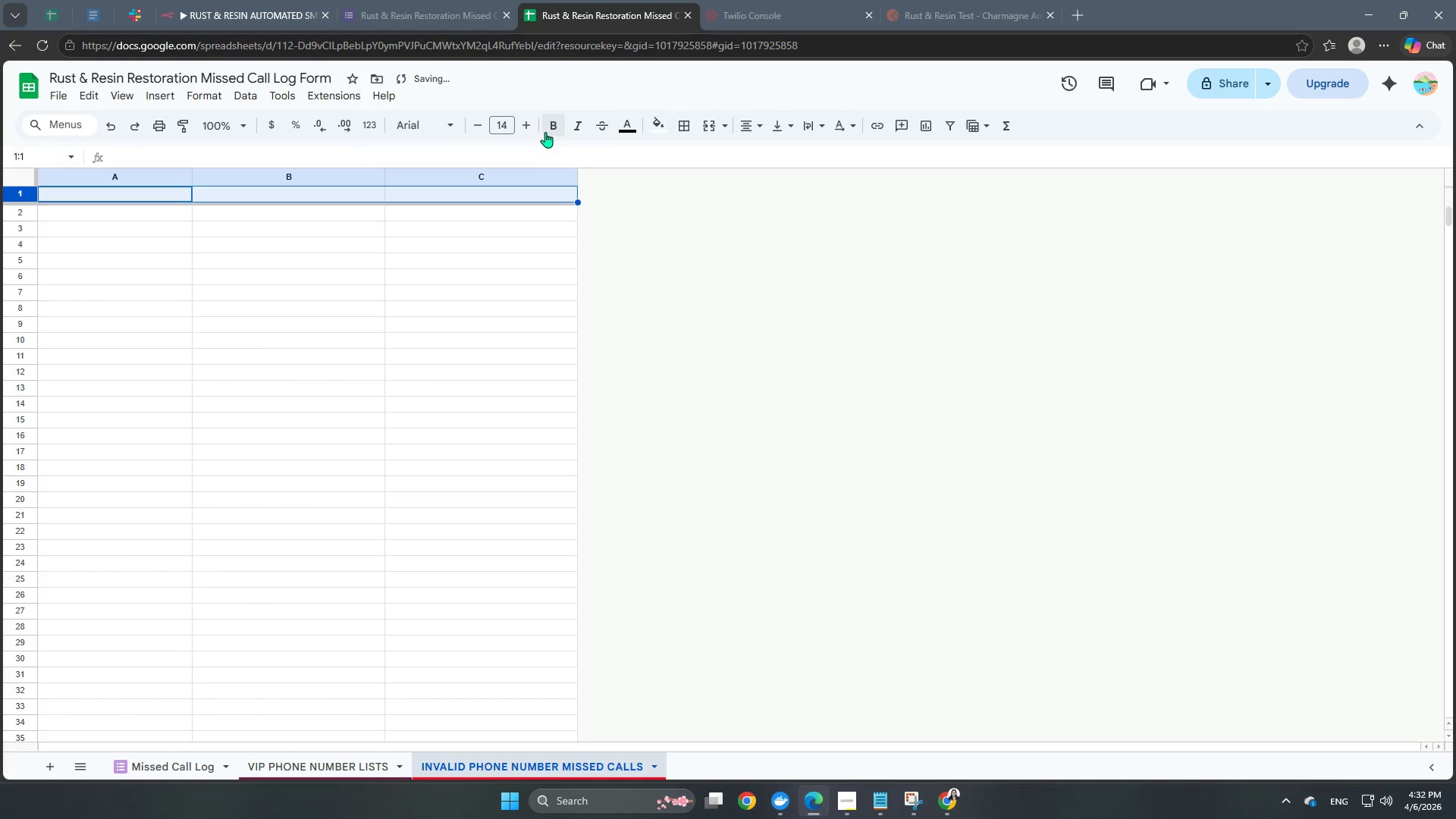 
double_click([535, 126])
 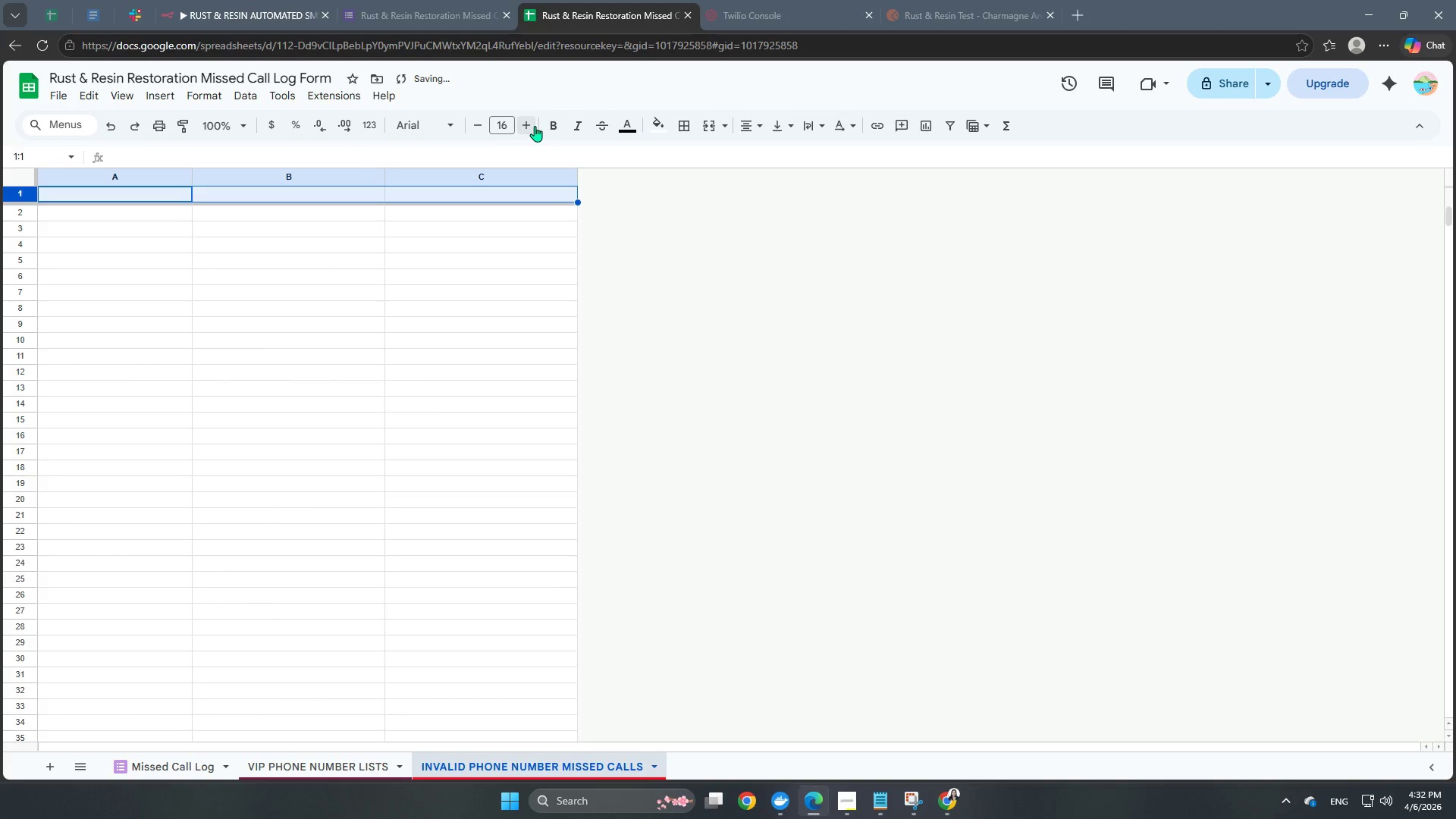 
triple_click([535, 126])
 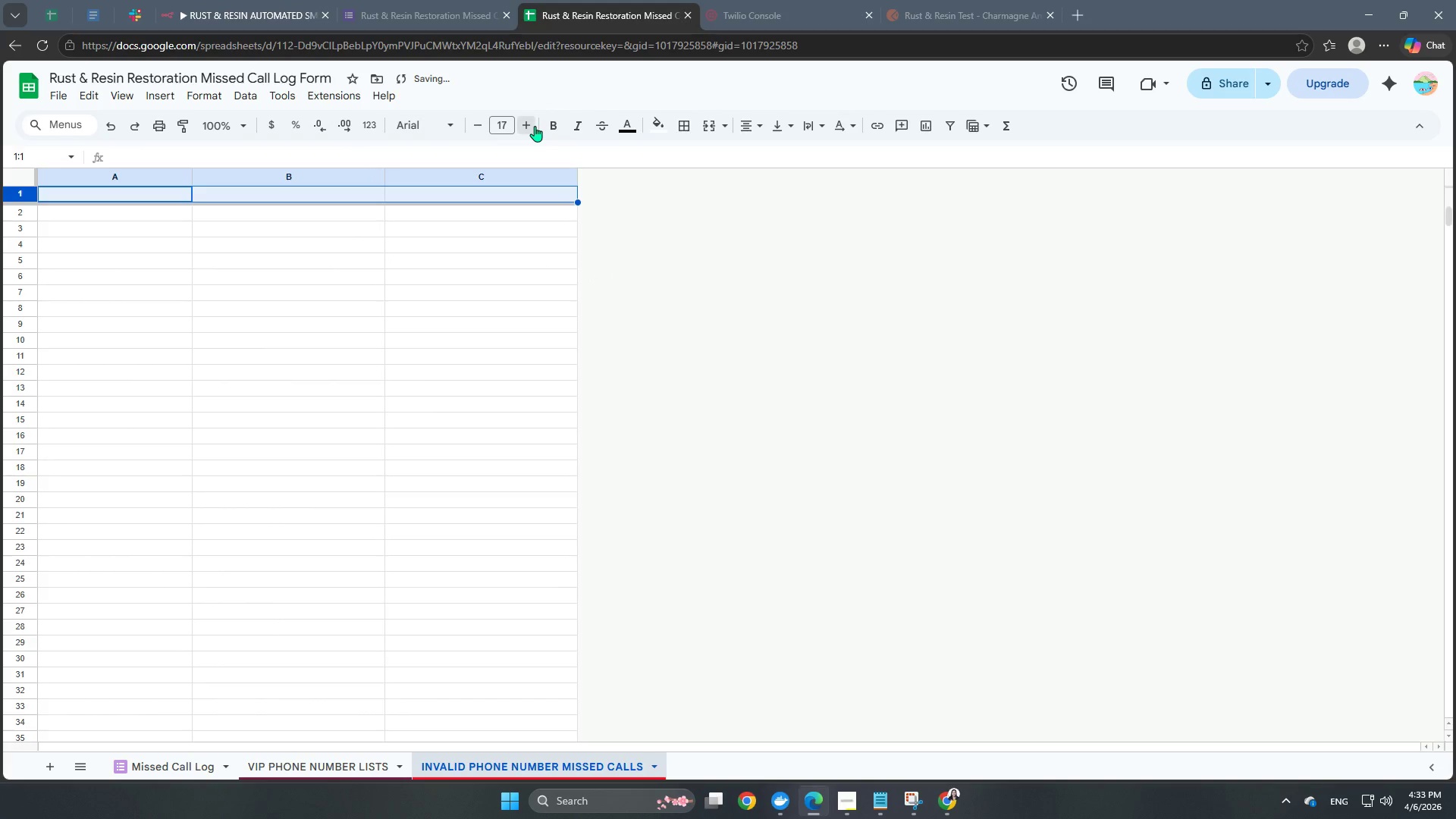 
left_click([535, 126])
 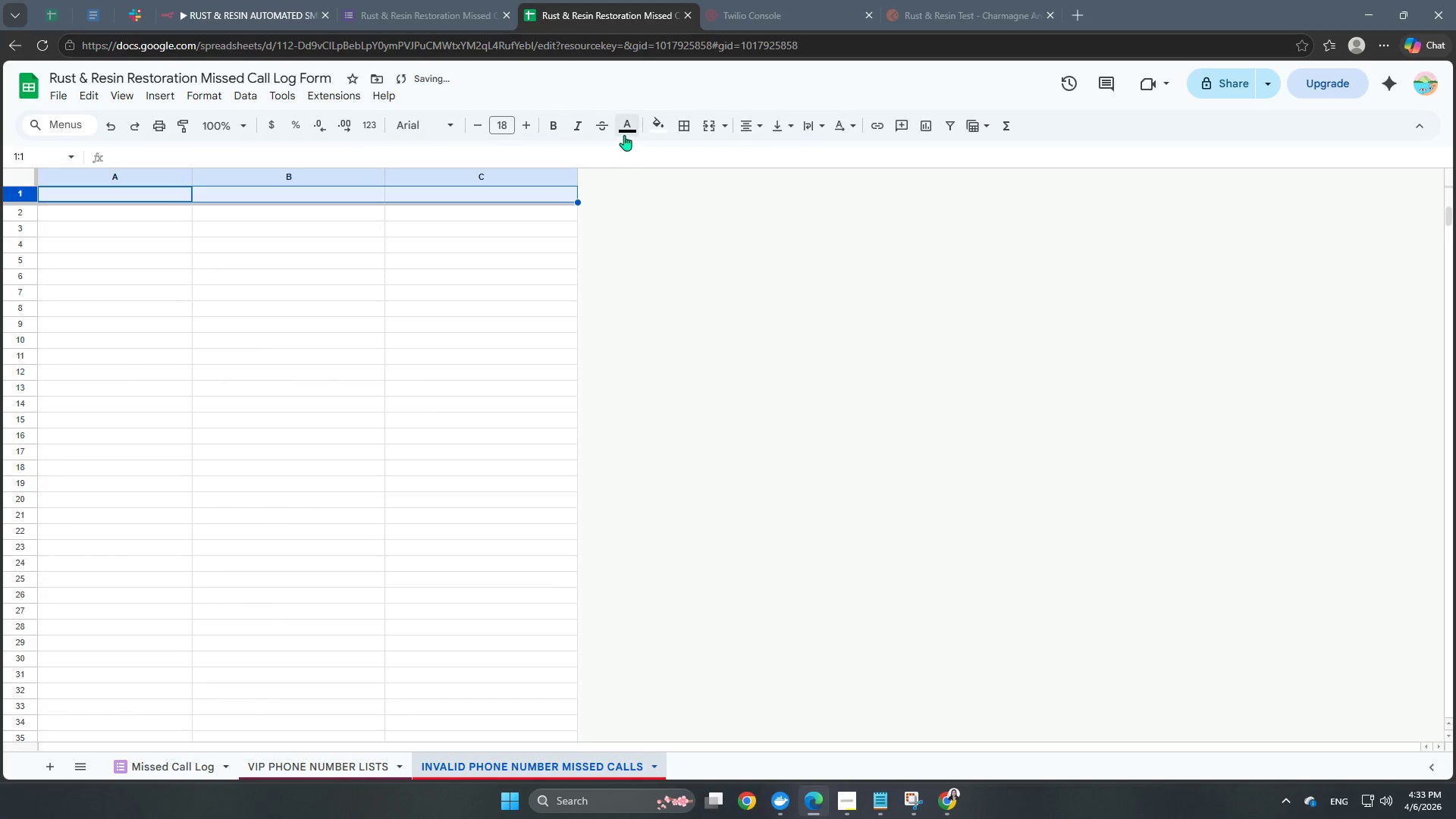 
mouse_move([682, 124])
 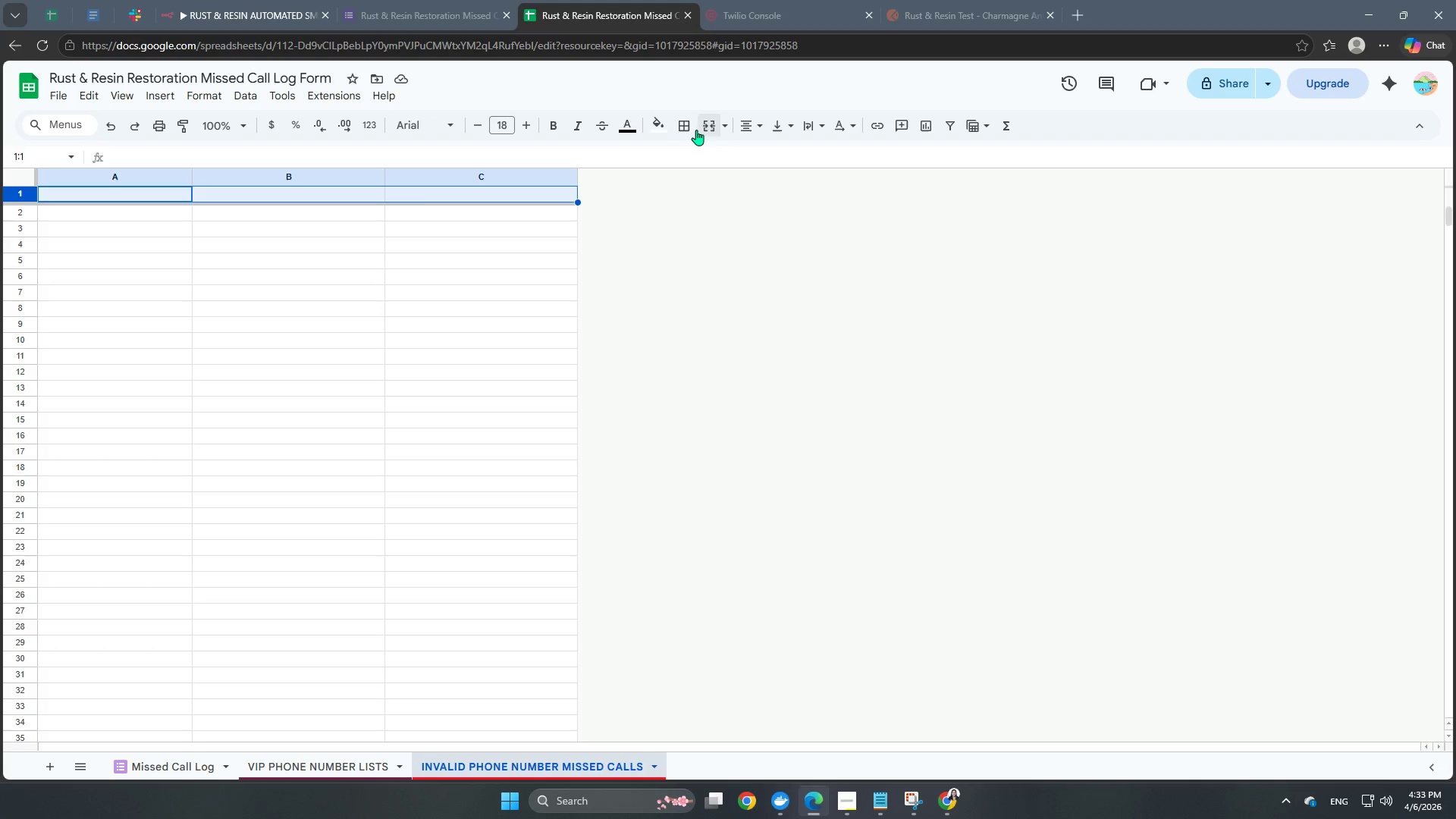 
wait(7.66)
 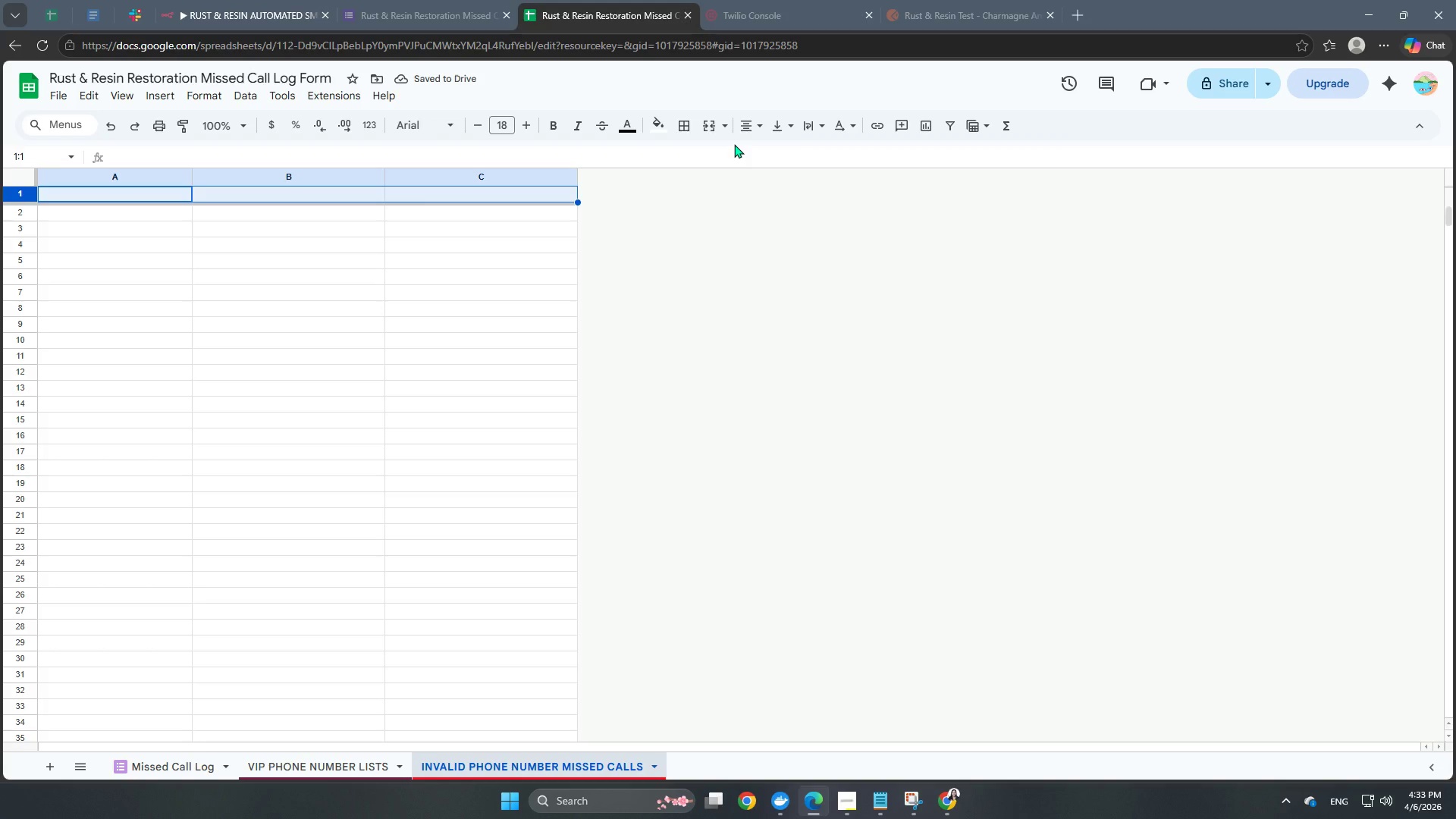 
left_click([723, 324])
 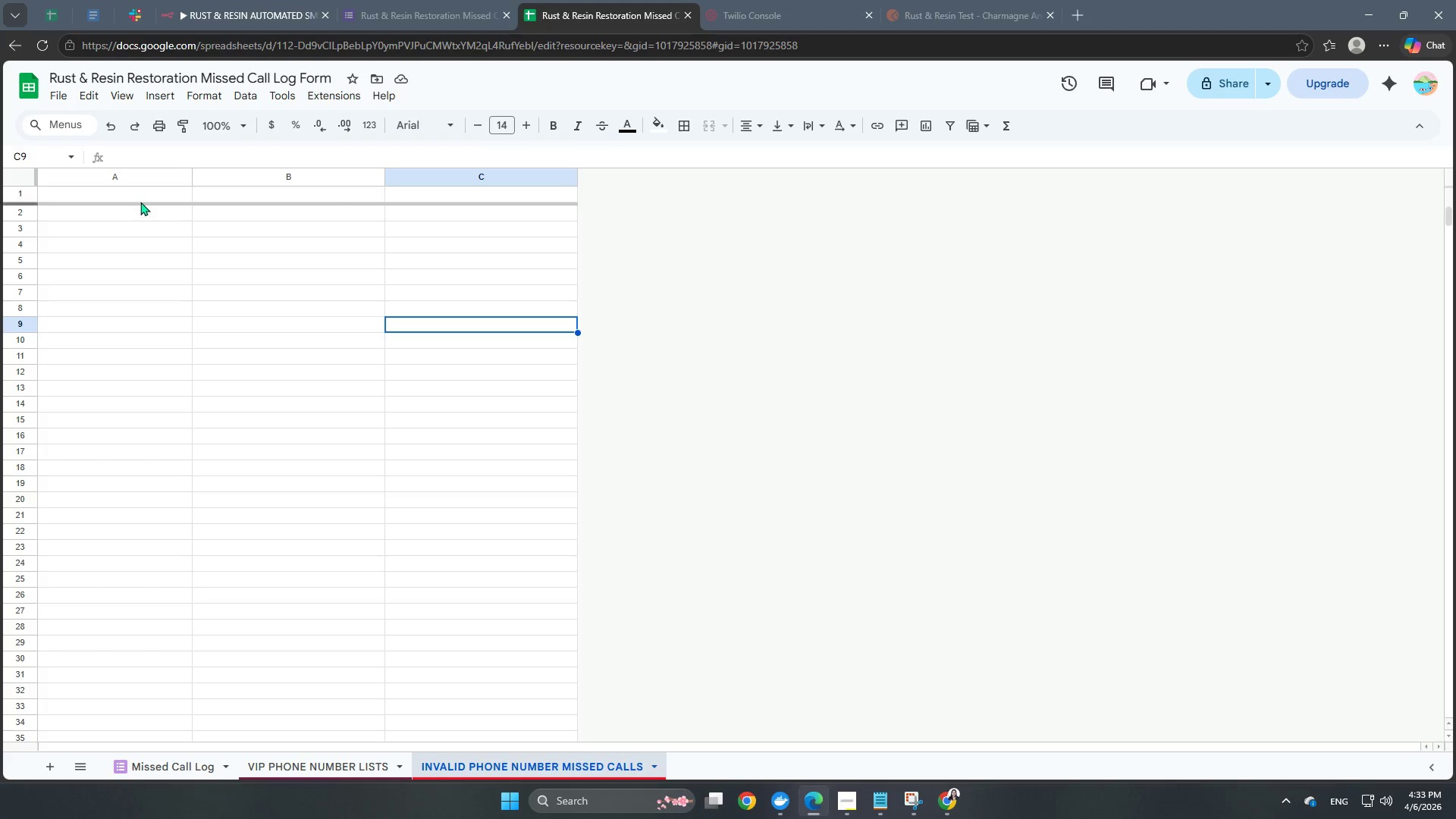 
double_click([130, 197])
 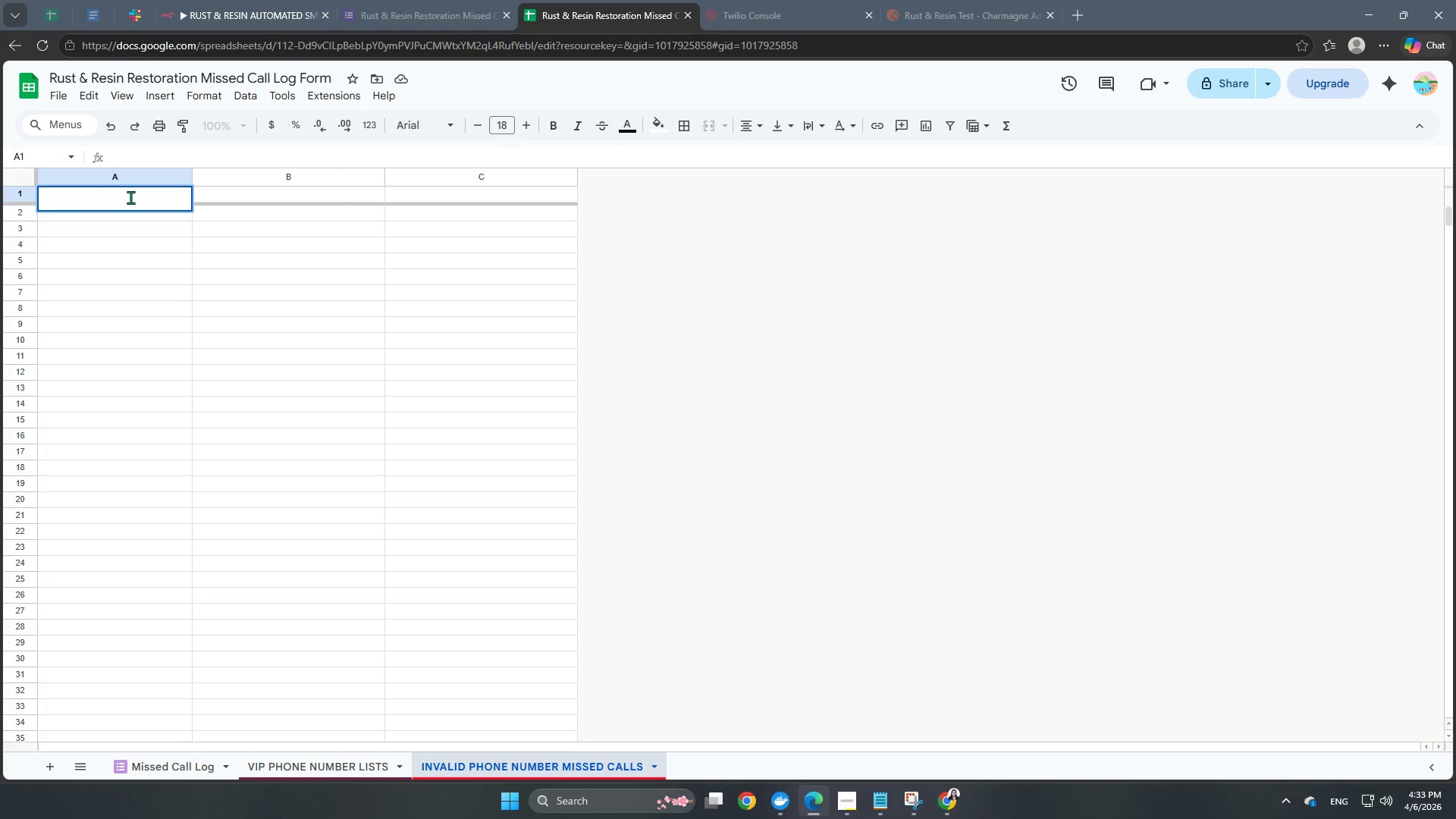 
left_click([646, 316])
 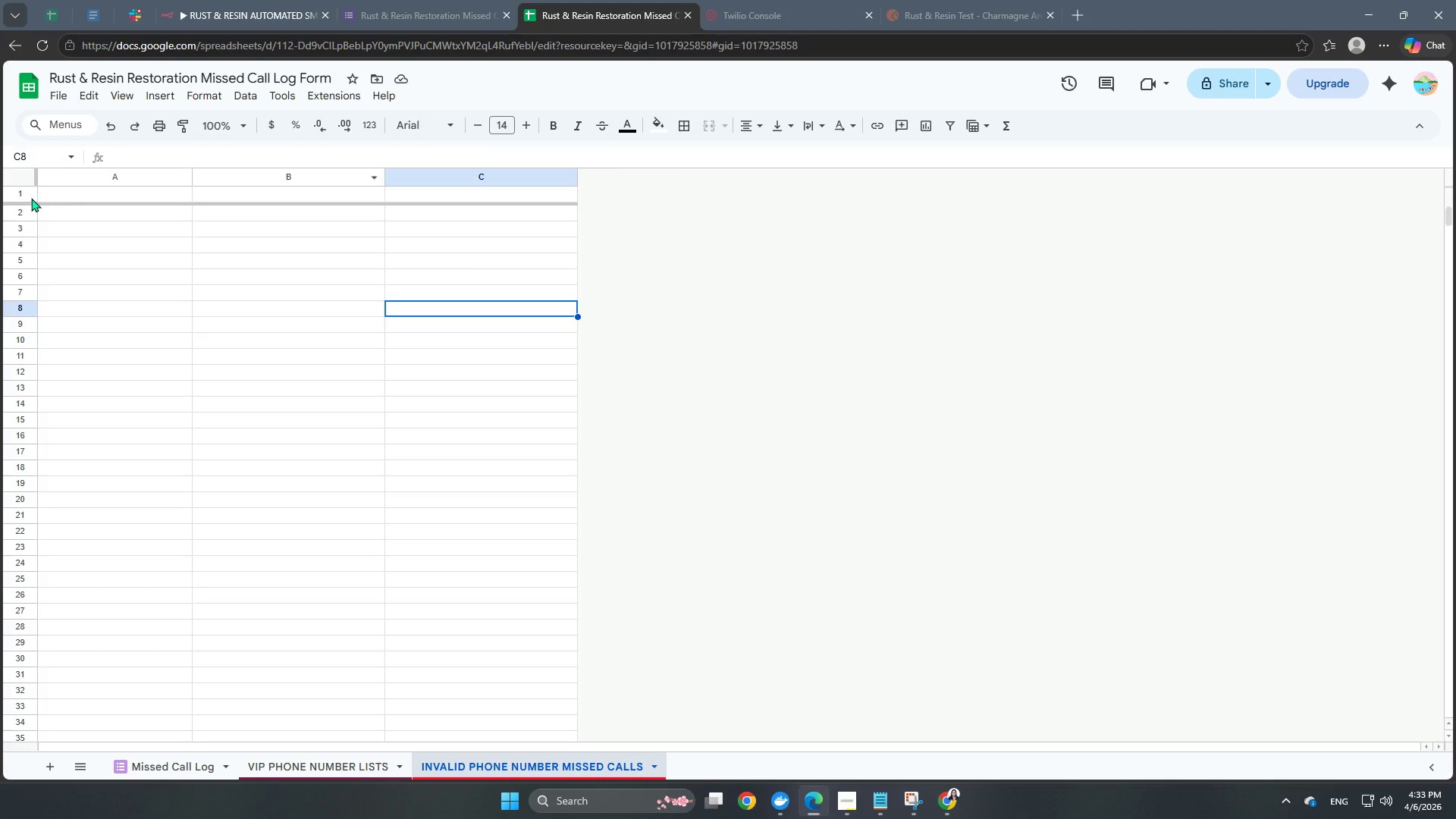 
left_click([27, 197])
 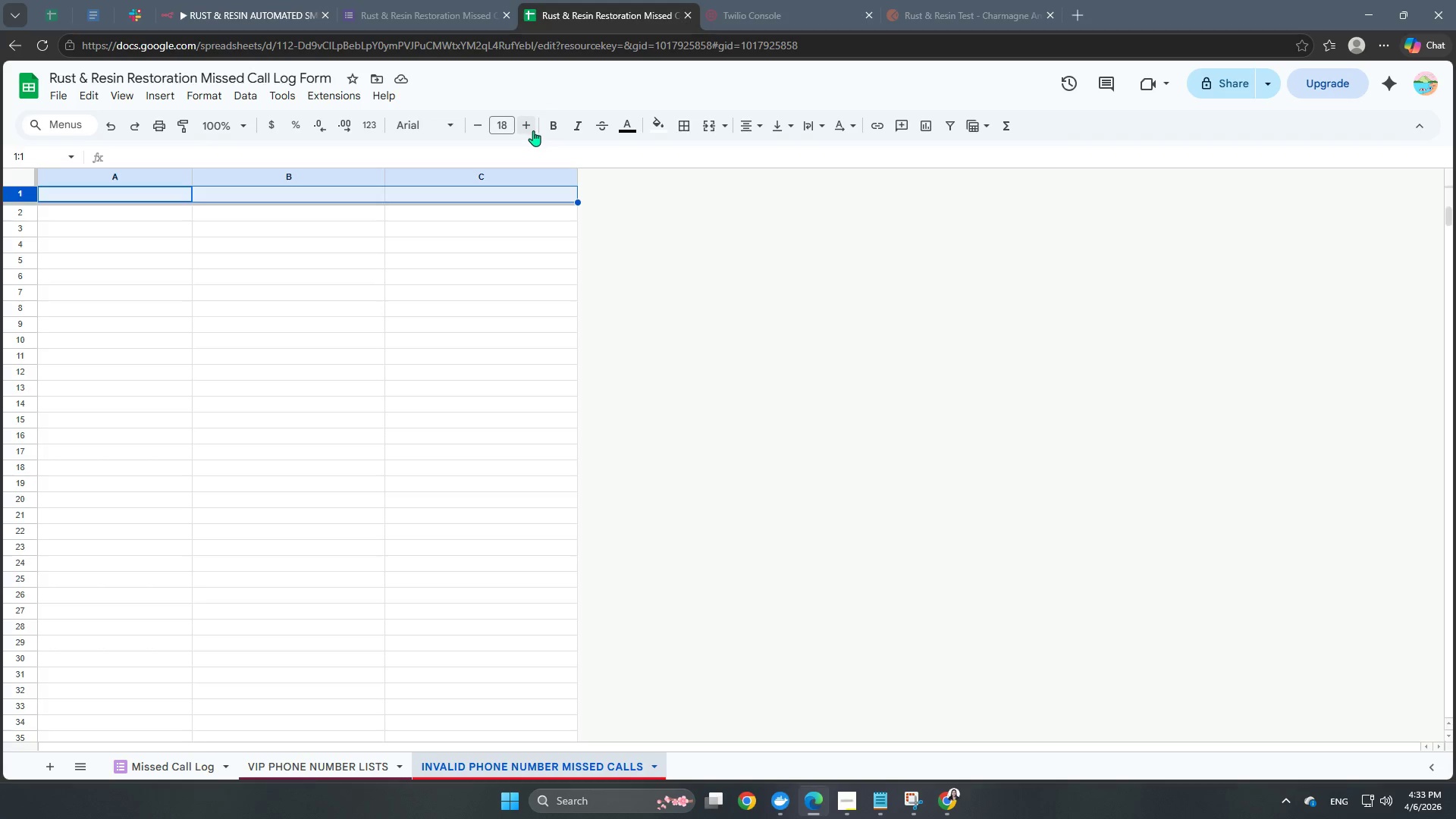 
left_click([553, 127])
 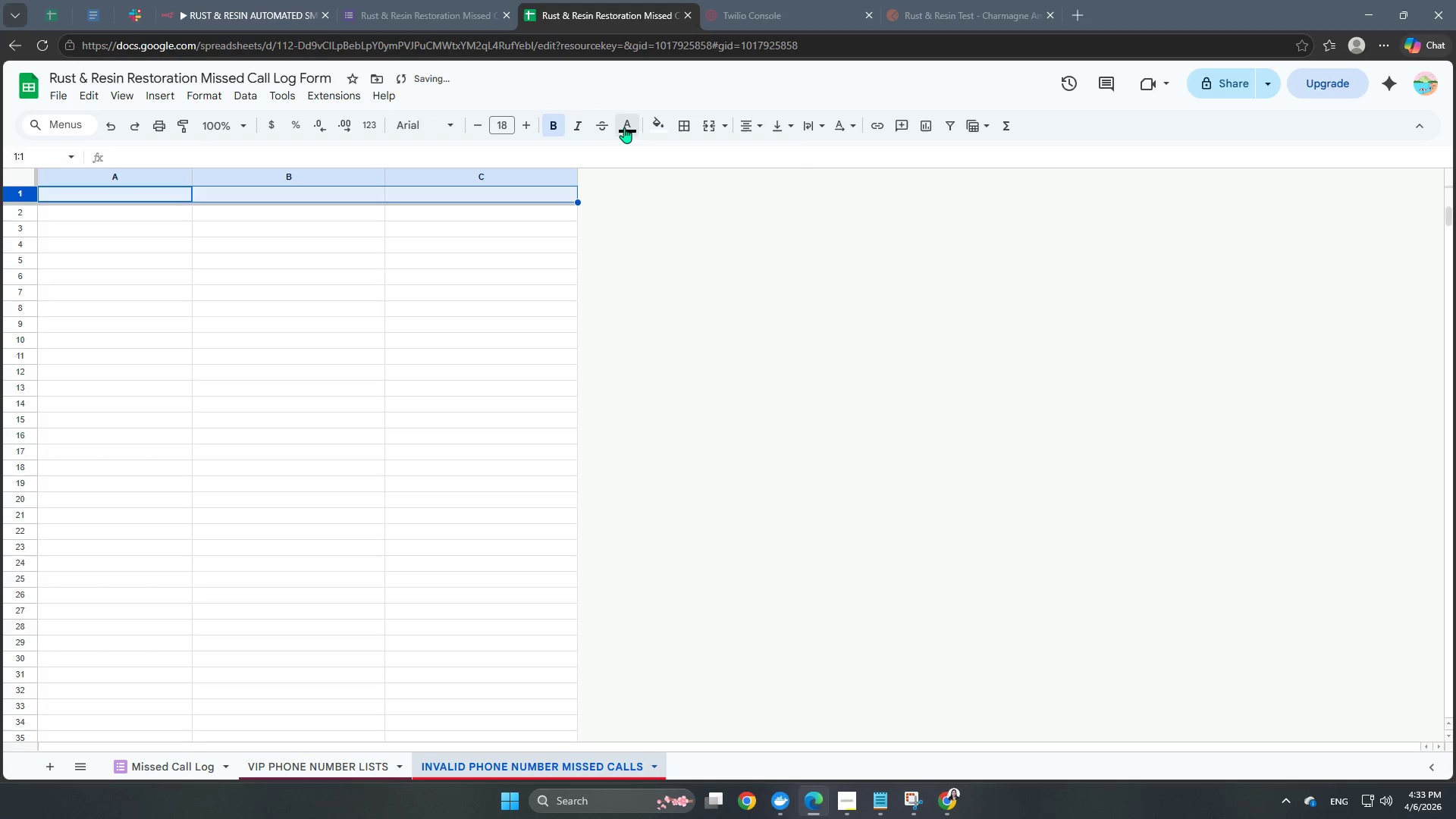 
left_click([628, 128])
 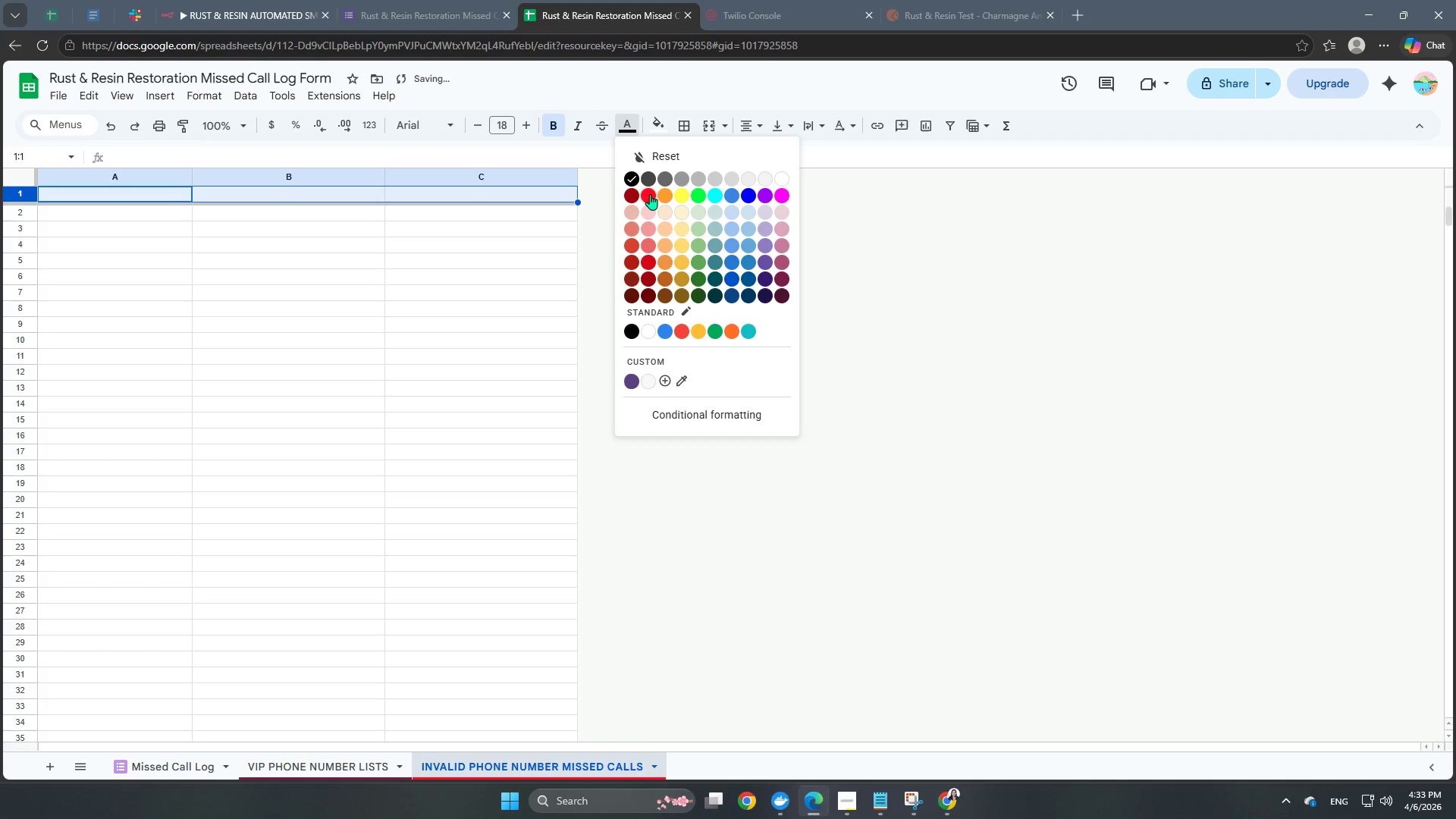 
left_click([647, 195])
 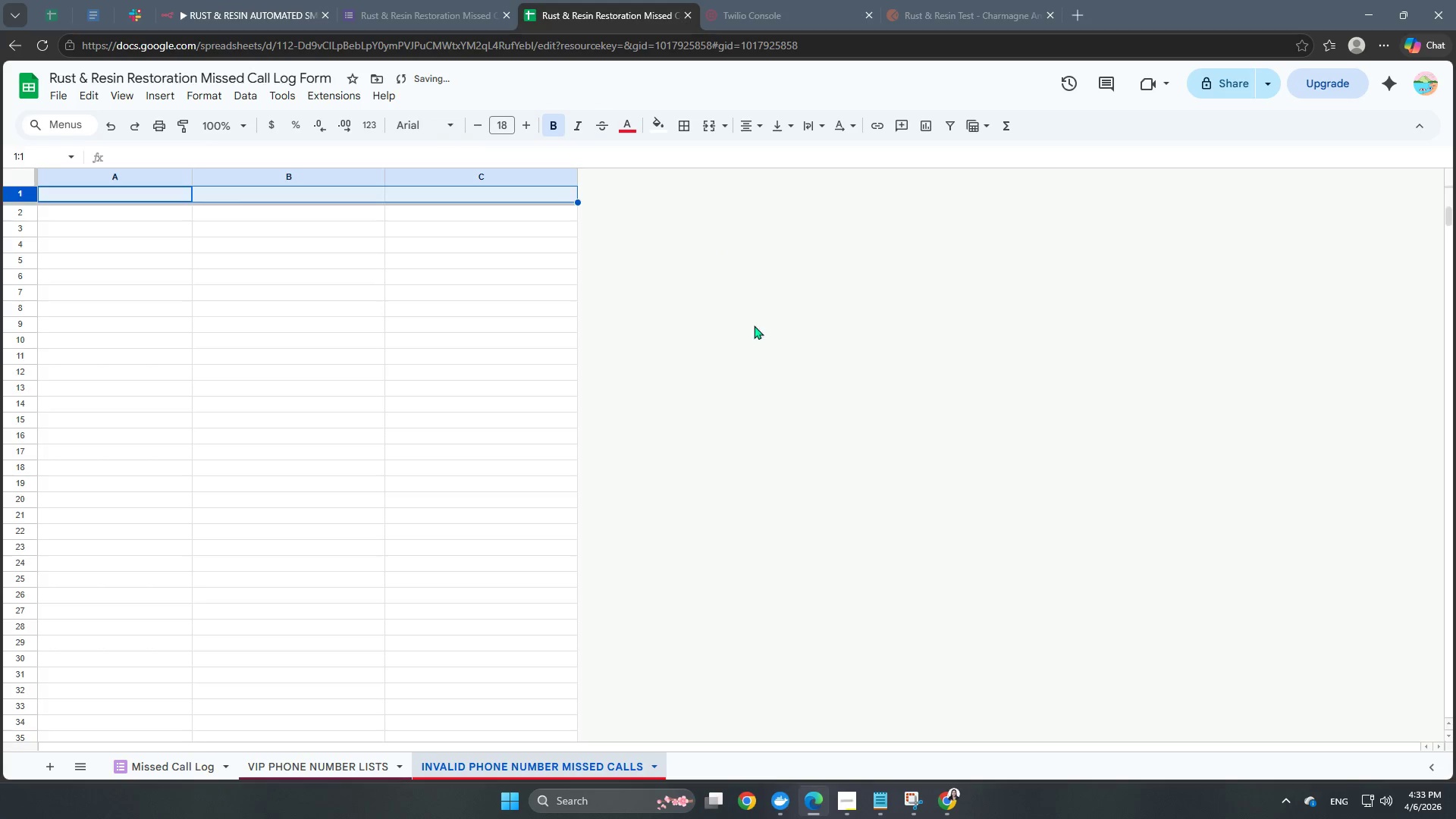 
left_click([766, 359])
 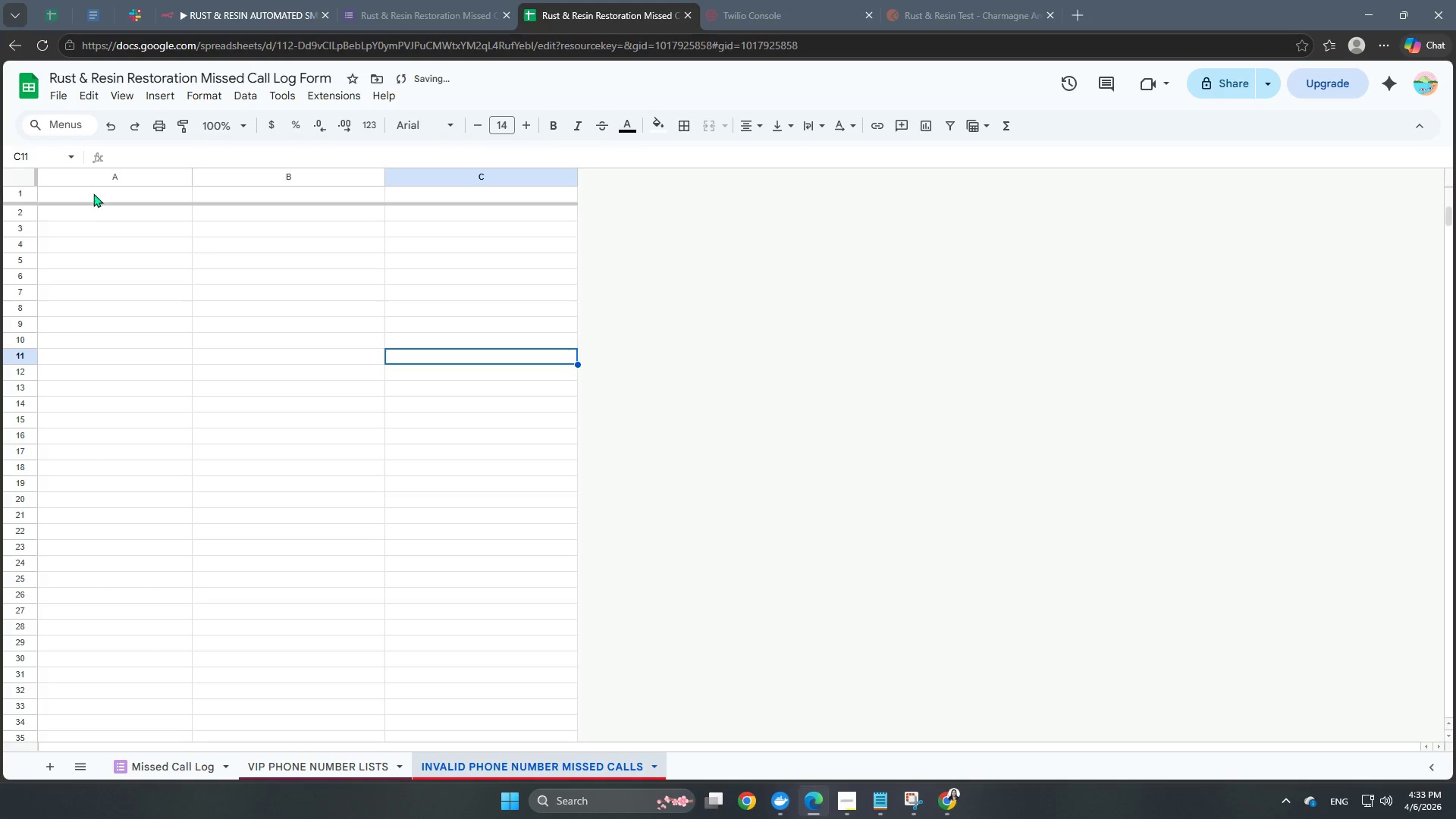 
double_click([94, 192])
 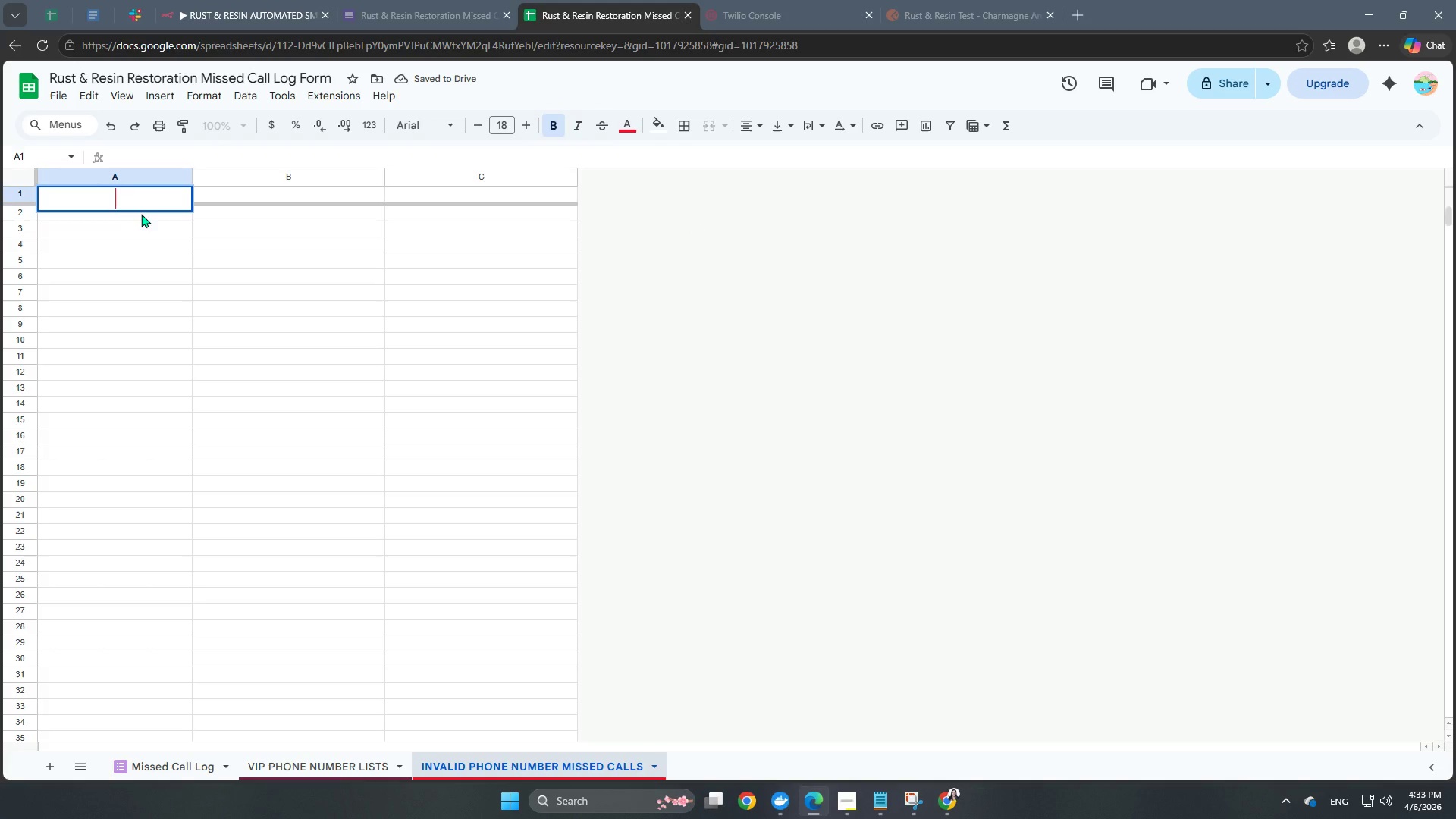 
type(YI)
key(Backspace)
key(Backspace)
type(TIMESTAMP)
 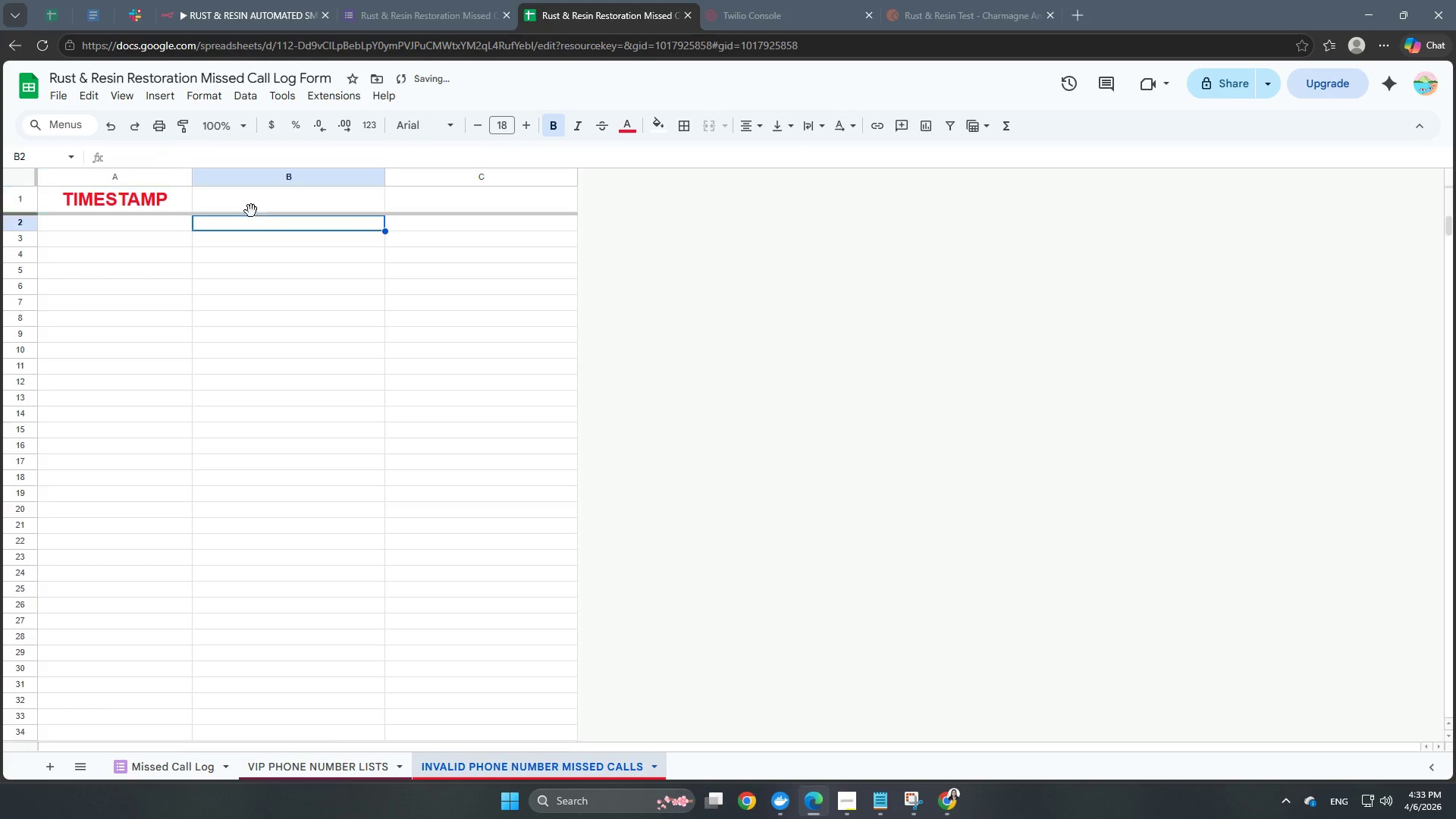 
double_click([265, 199])
 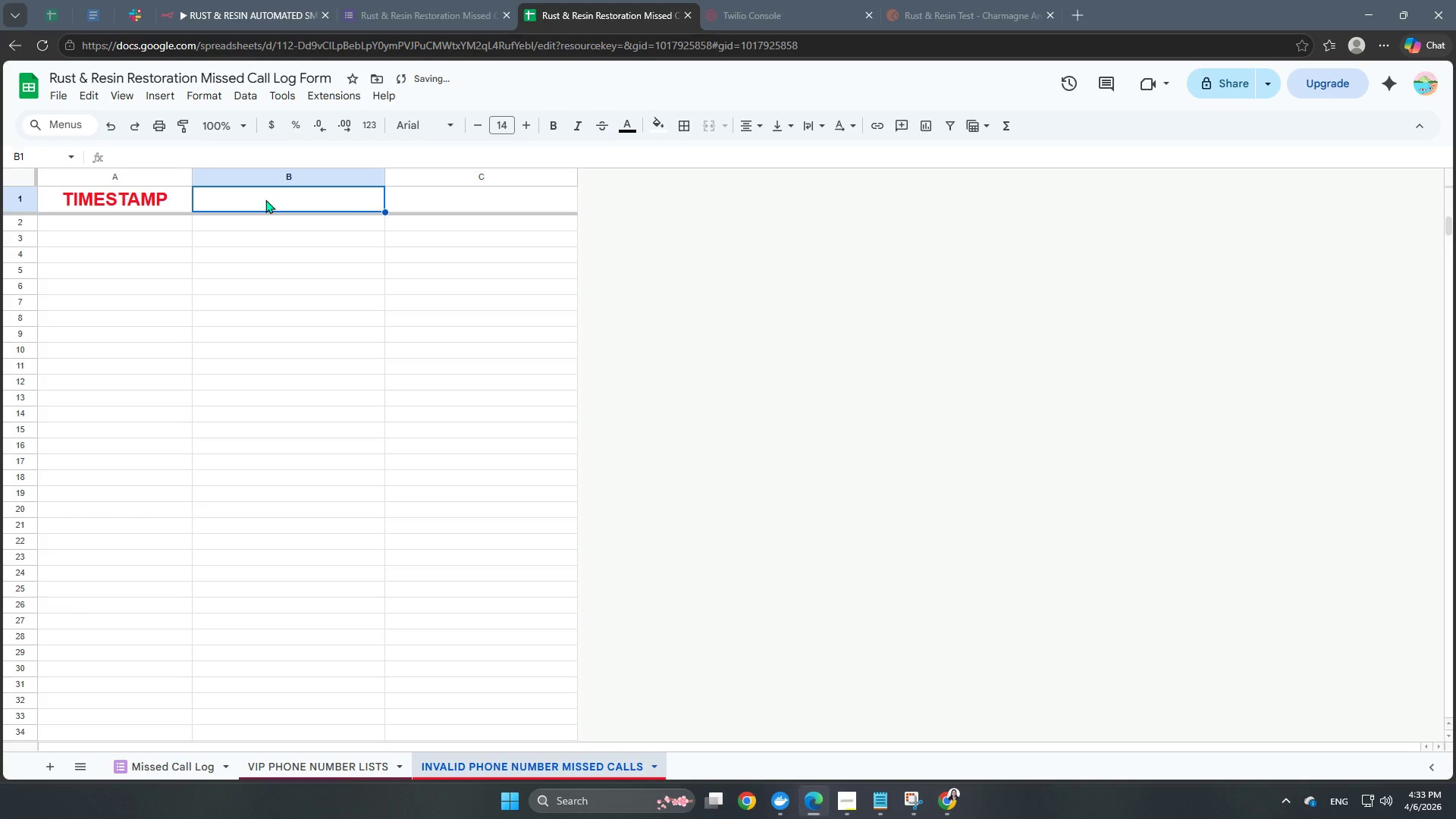 
triple_click([265, 199])
 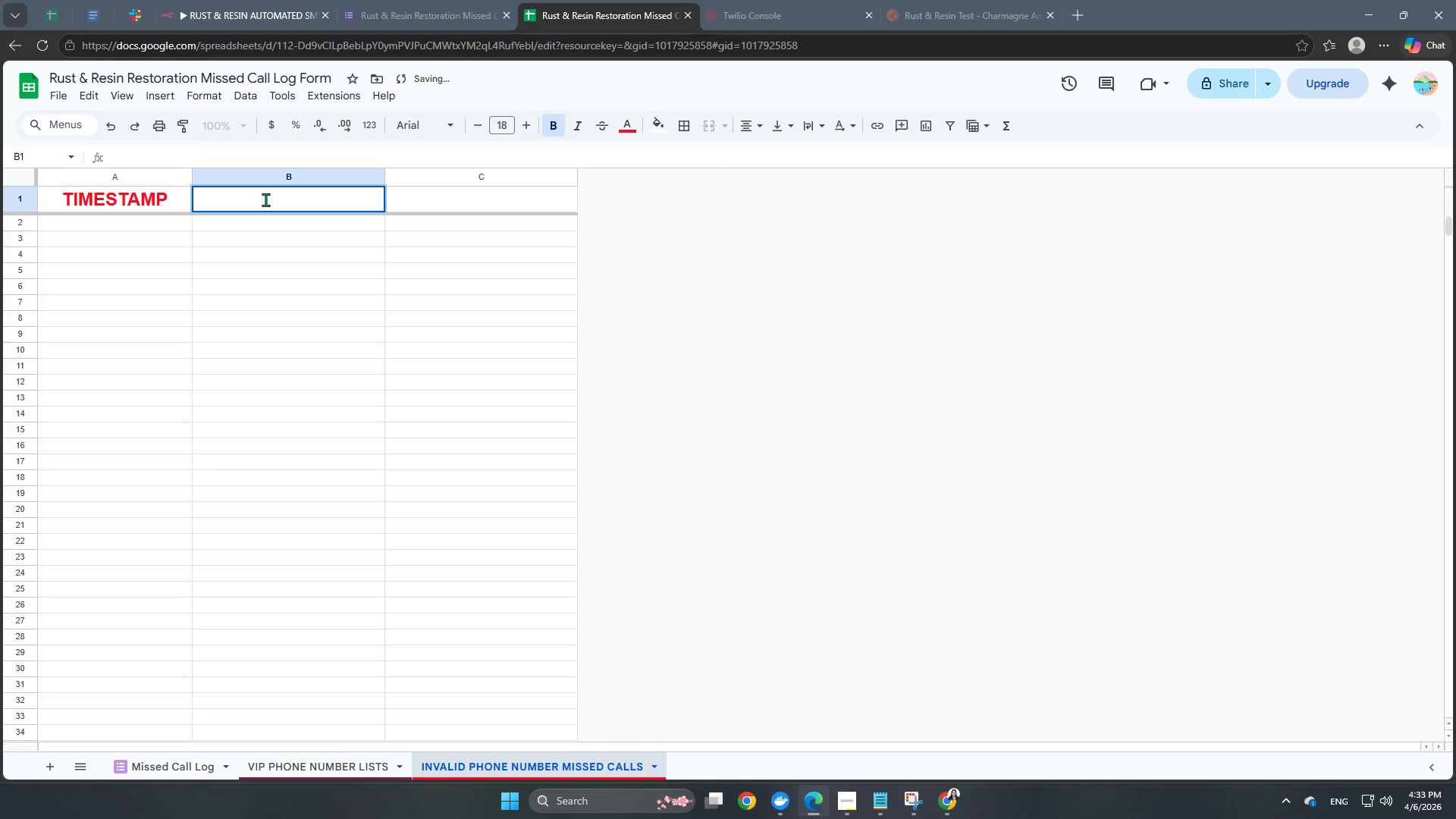 
type(PHONE NUMBER)
 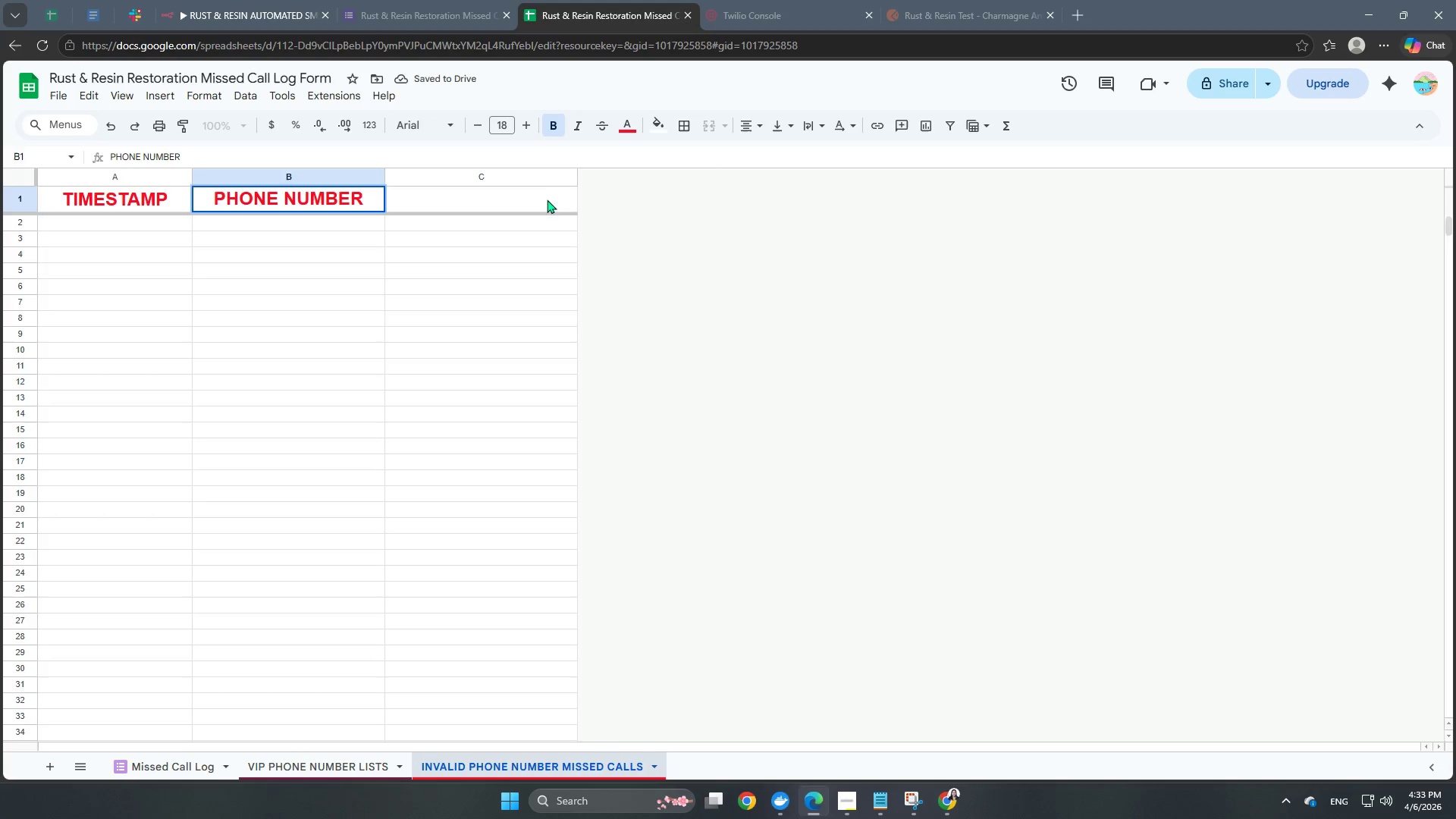 
left_click([541, 188])
 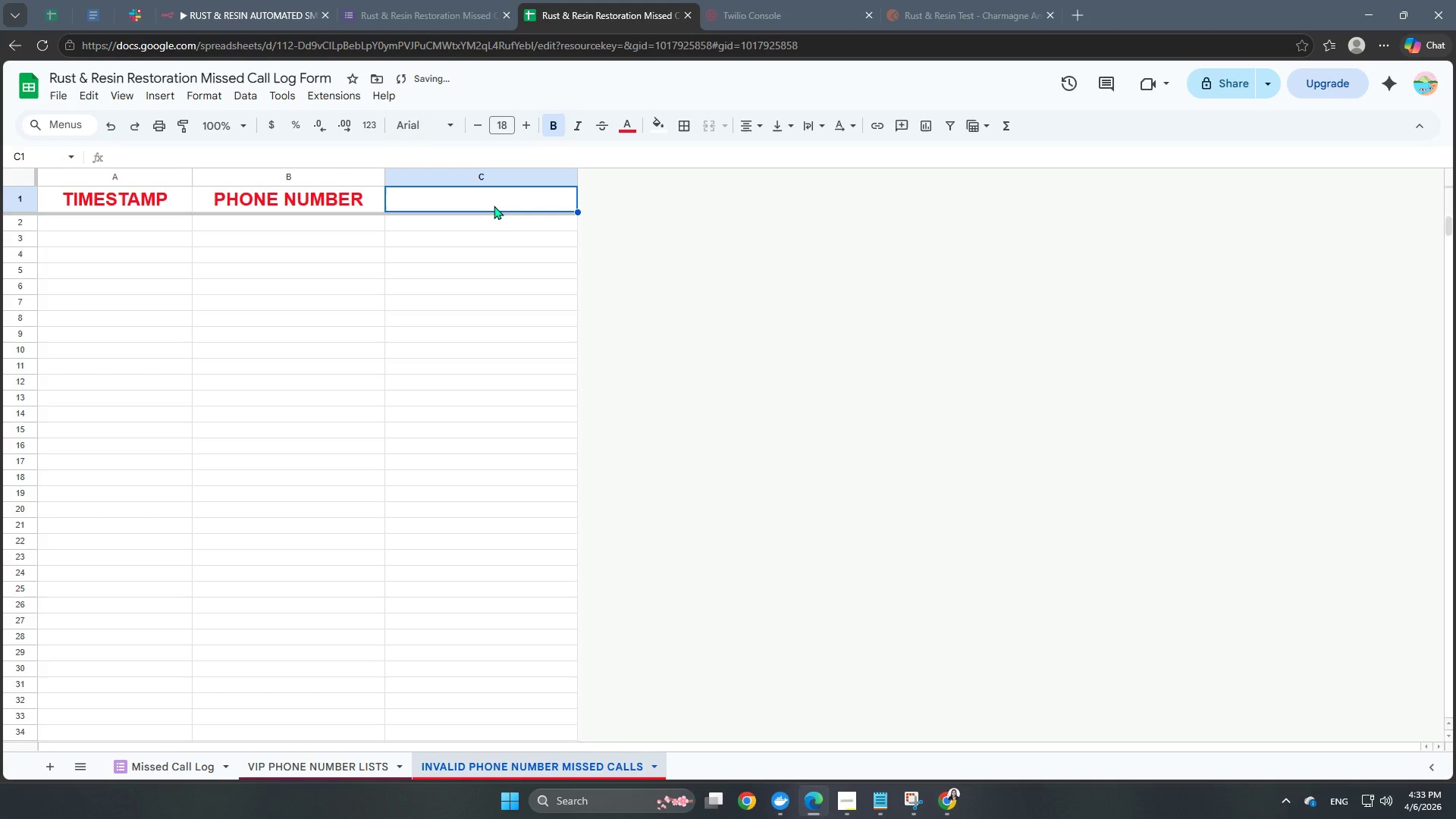 
double_click([494, 206])
 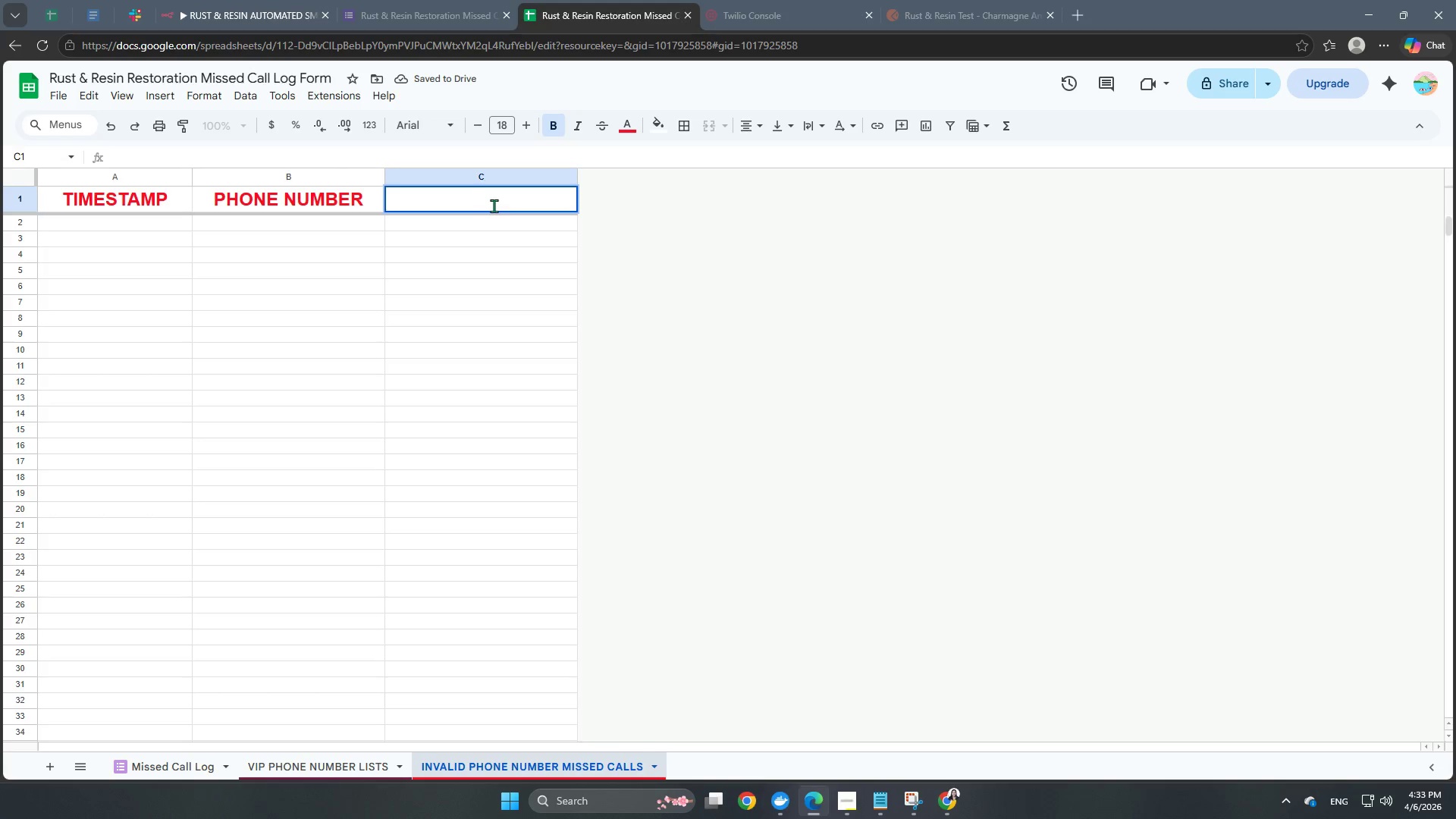 
type(ERROR)
 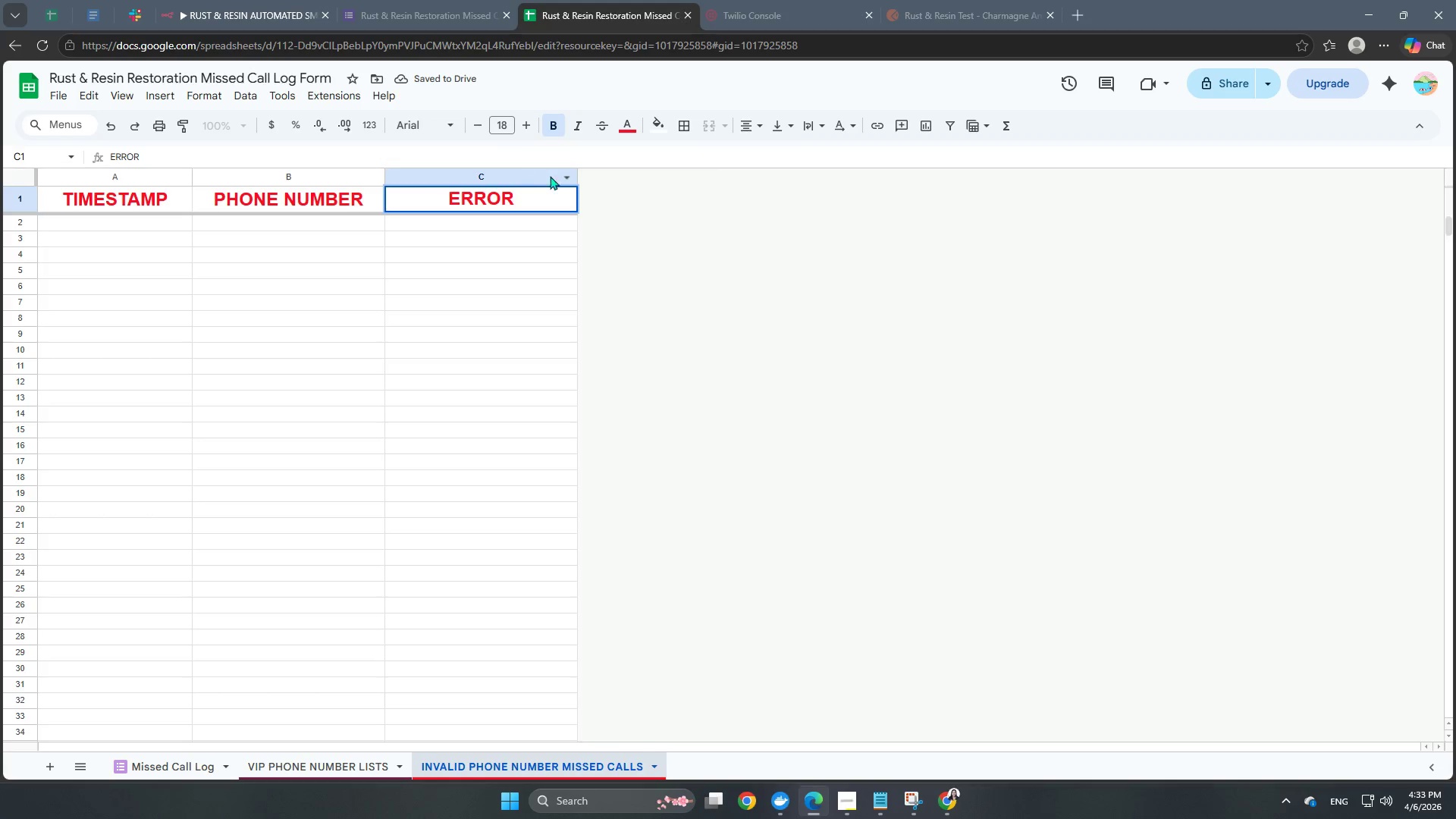 
left_click([670, 315])
 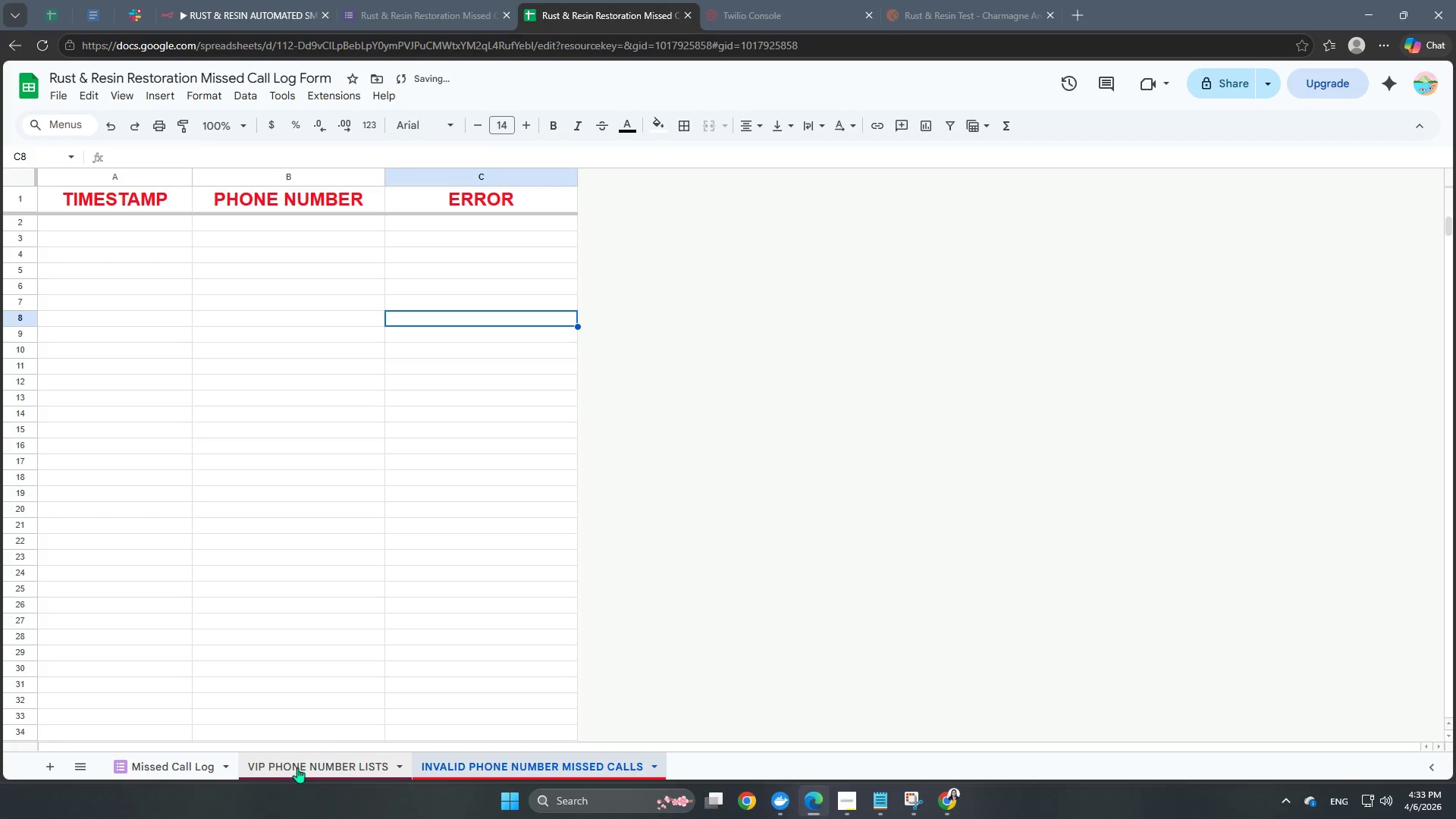 
left_click([303, 764])
 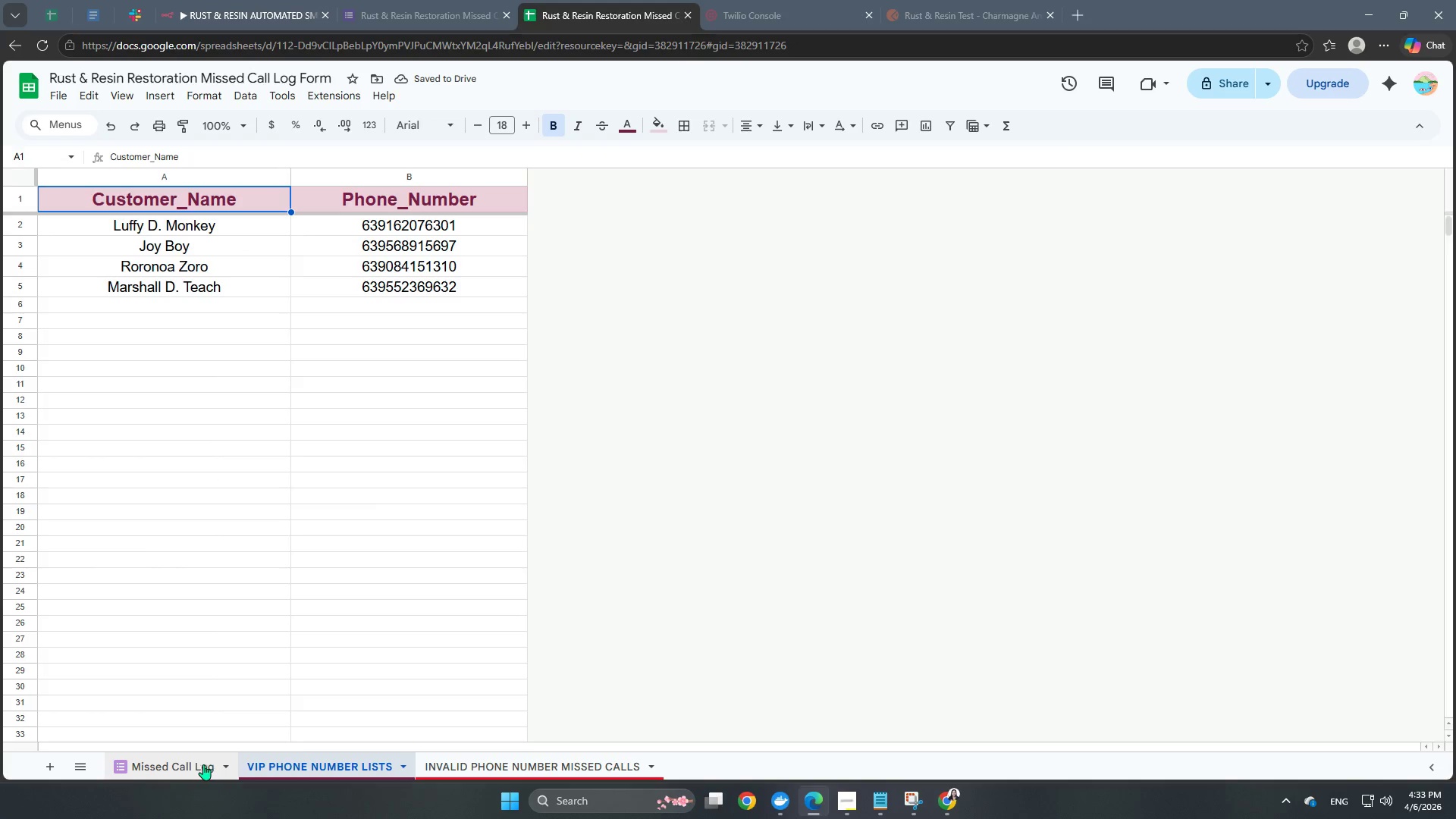 
left_click([180, 765])
 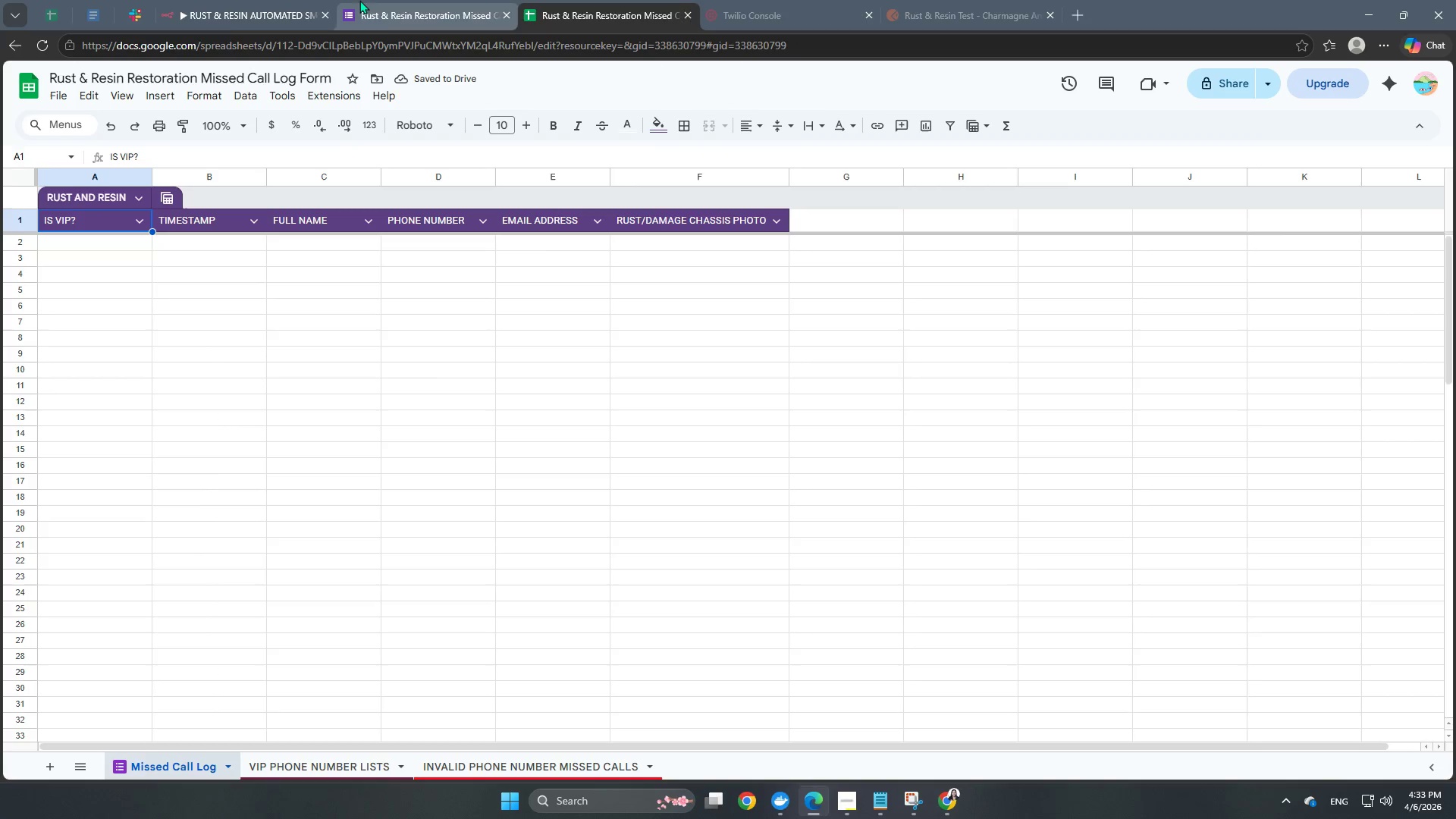 
left_click([228, 19])
 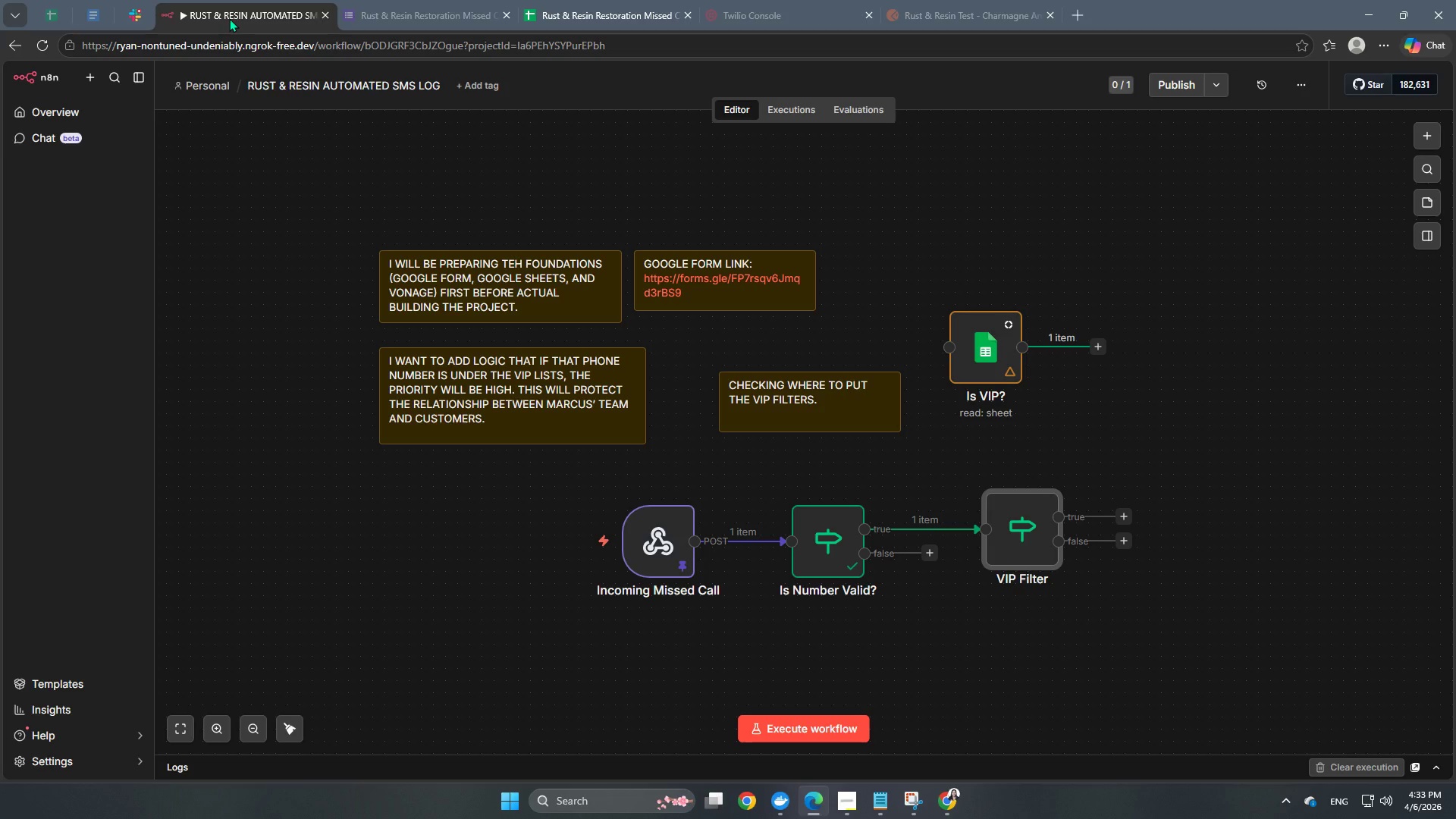 
wait(9.27)
 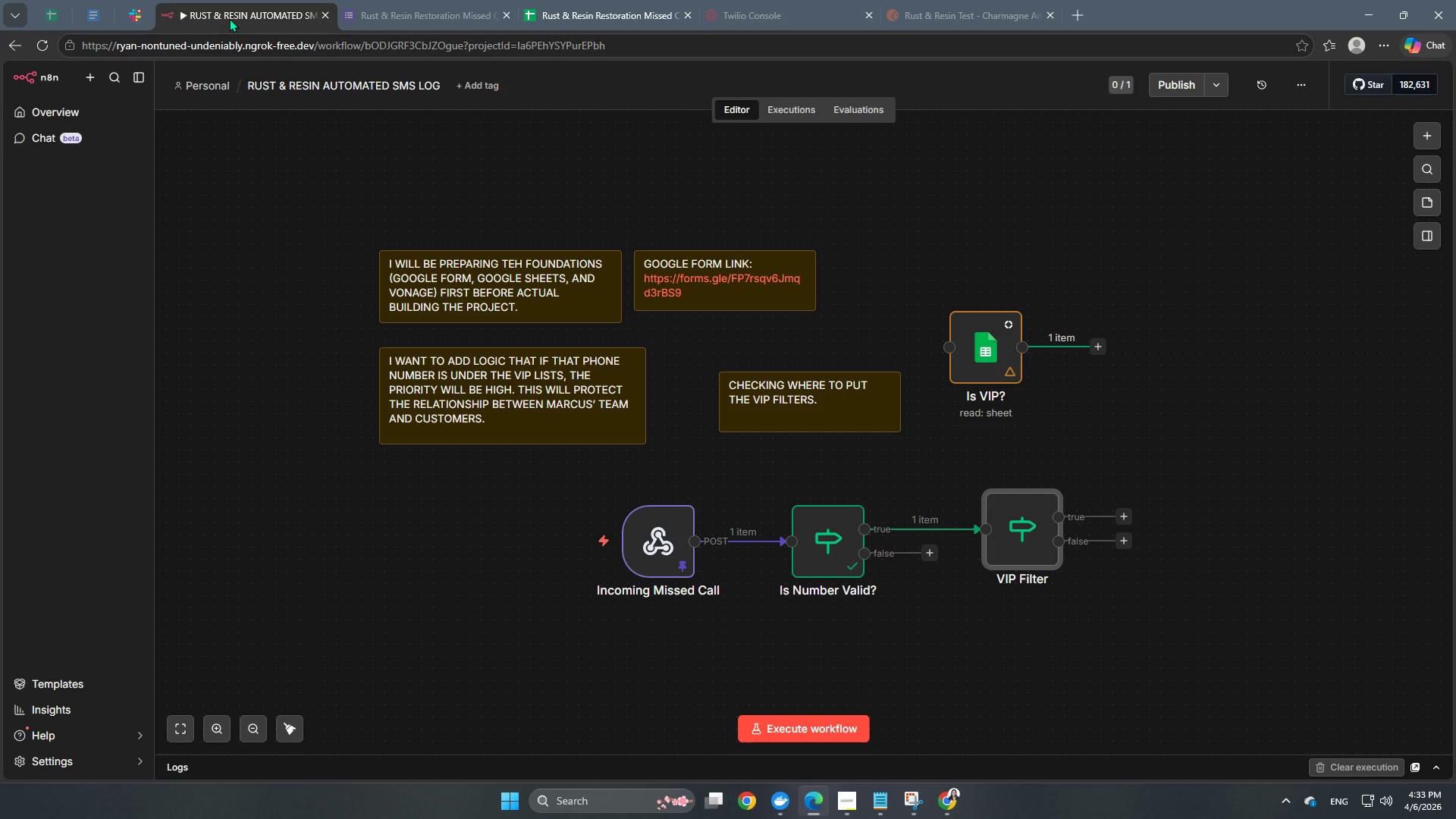 
left_click([928, 549])
 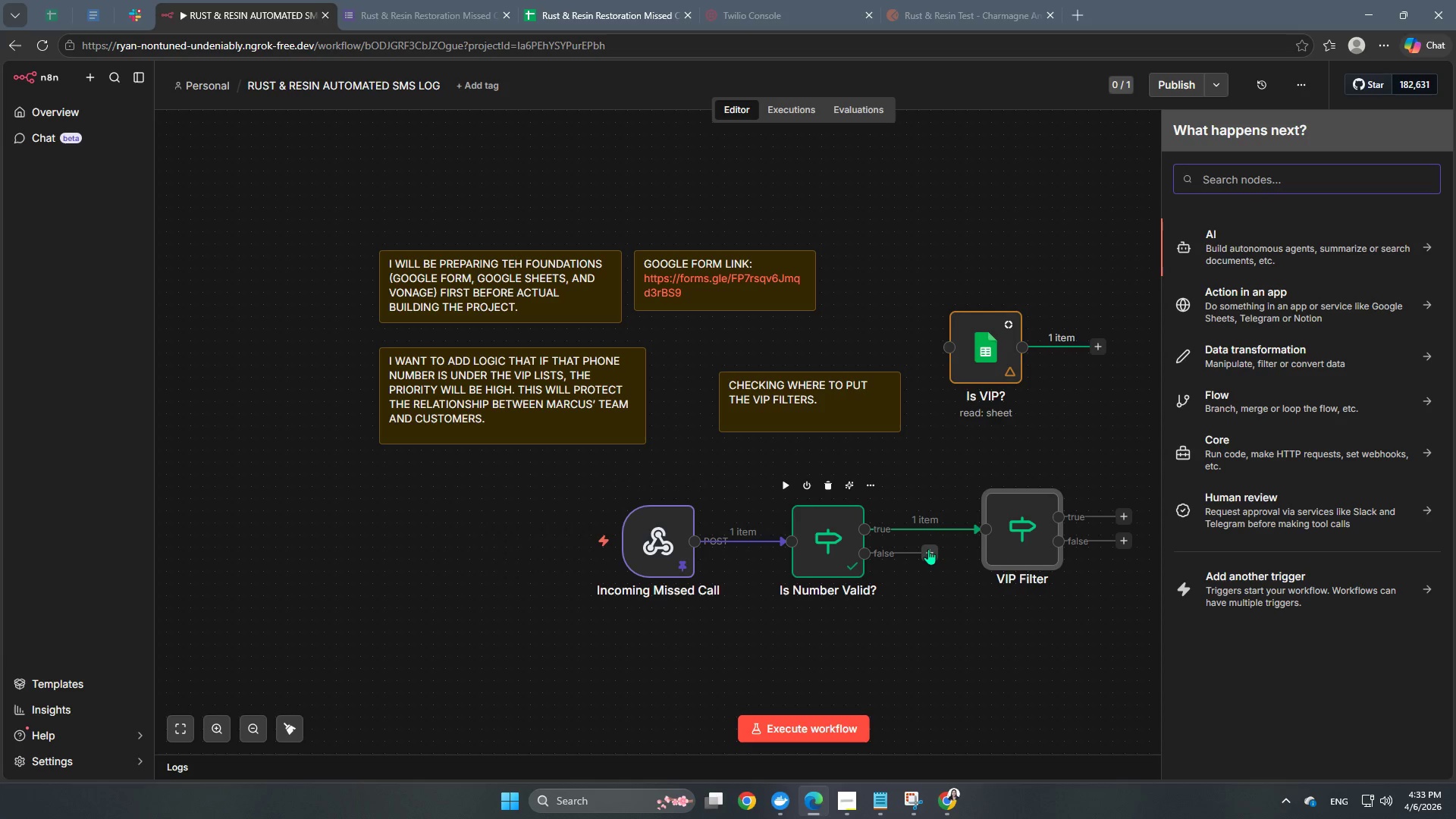 
type(google)
 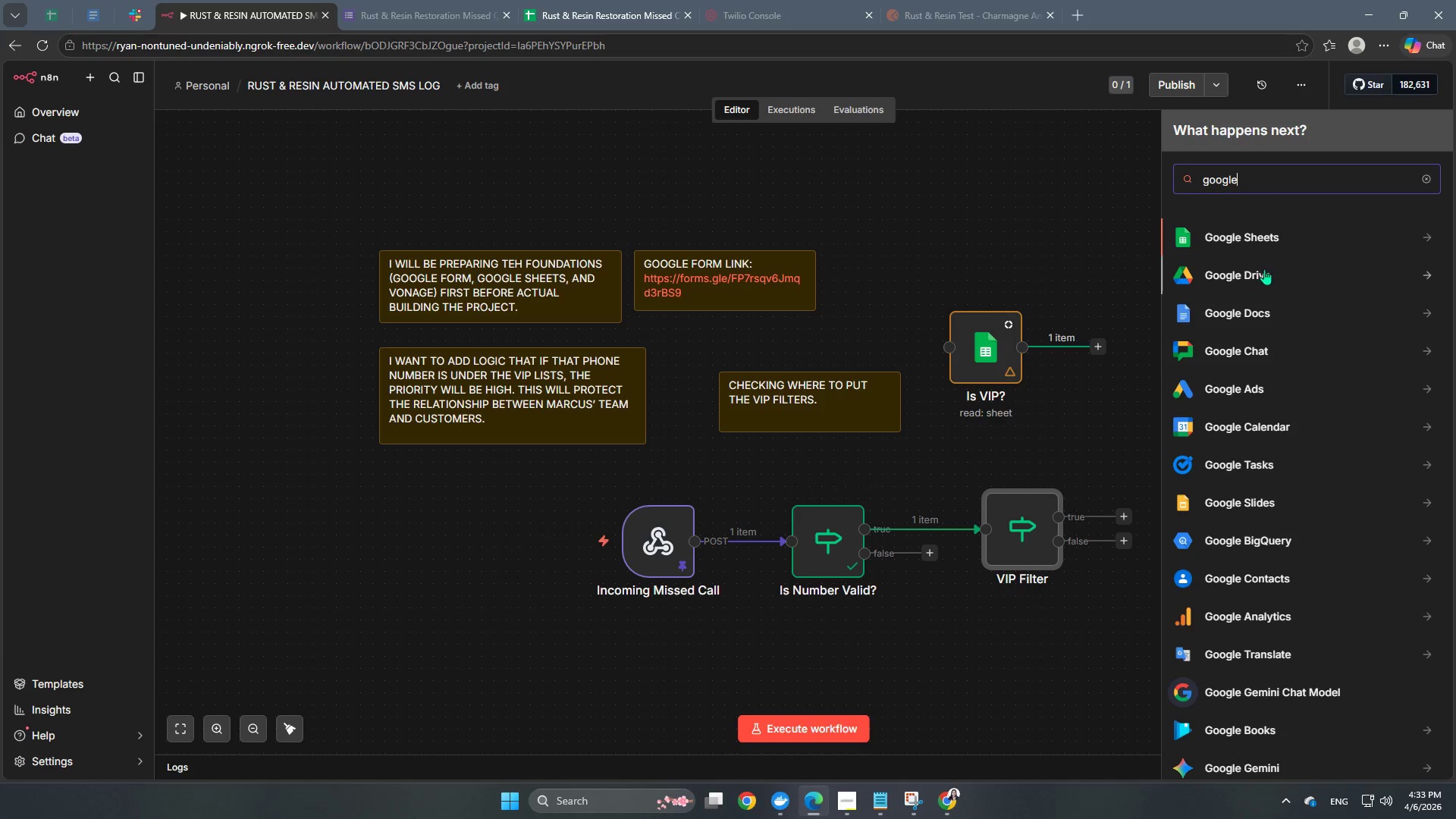 
left_click([1257, 233])
 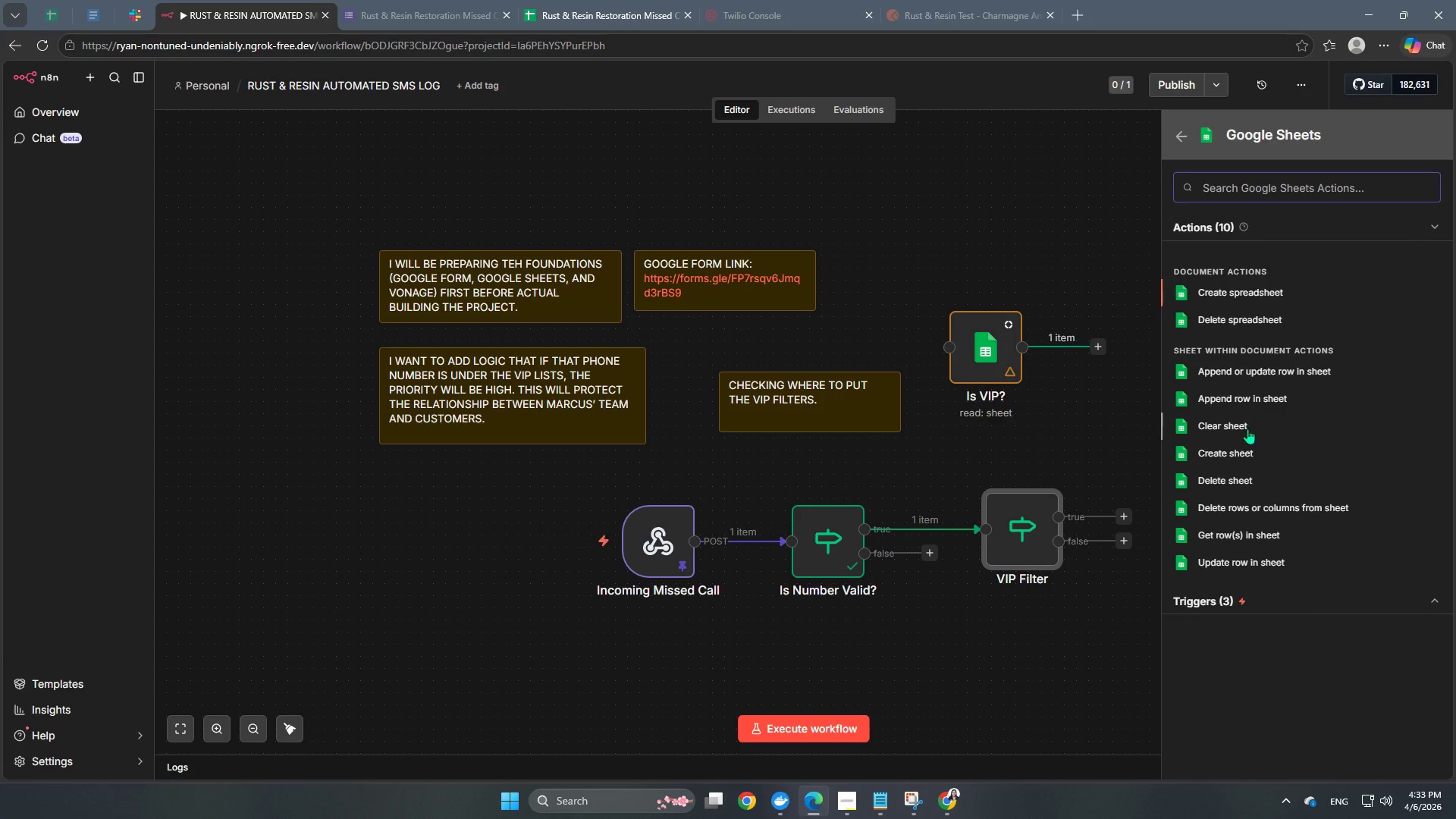 
scroll: coordinate [1231, 470], scroll_direction: down, amount: 1.0
 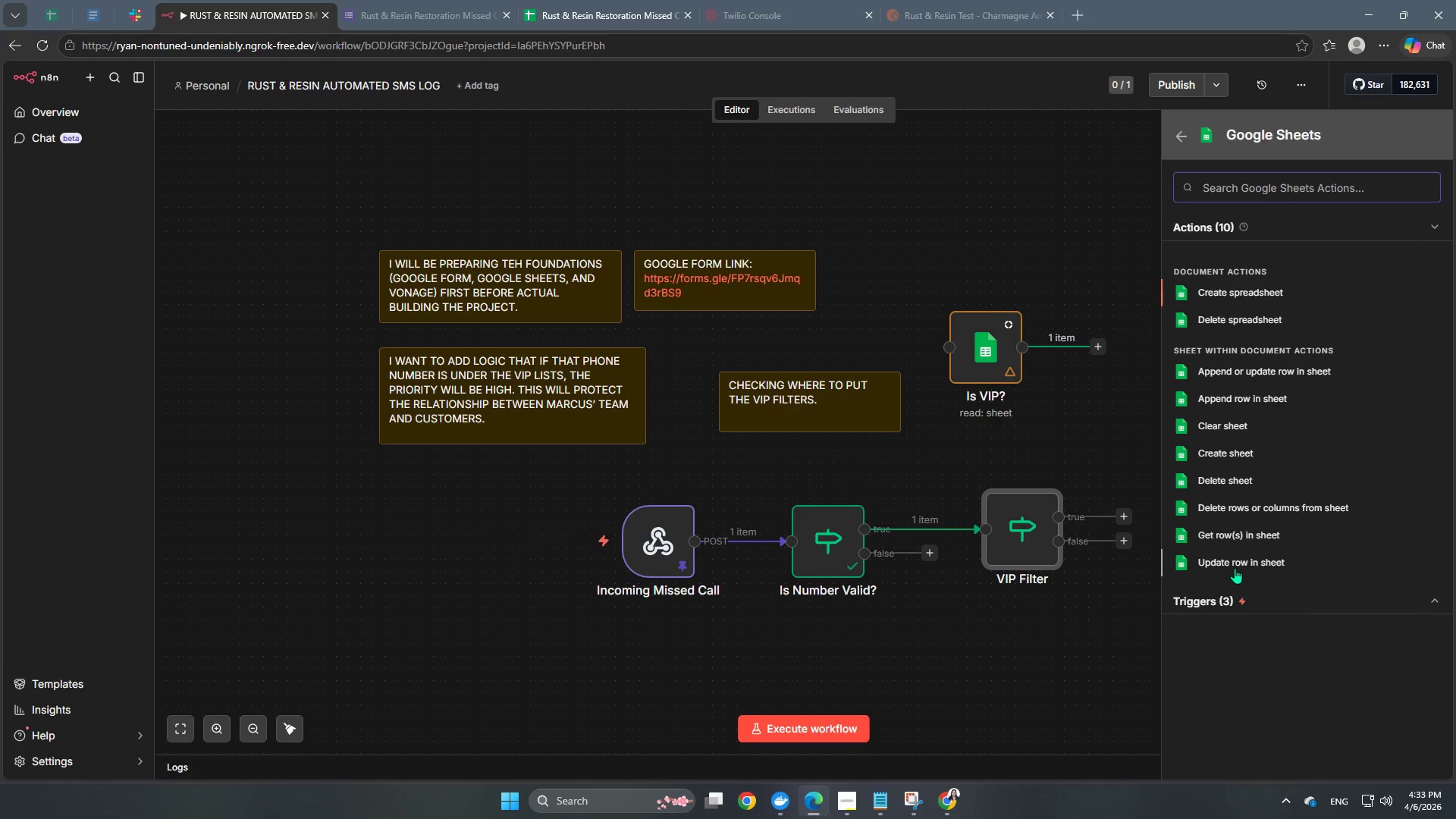 
left_click([1241, 560])
 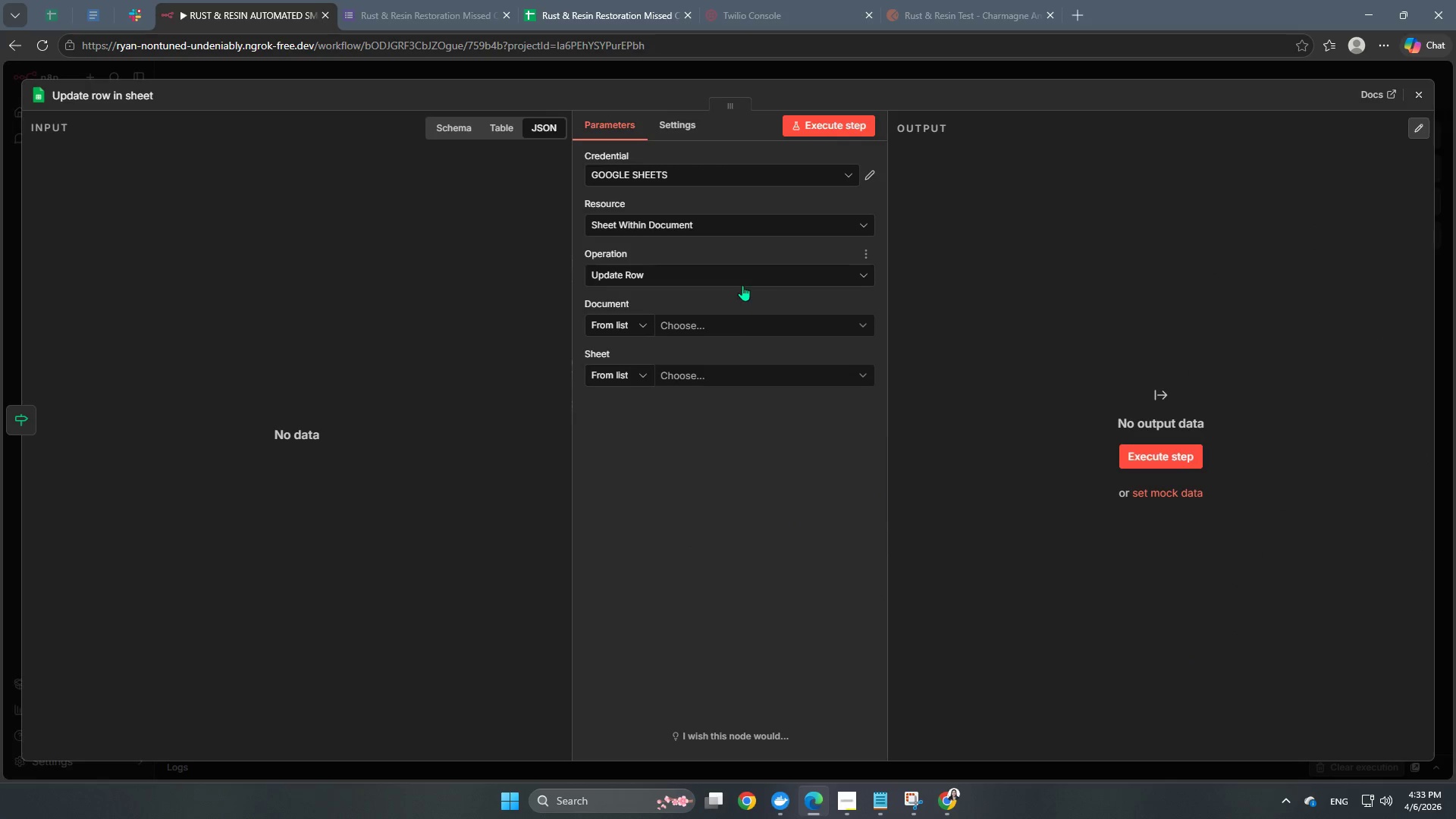 
left_click([731, 322])
 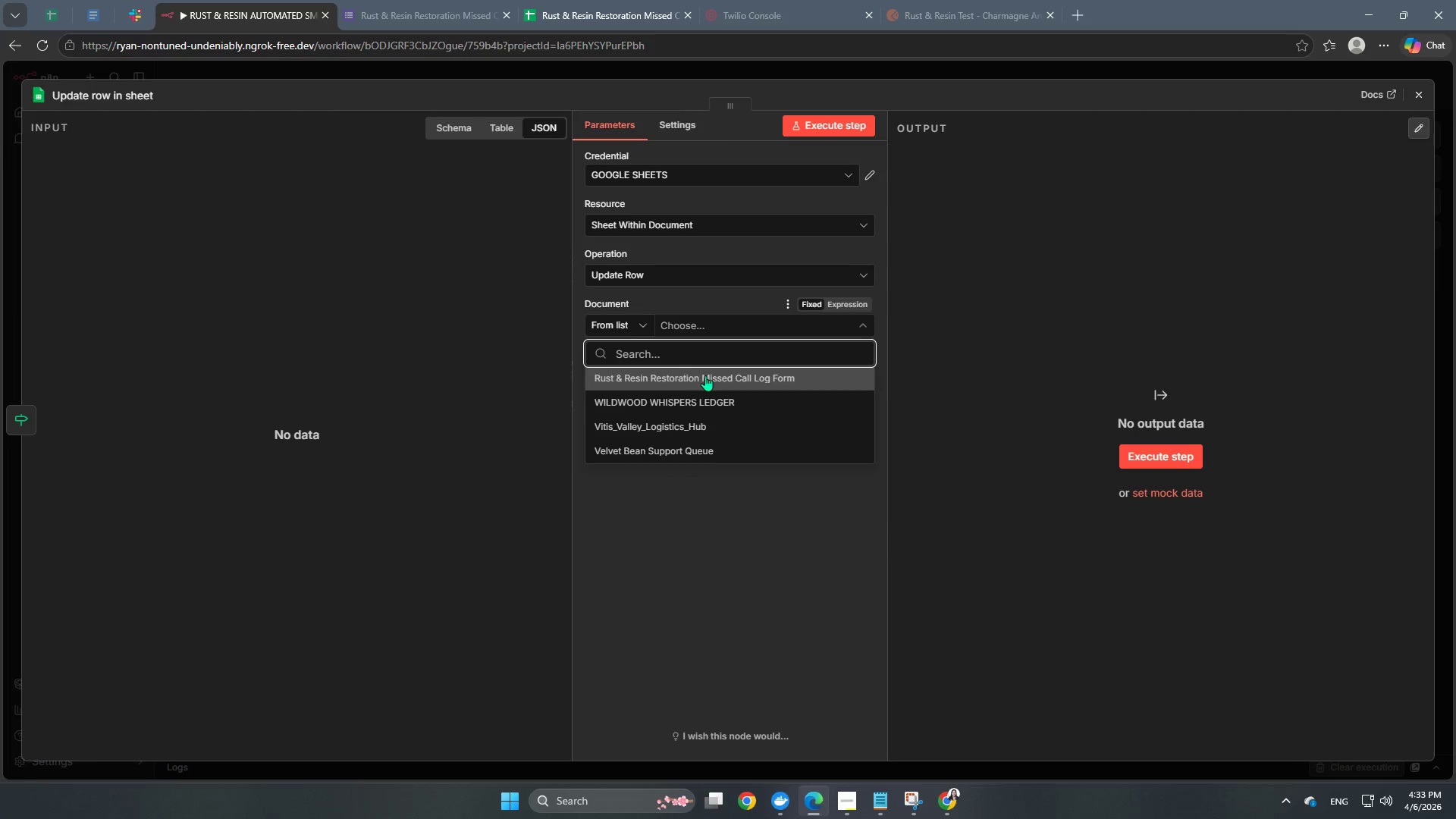 
left_click([698, 383])
 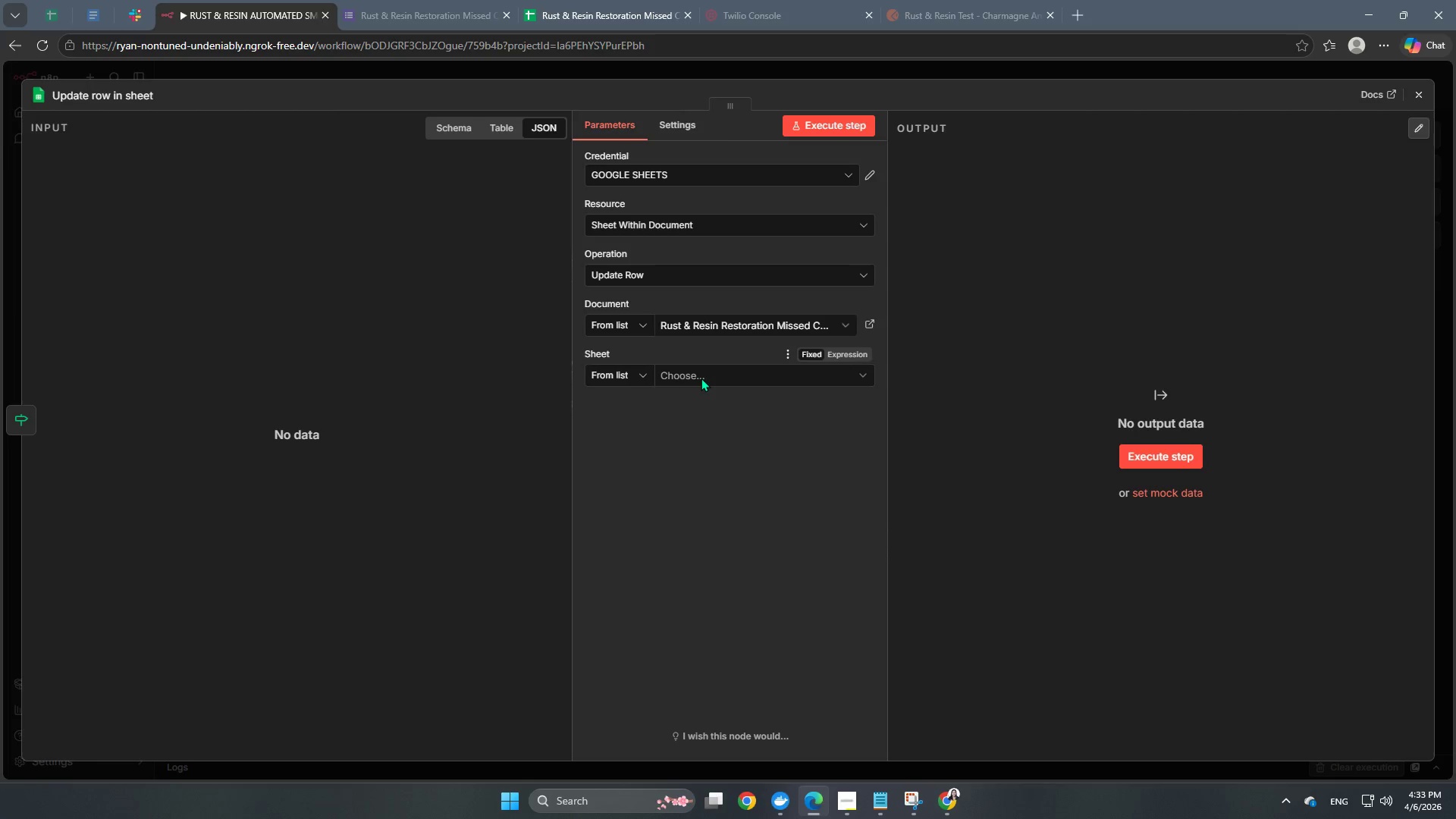 
left_click([701, 378])
 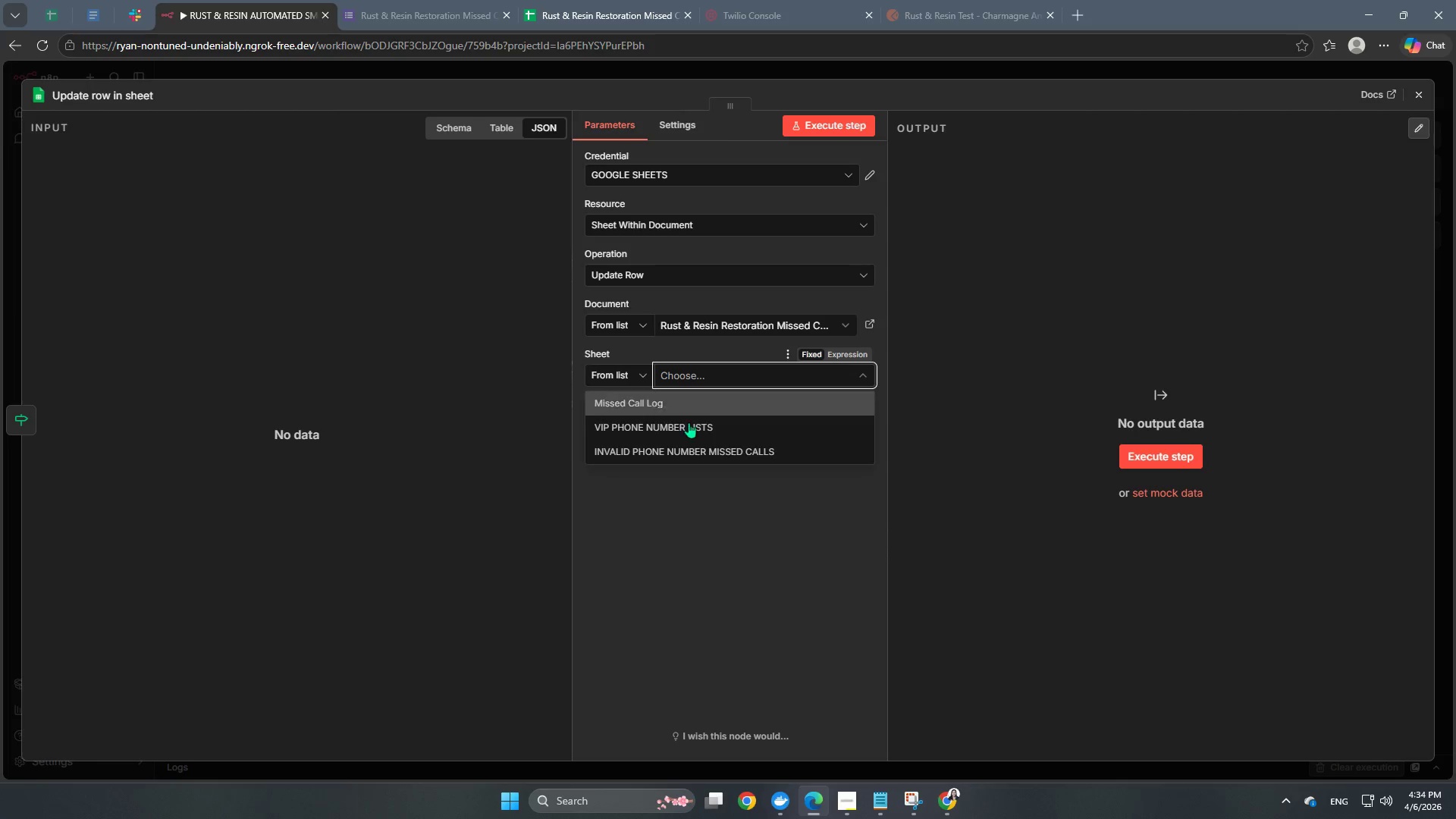 
left_click([684, 447])
 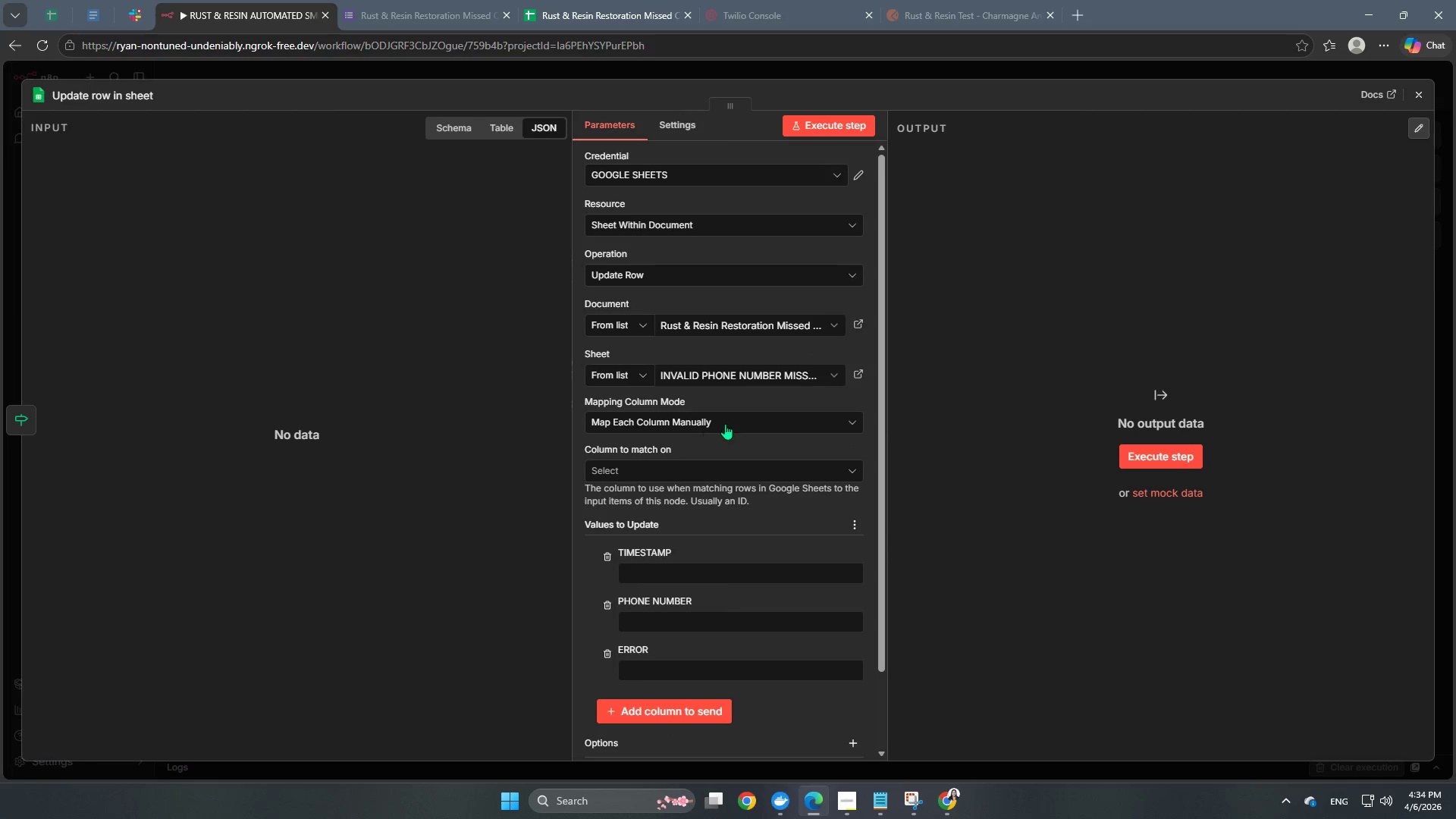 
scroll: coordinate [745, 455], scroll_direction: down, amount: 2.0
 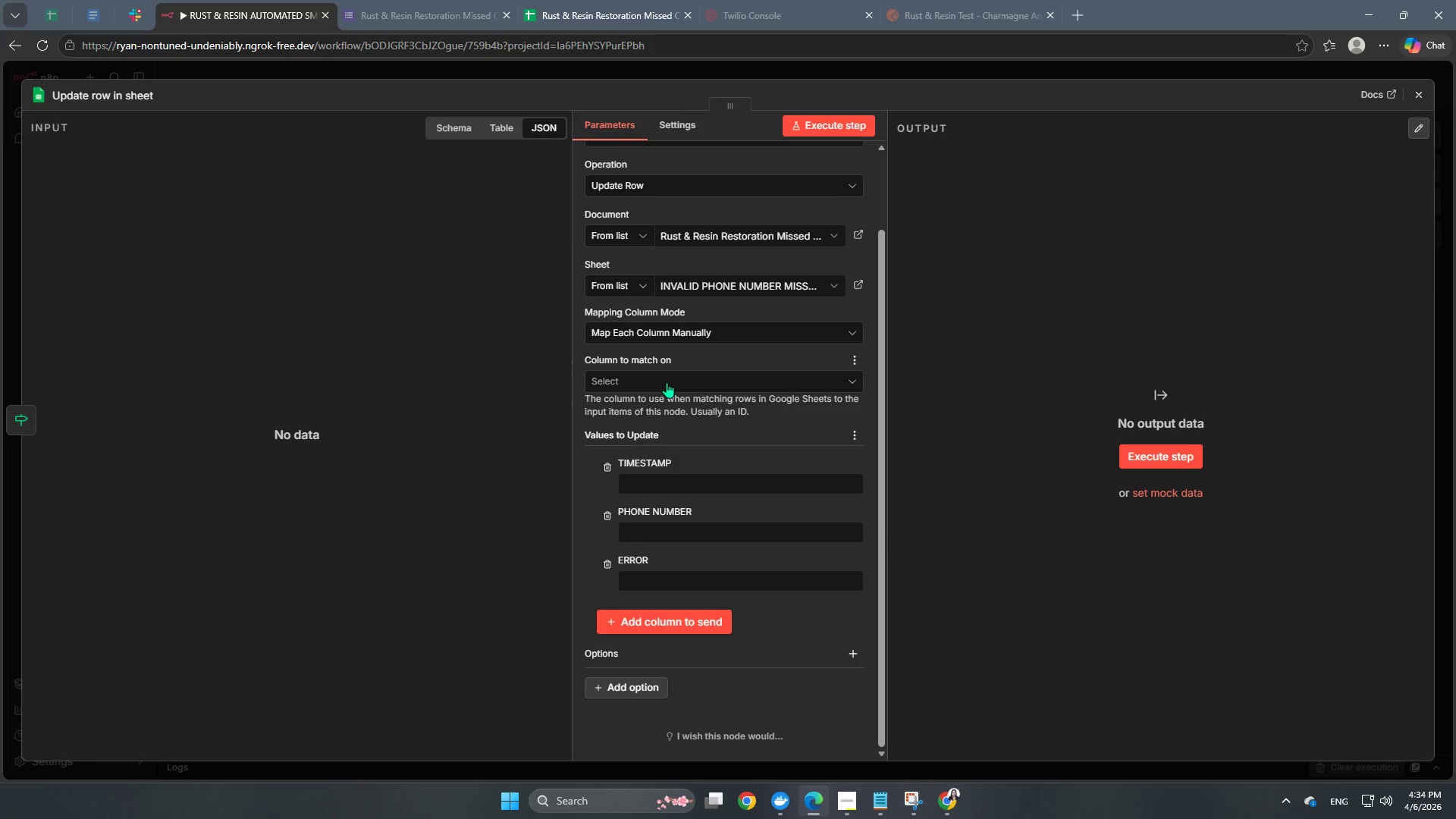 
left_click([666, 382])
 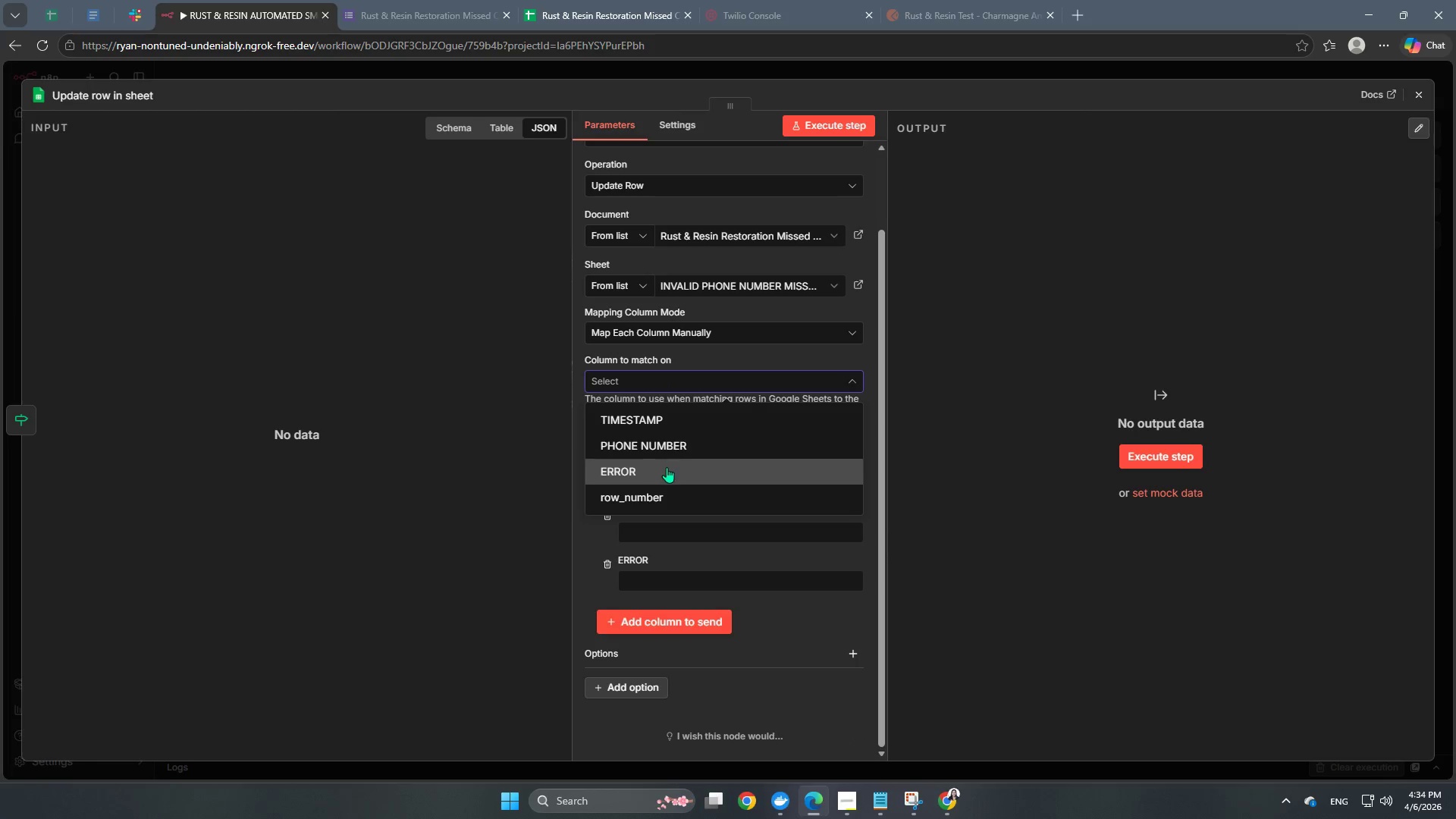 
left_click([667, 496])
 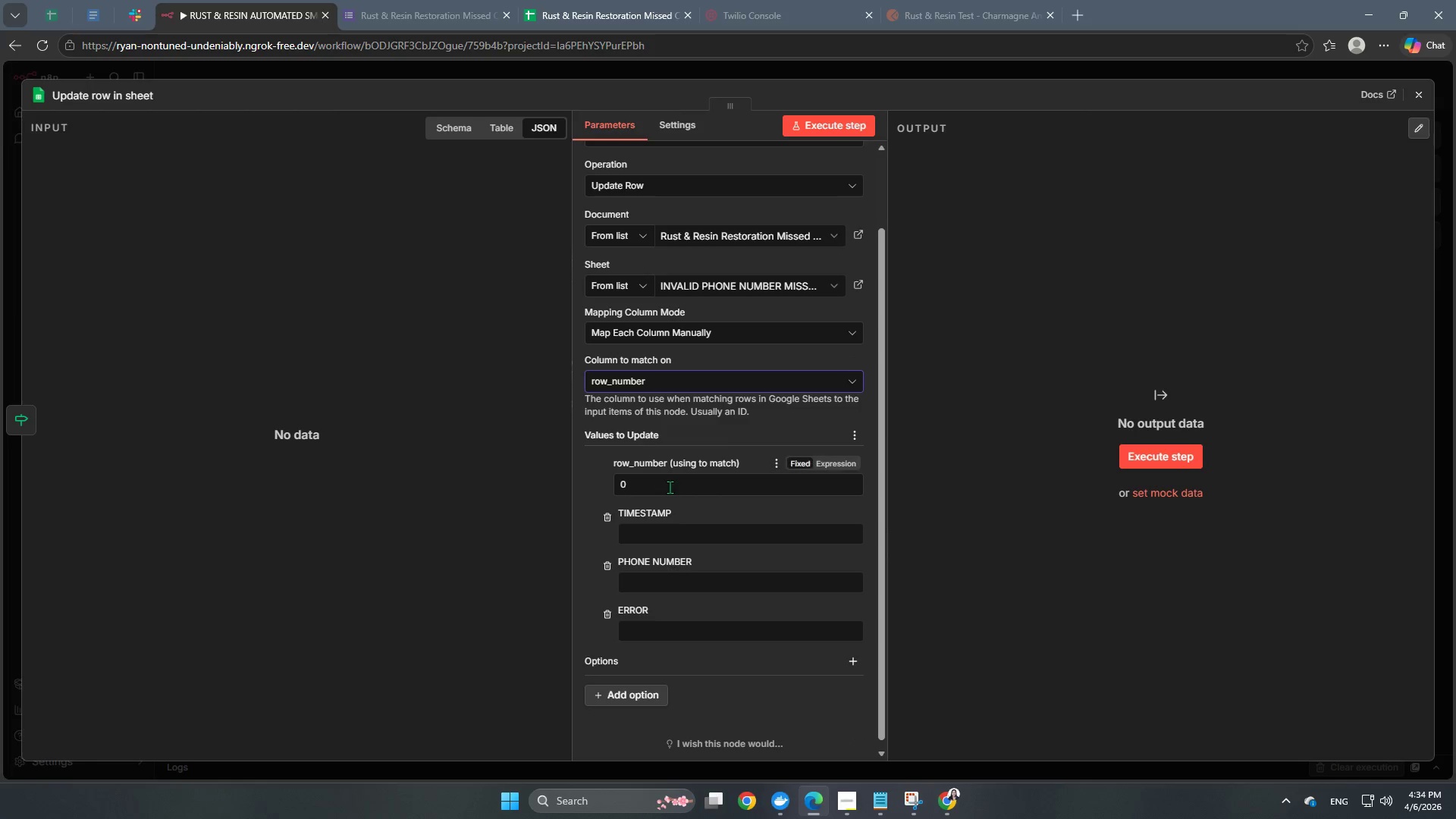 
left_click([670, 484])
 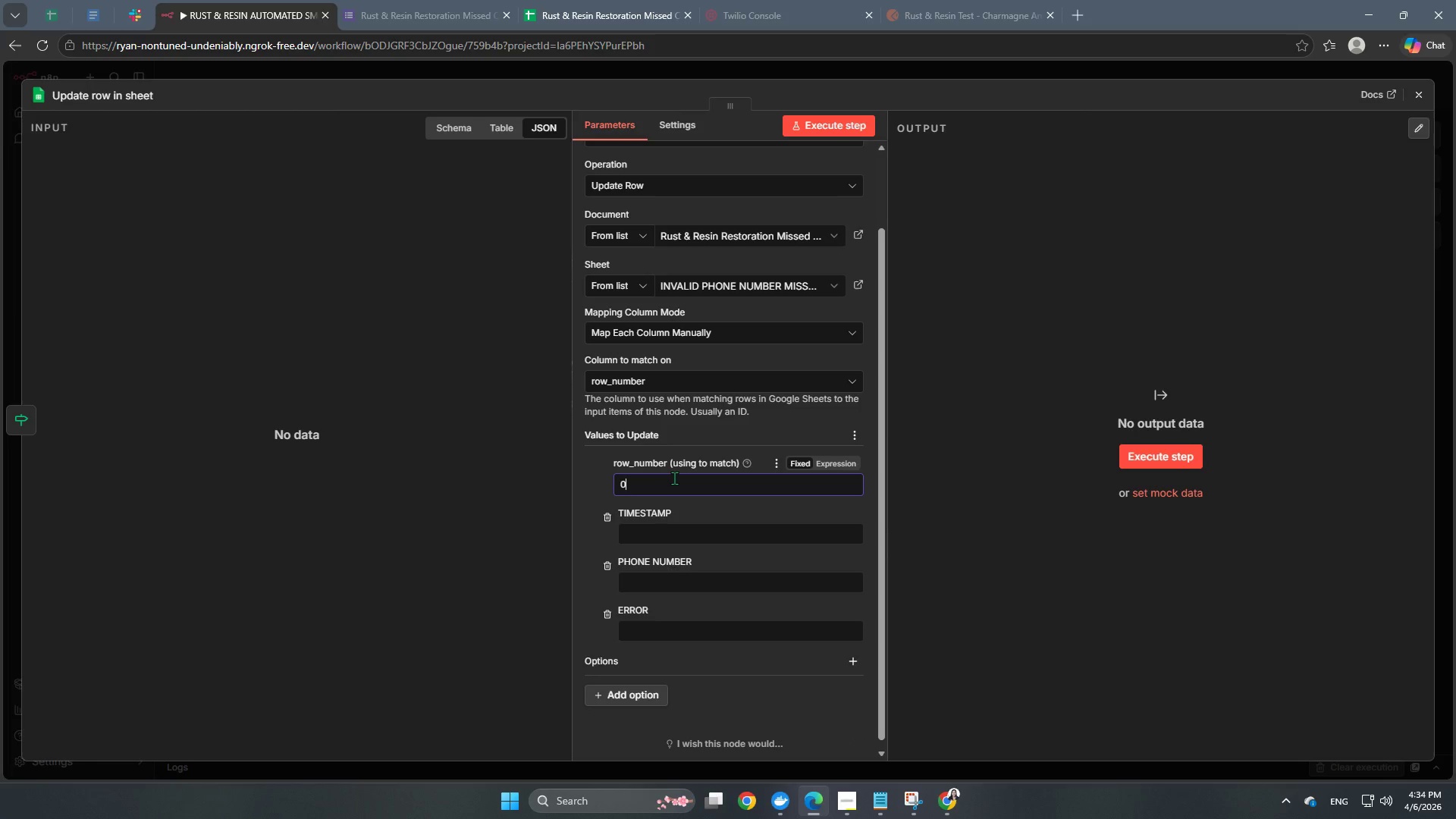 
key(Backspace)
 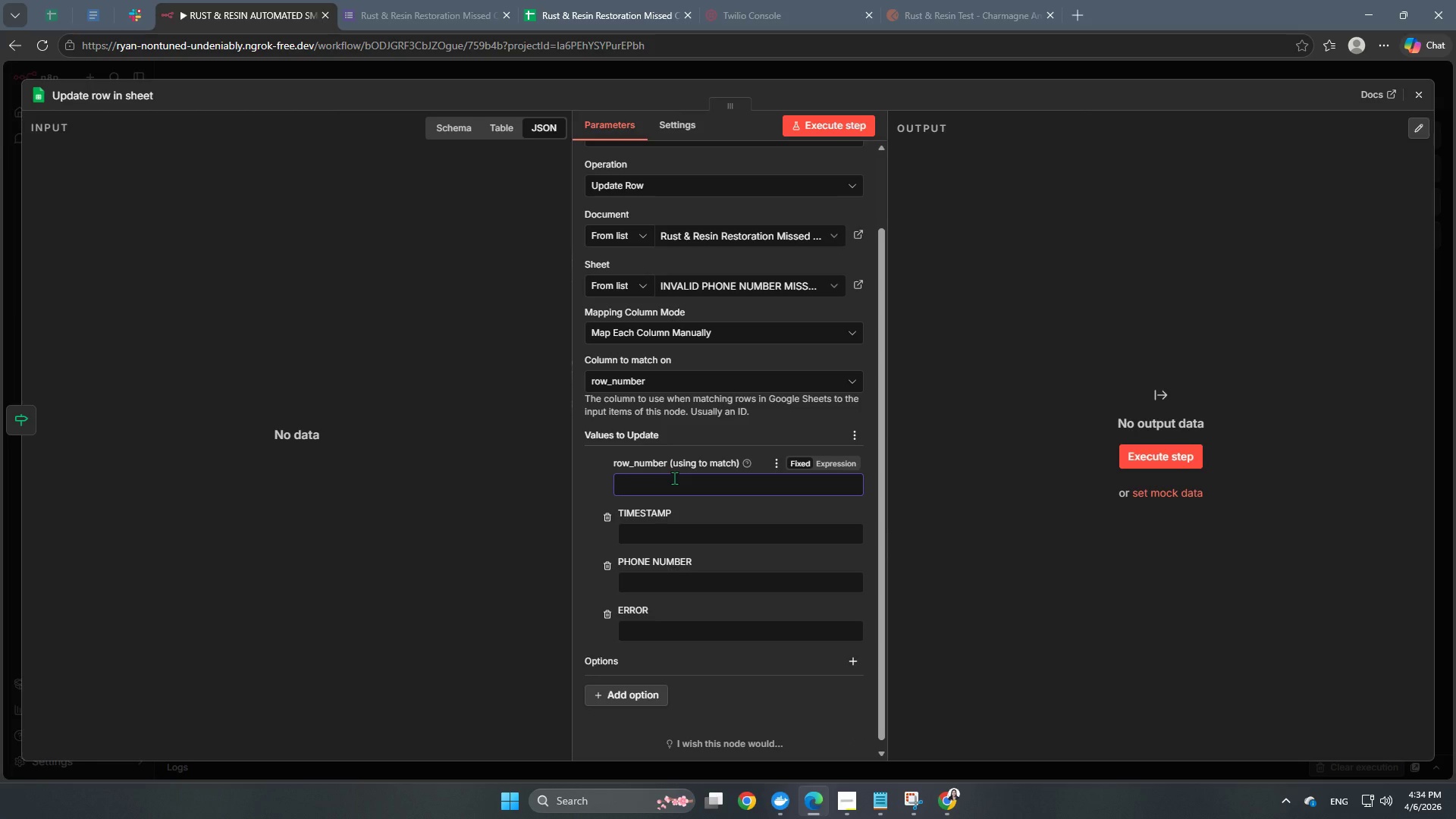 
key(Numpad2)
 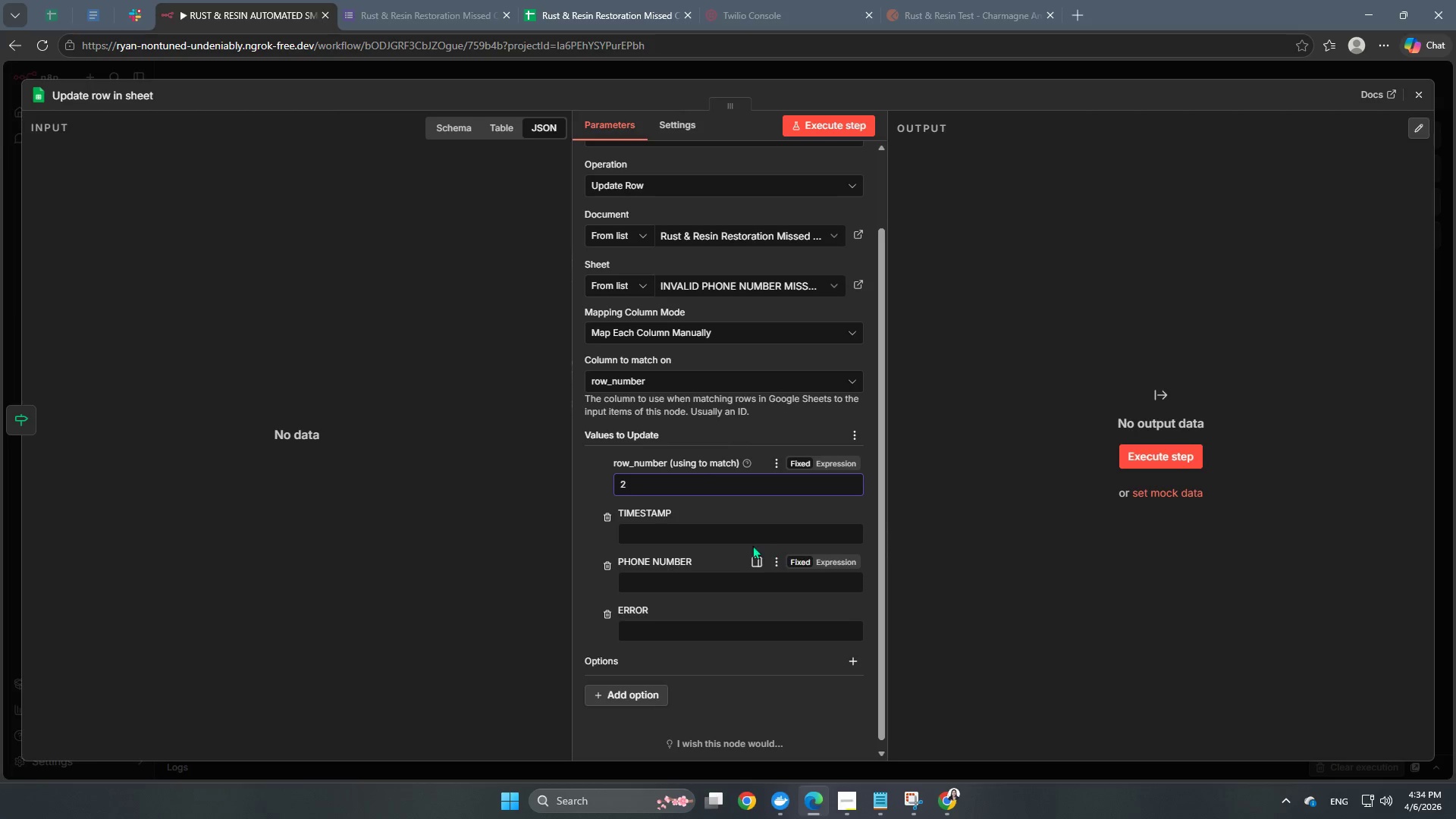 
left_click([755, 535])
 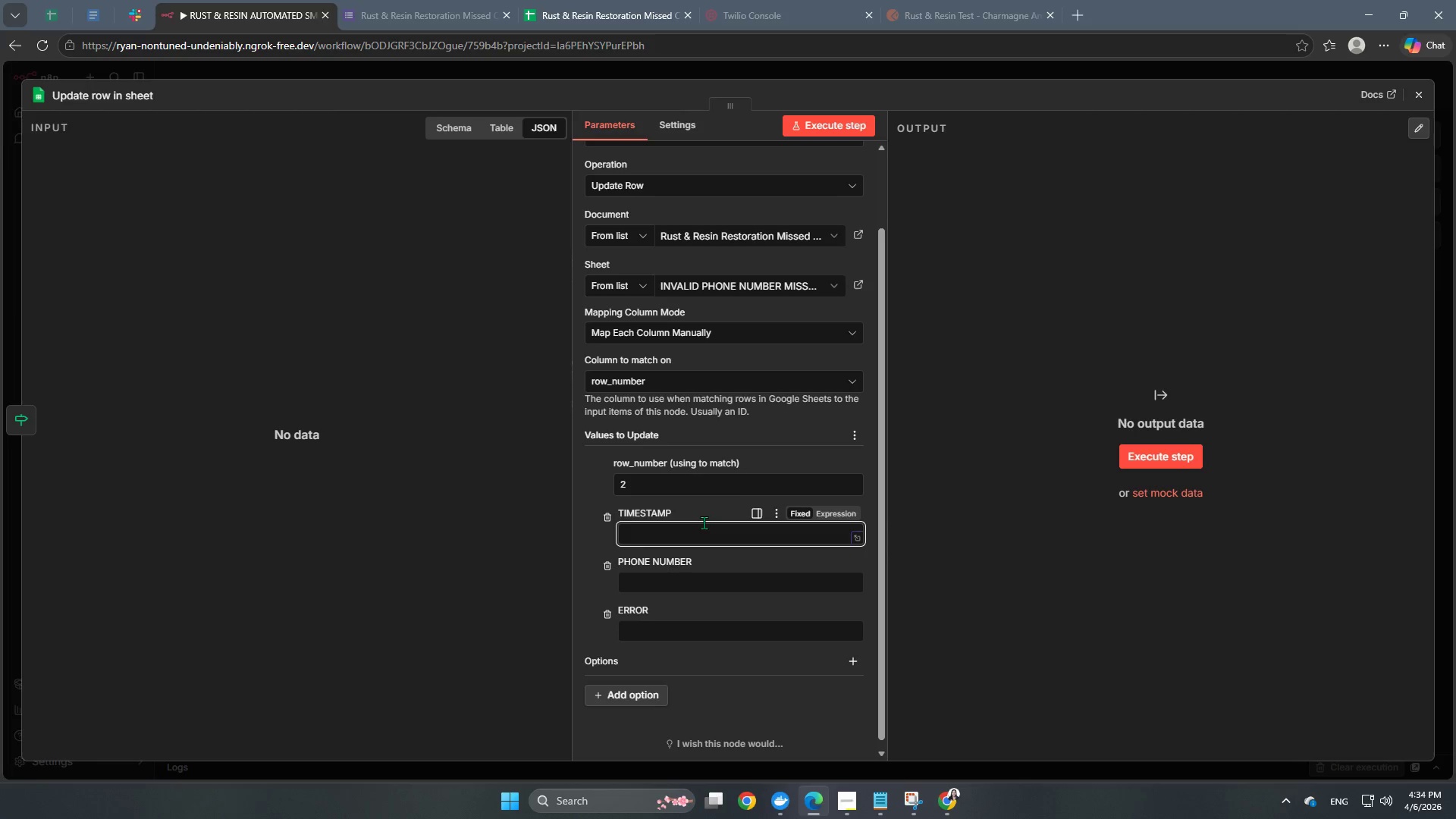 
scroll: coordinate [704, 522], scroll_direction: down, amount: 2.0
 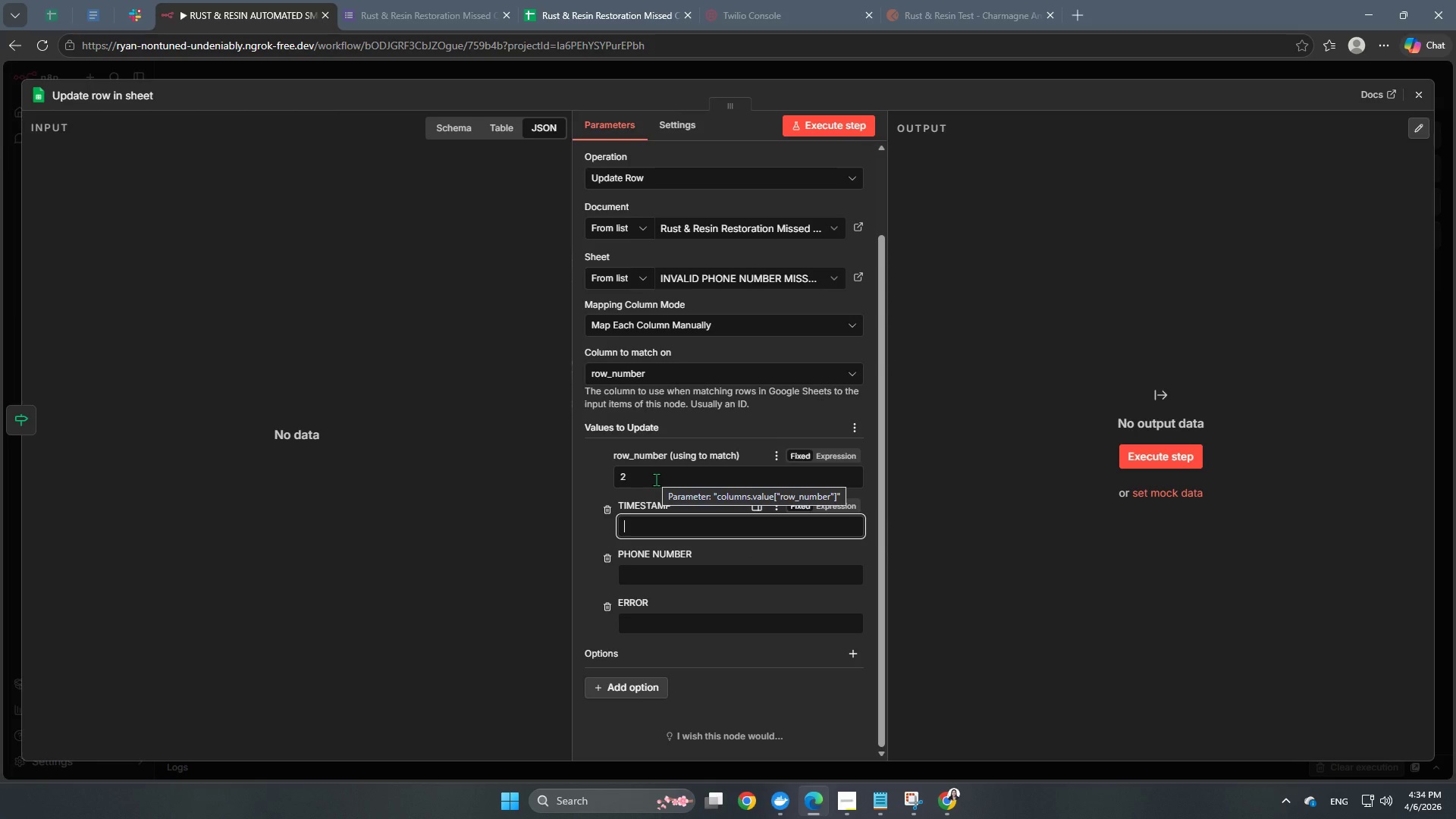 
wait(5.16)
 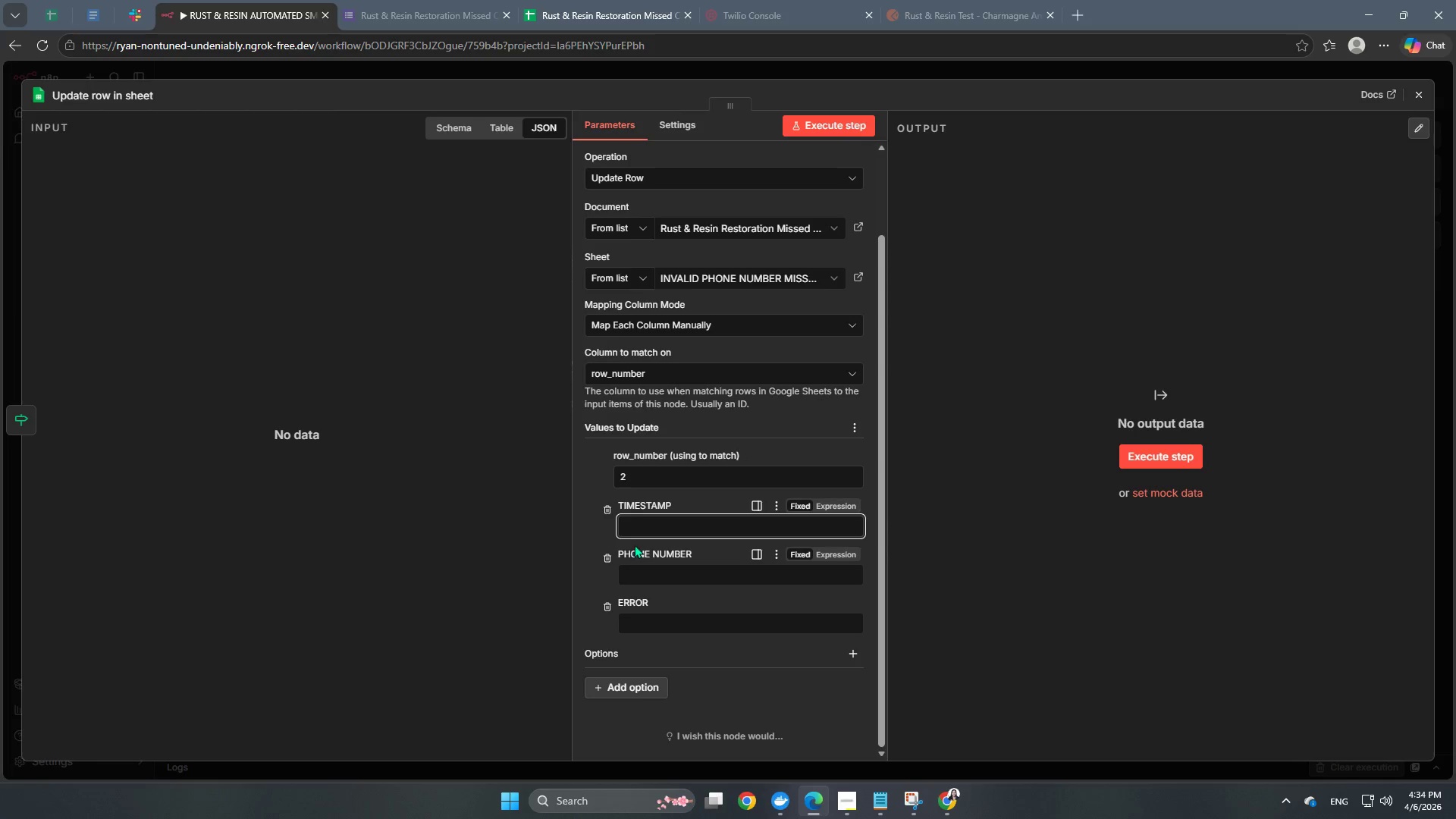 
left_click([661, 373])
 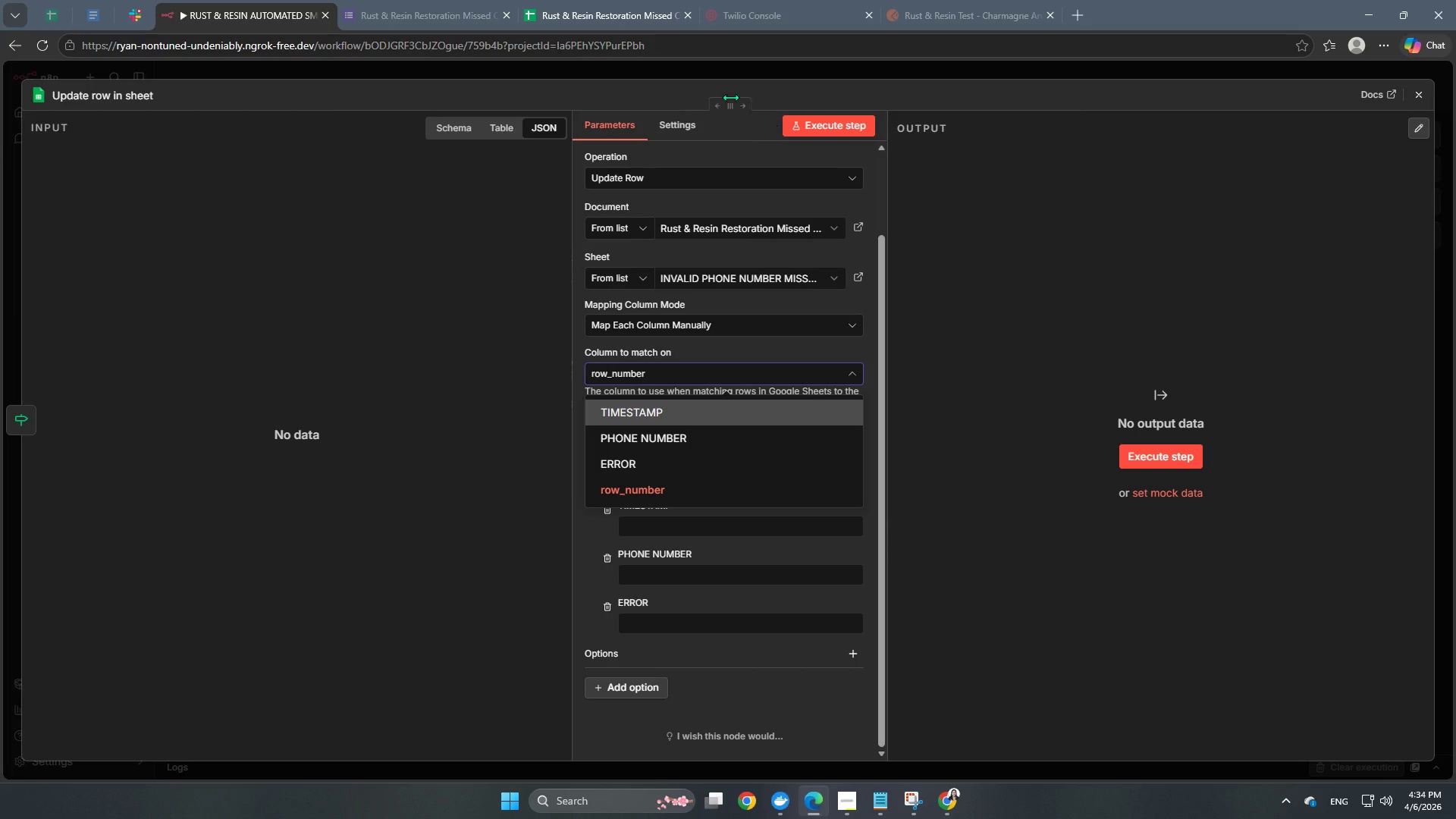 
wait(5.89)
 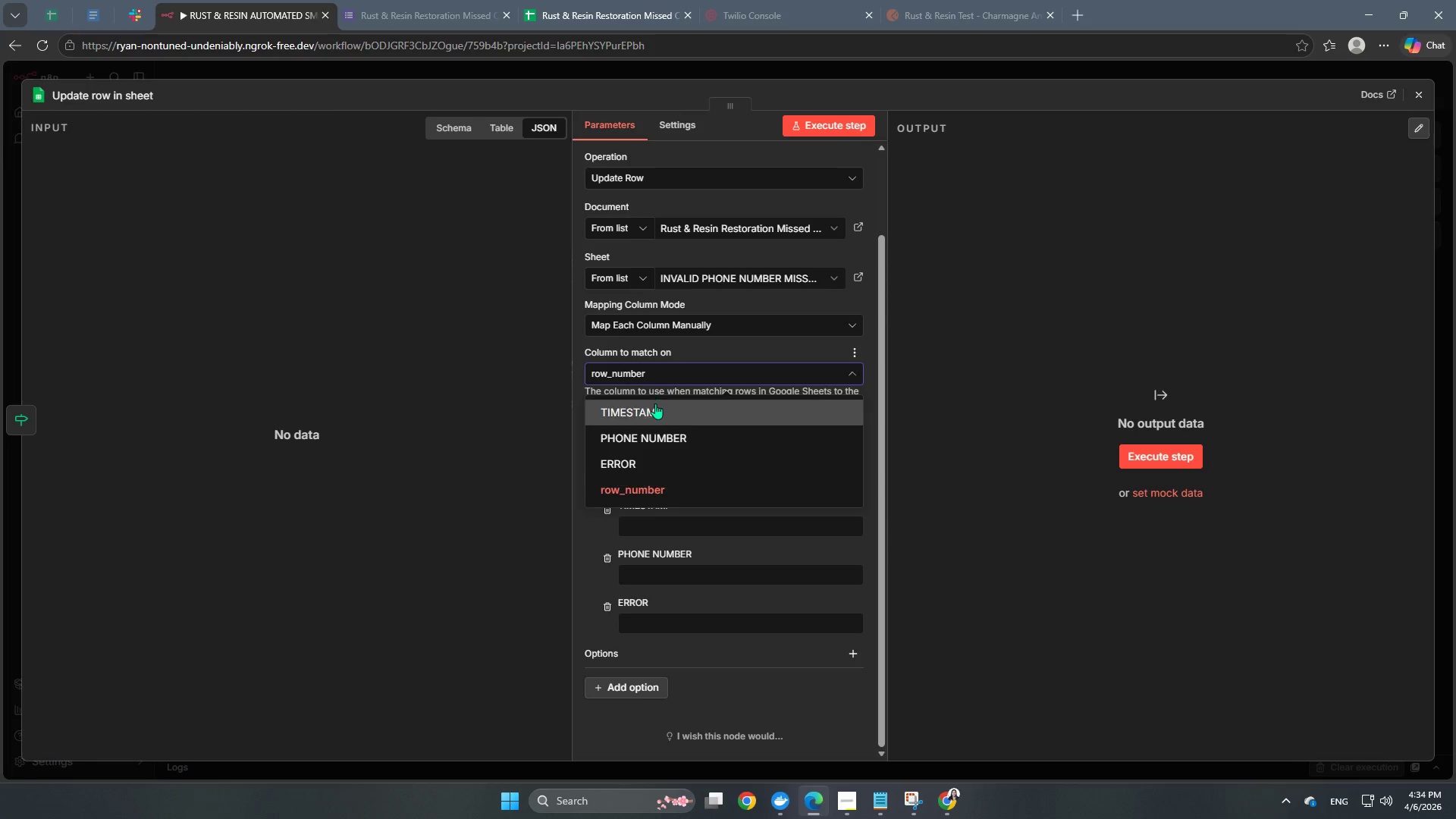 
left_click([931, 11])
 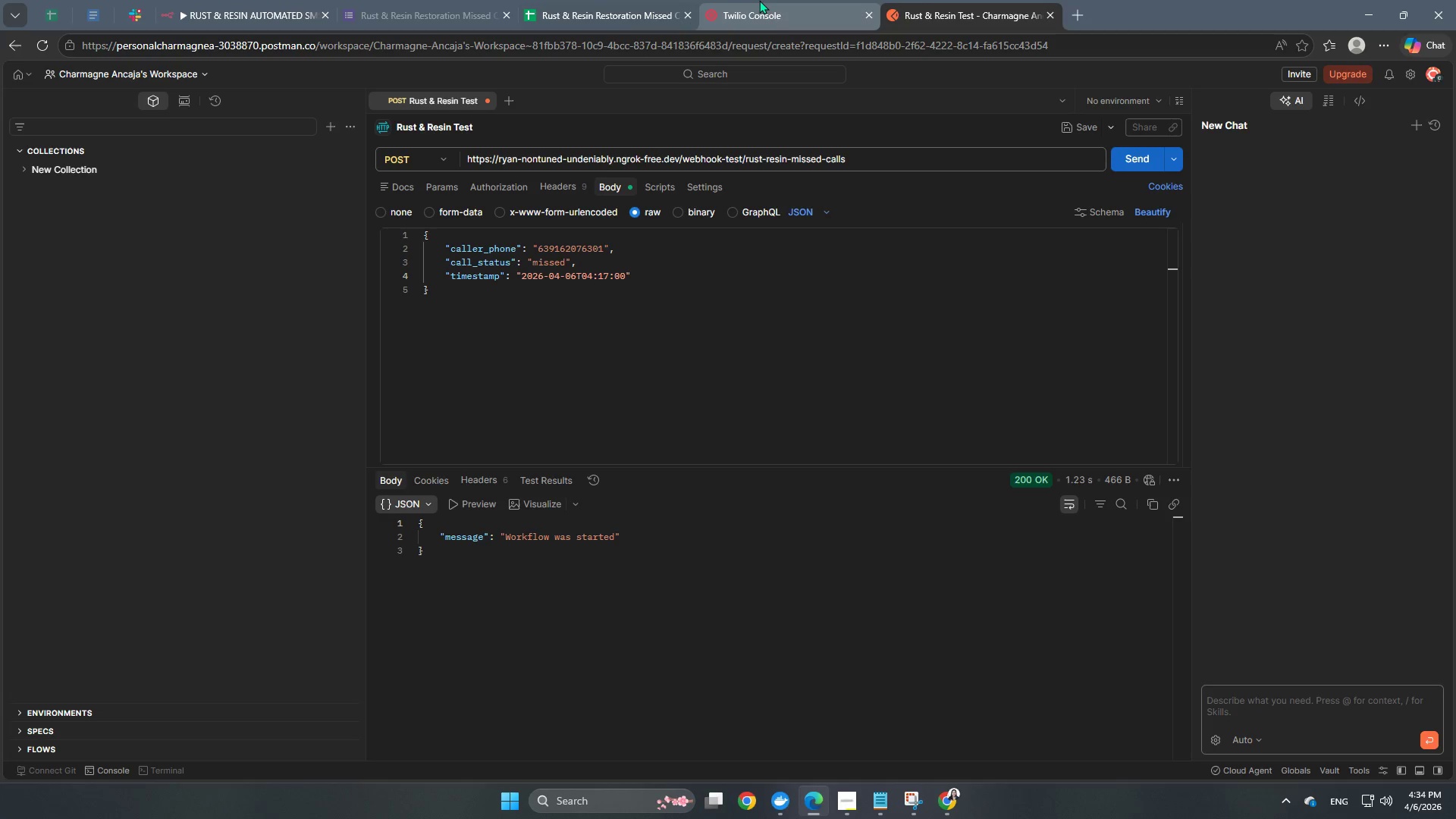 
left_click([618, 2])
 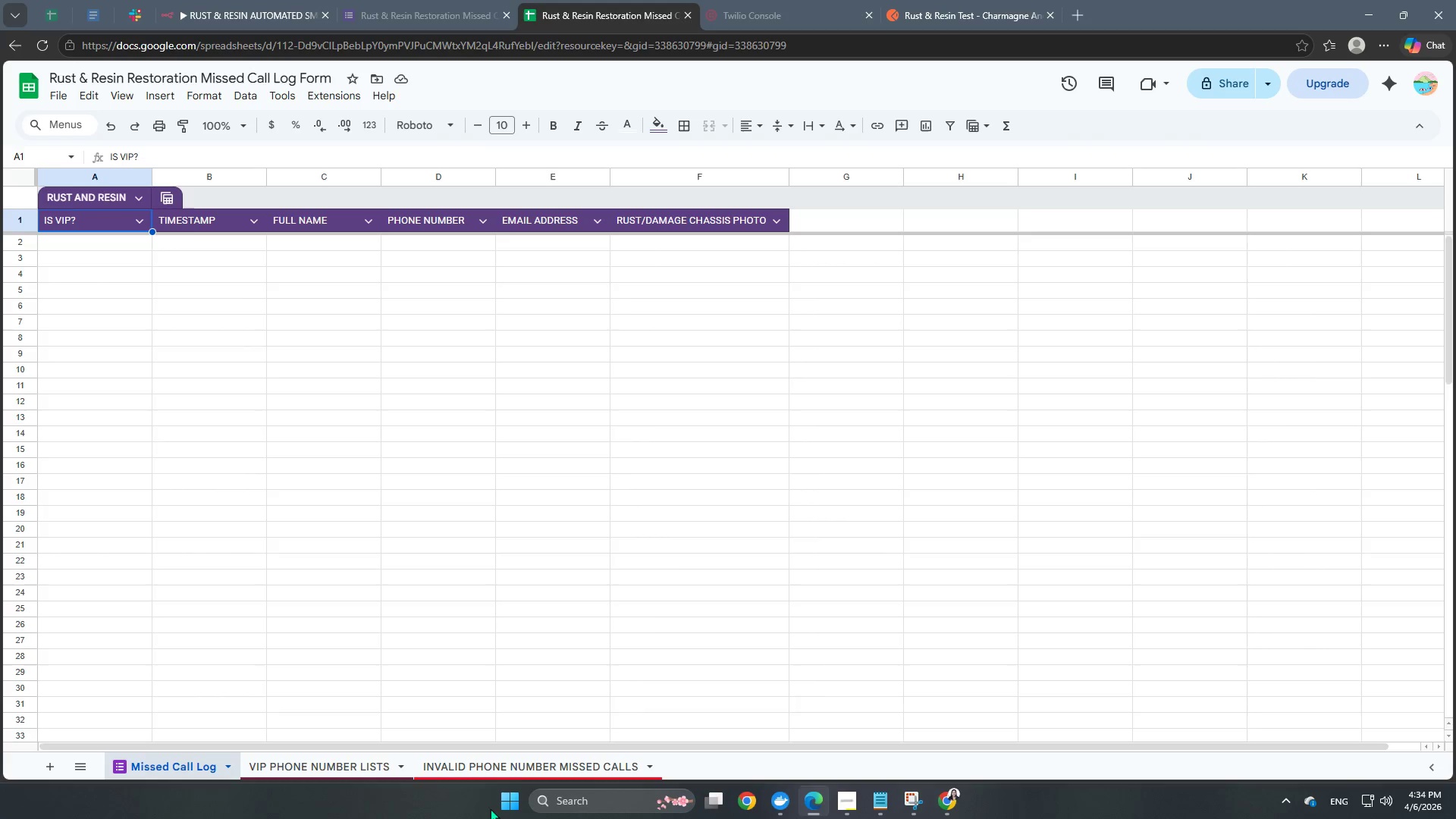 
left_click([539, 766])
 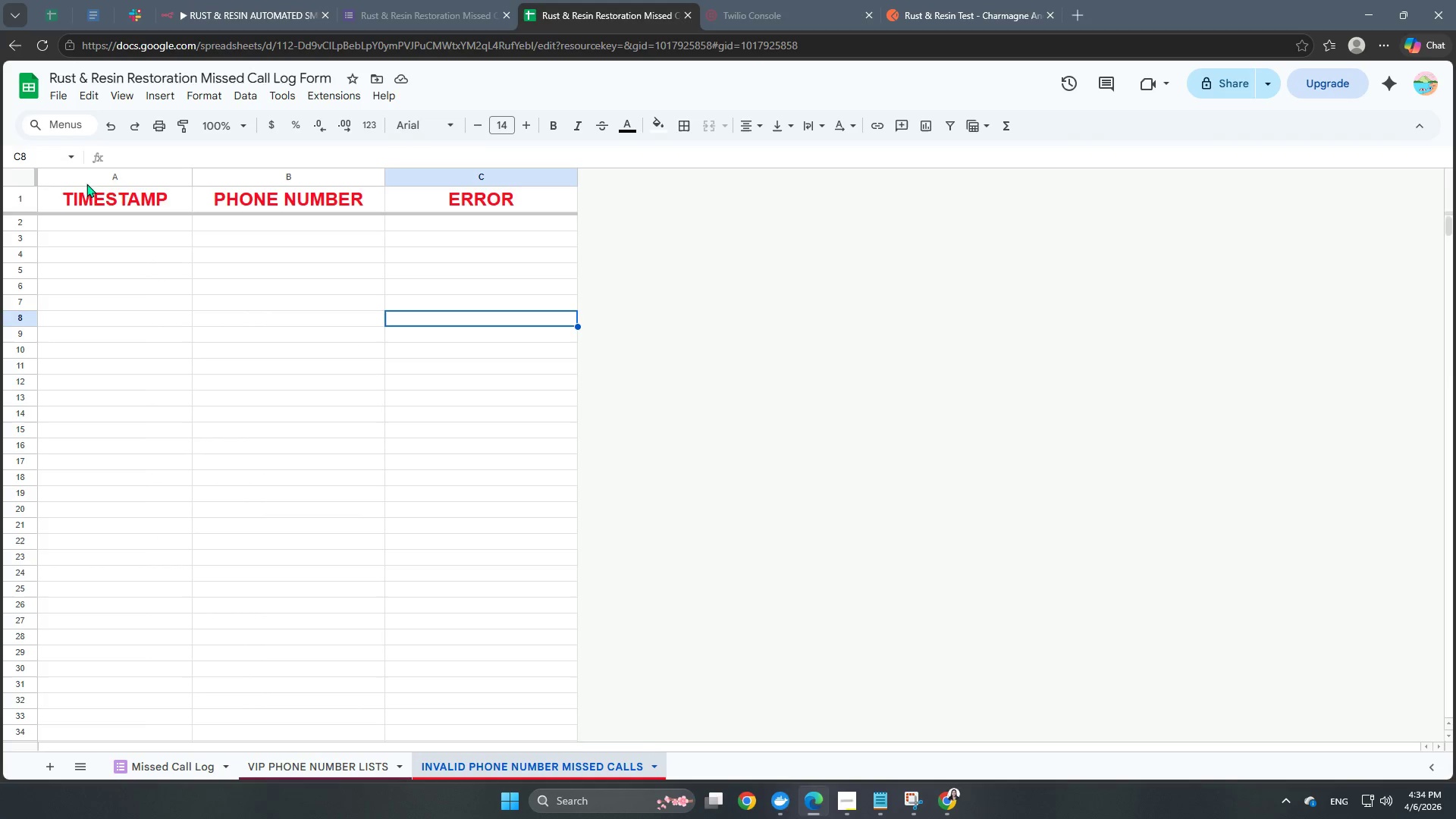 
right_click([89, 179])
 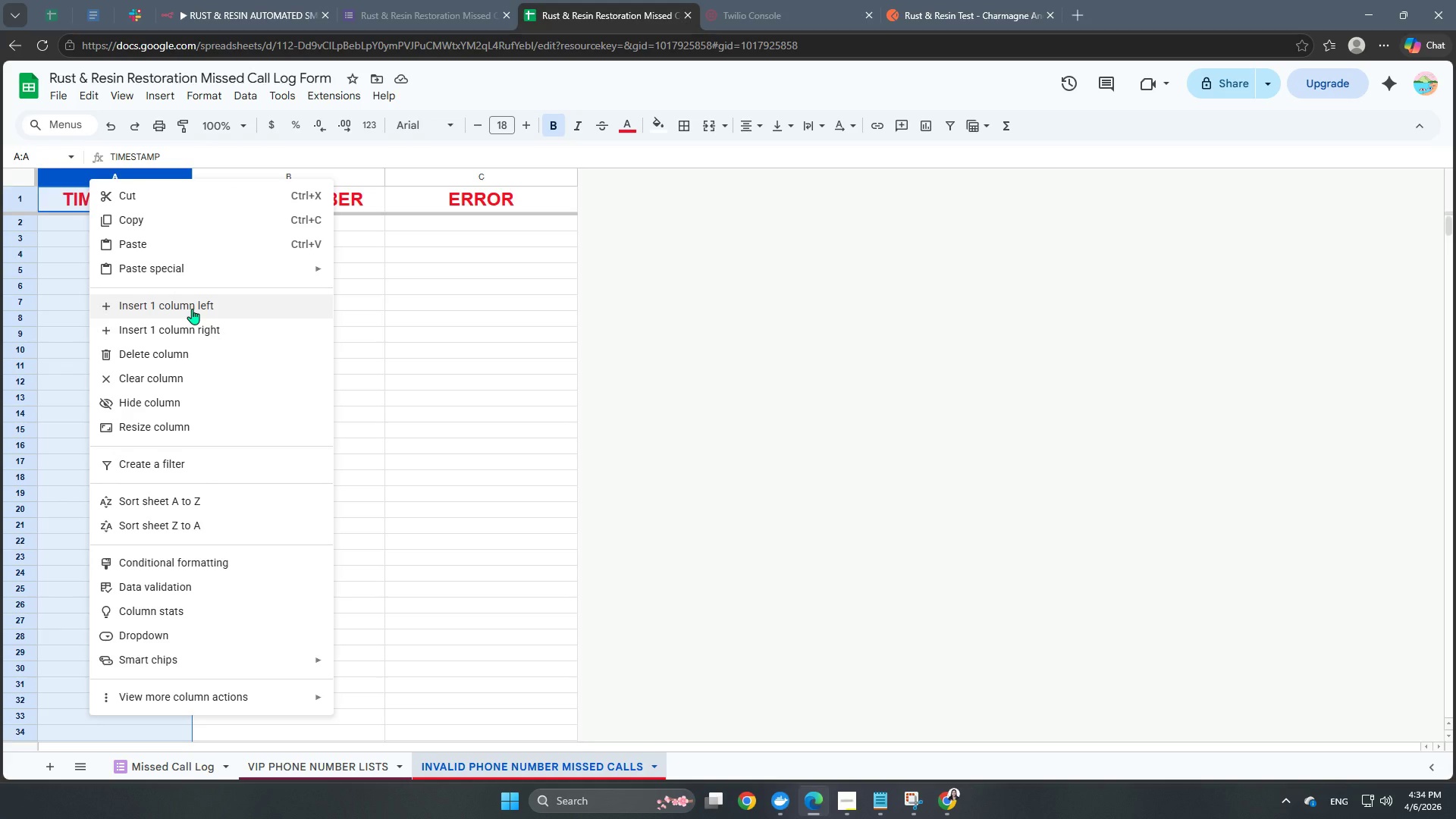 
left_click([192, 309])
 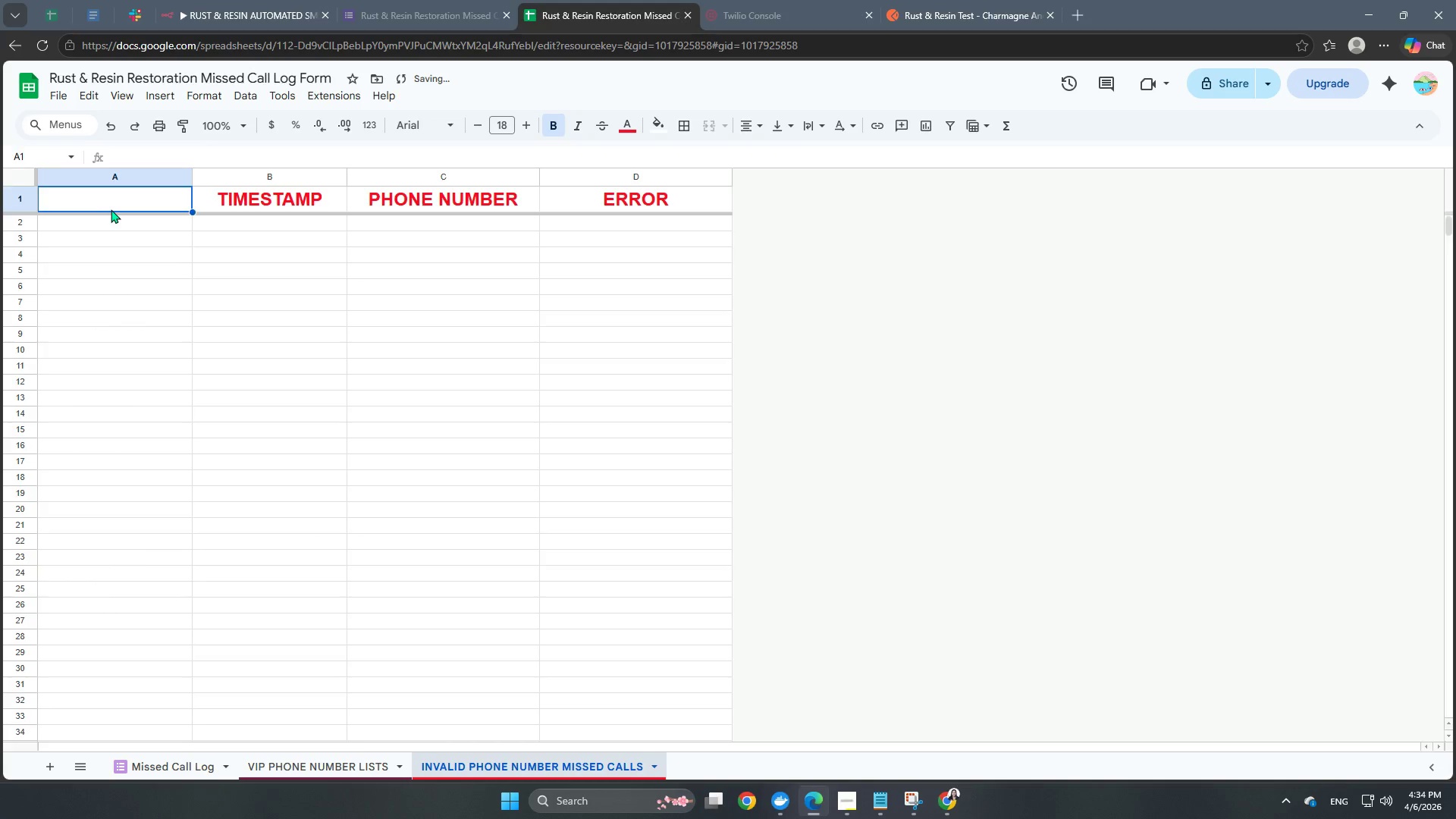 
double_click([123, 199])
 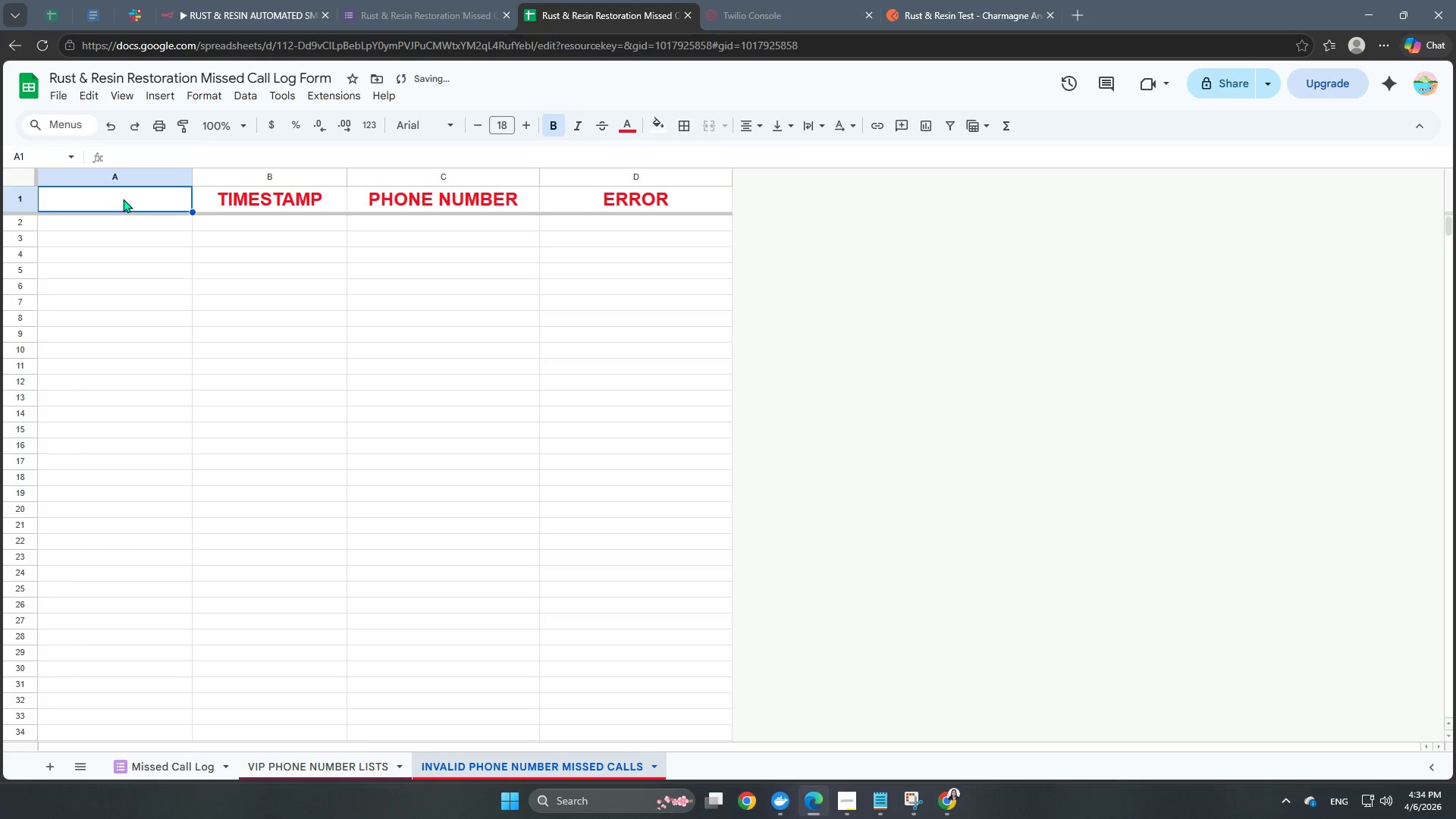 
triple_click([123, 199])
 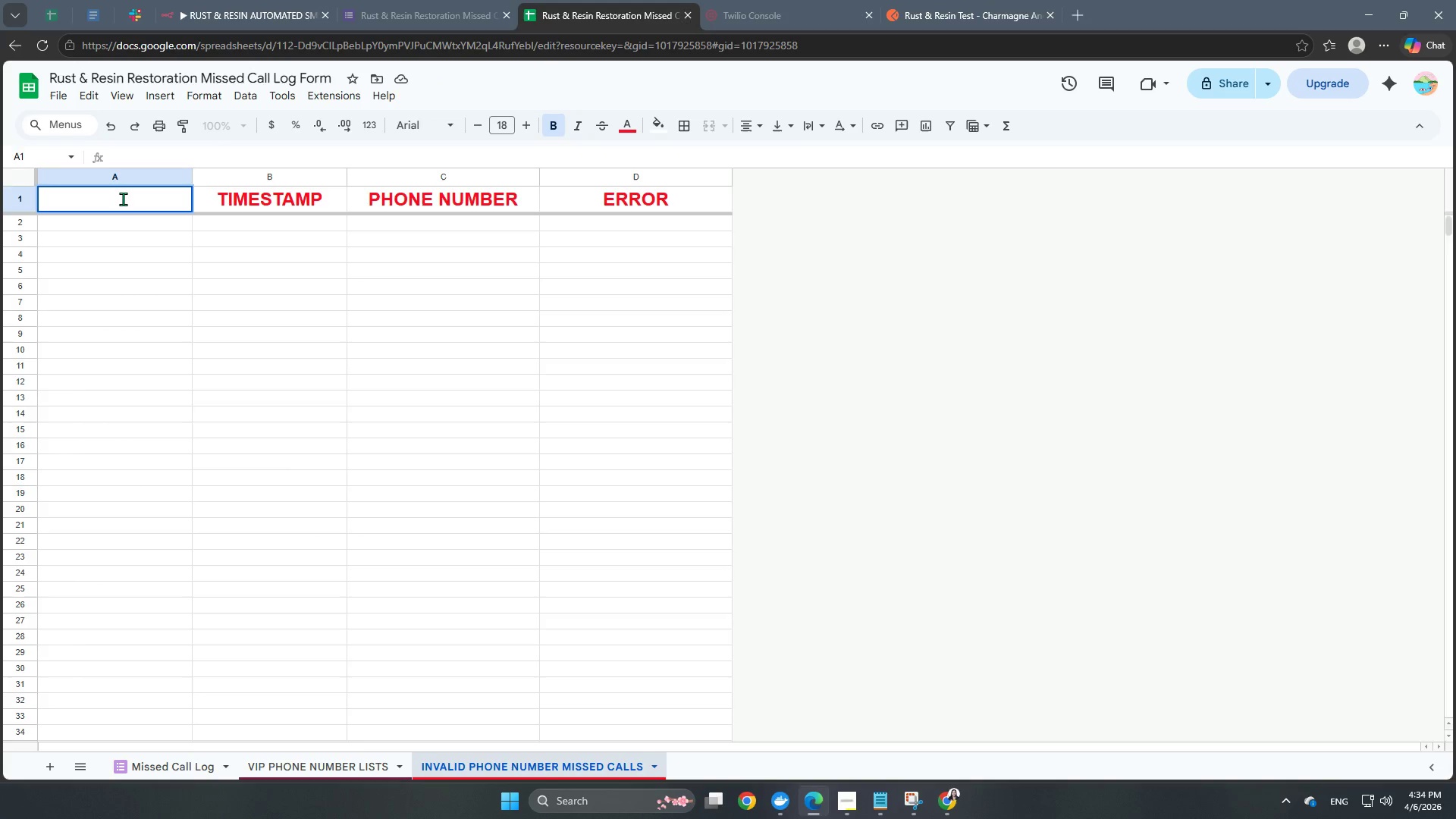 
wait(10.83)
 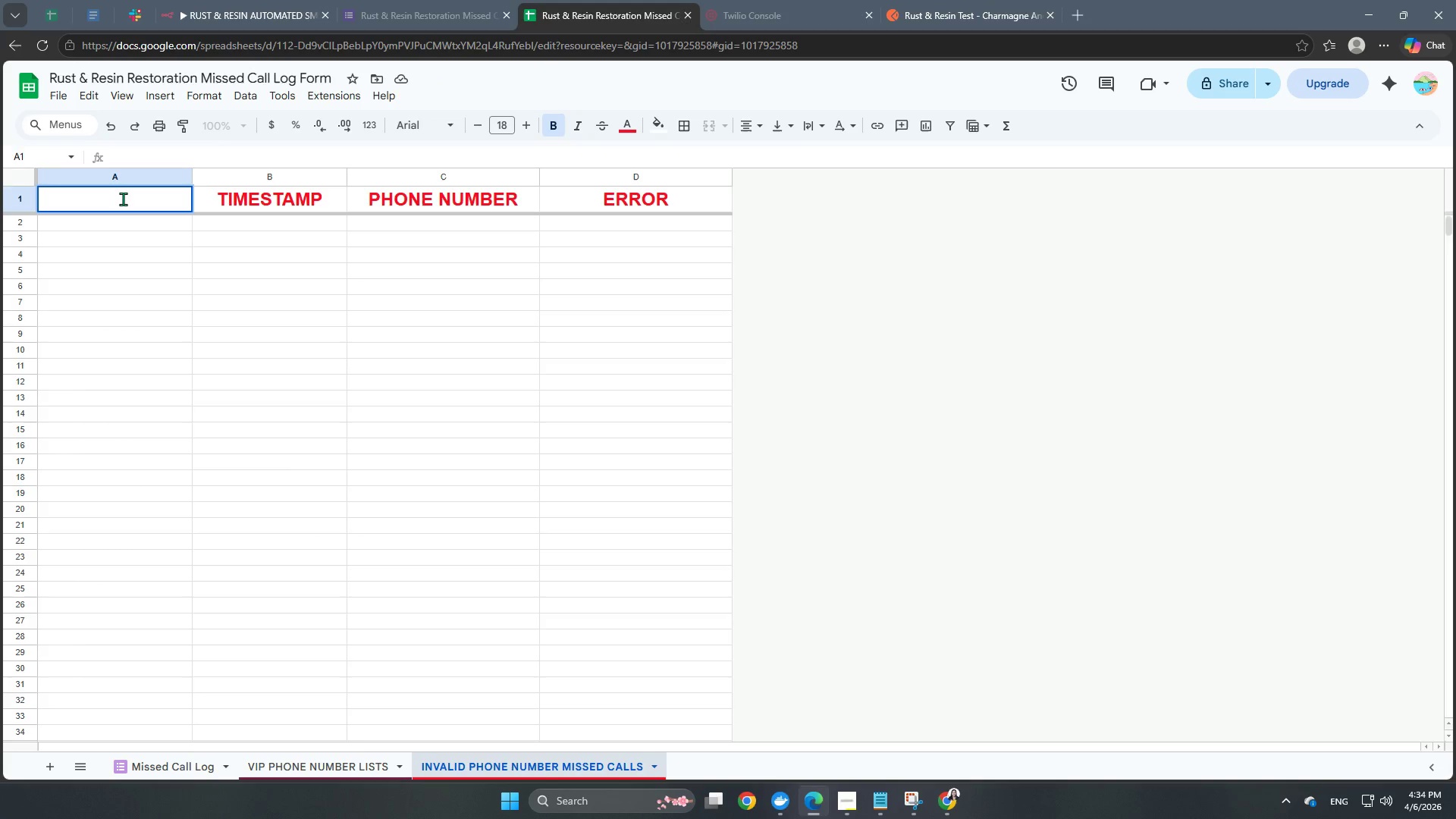 
right_click([114, 177])
 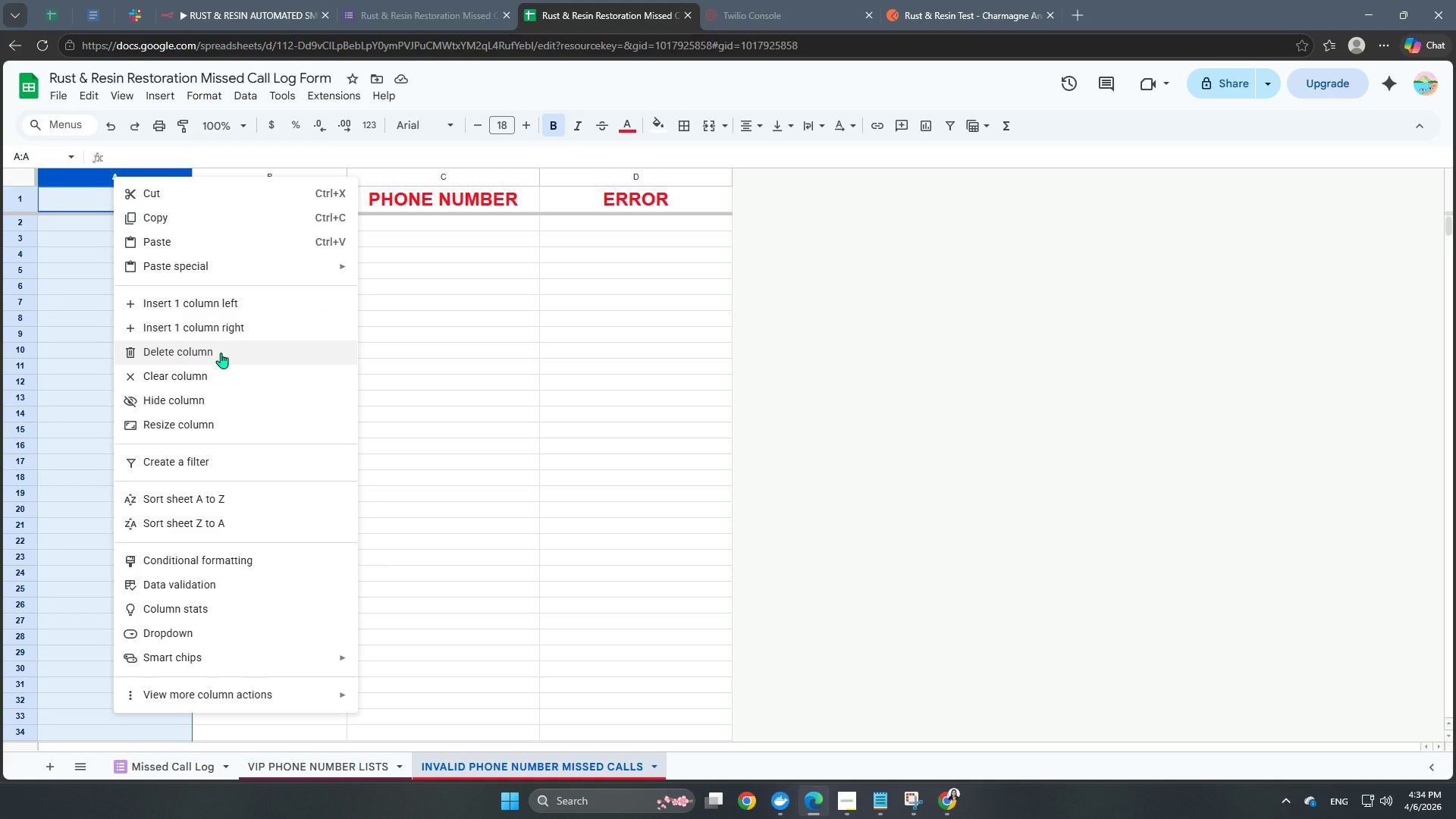 
left_click_drag(start_coordinate=[587, 412], to_coordinate=[592, 413])
 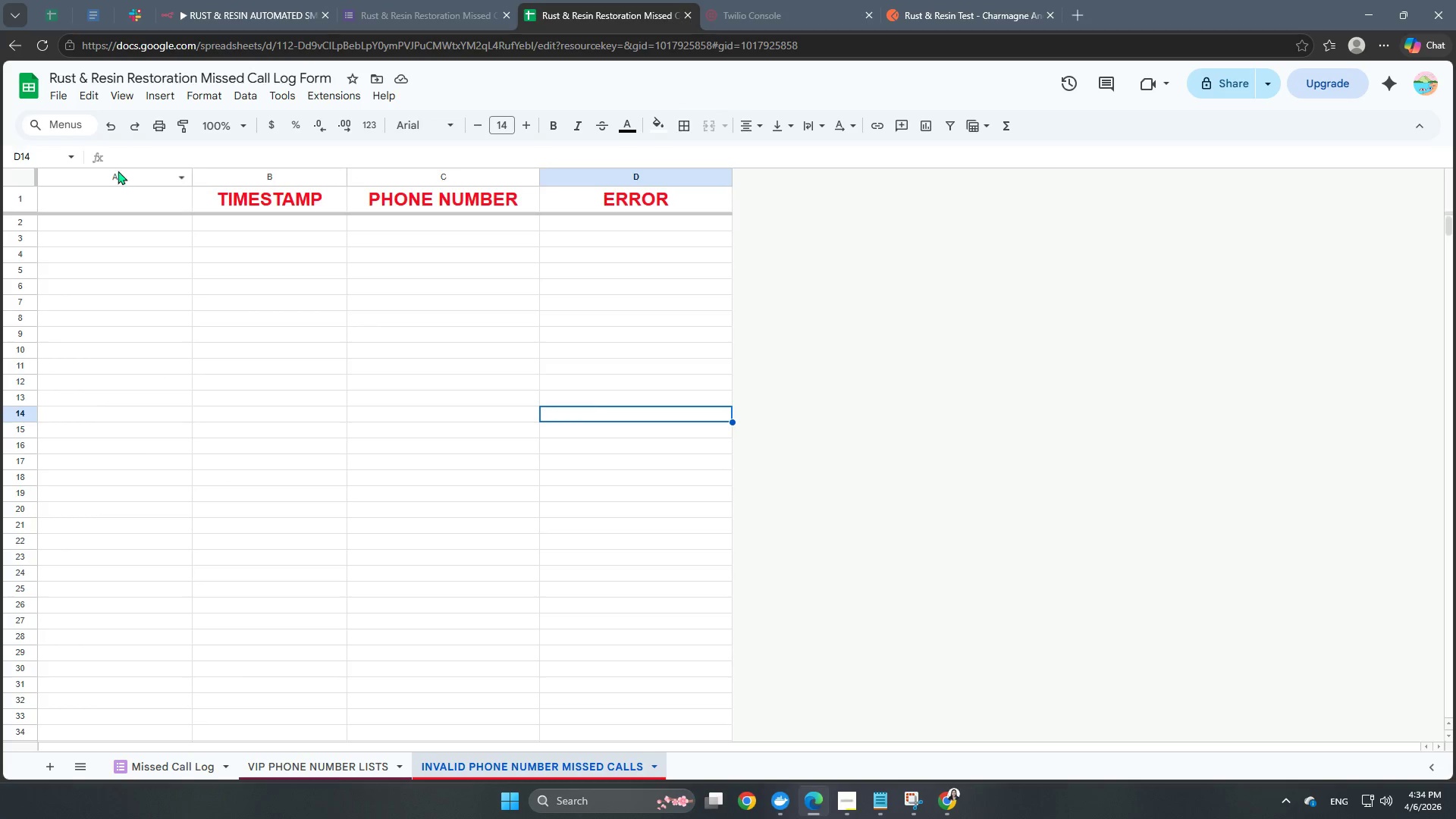 
right_click([121, 177])
 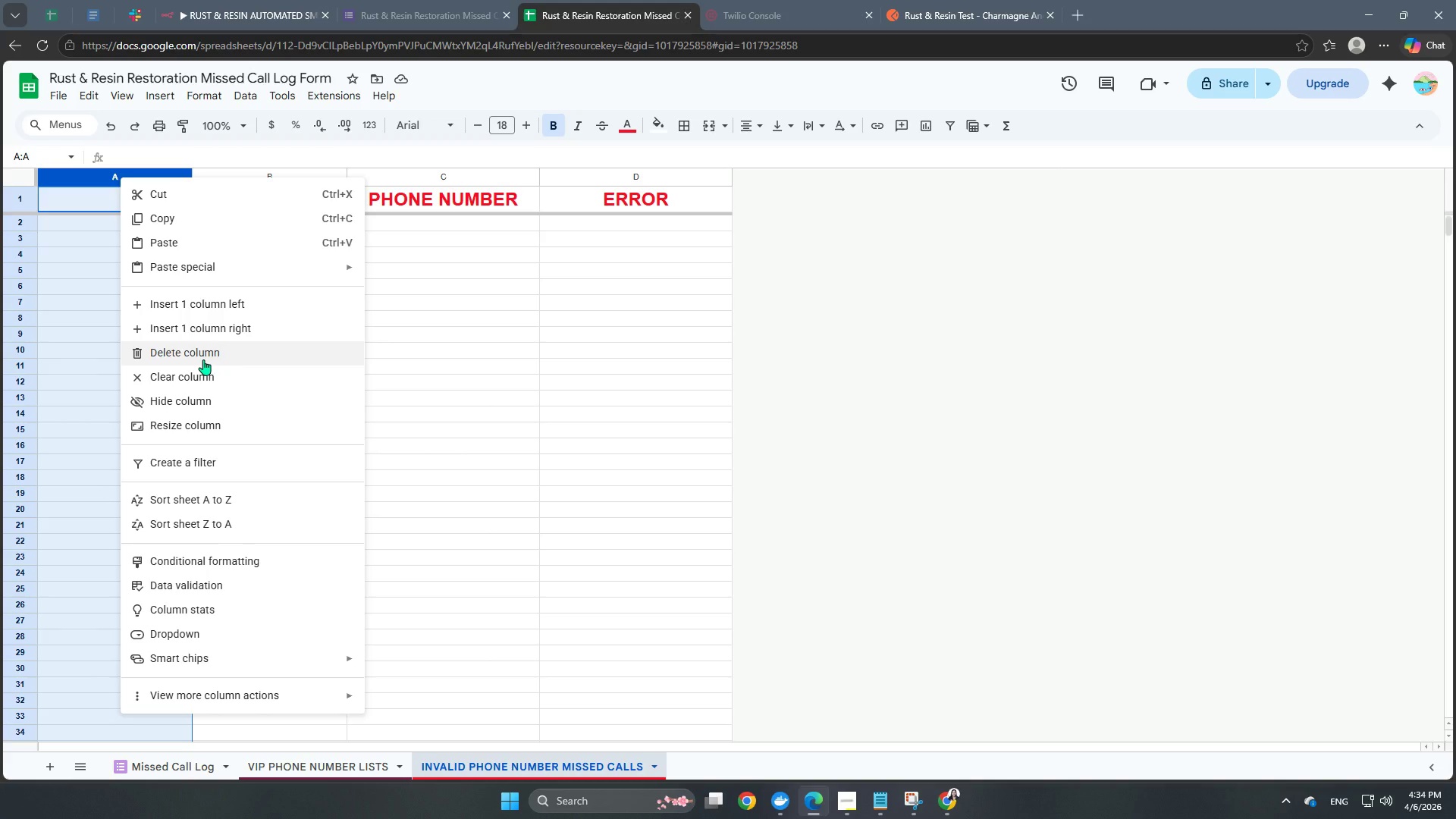 
left_click([203, 359])
 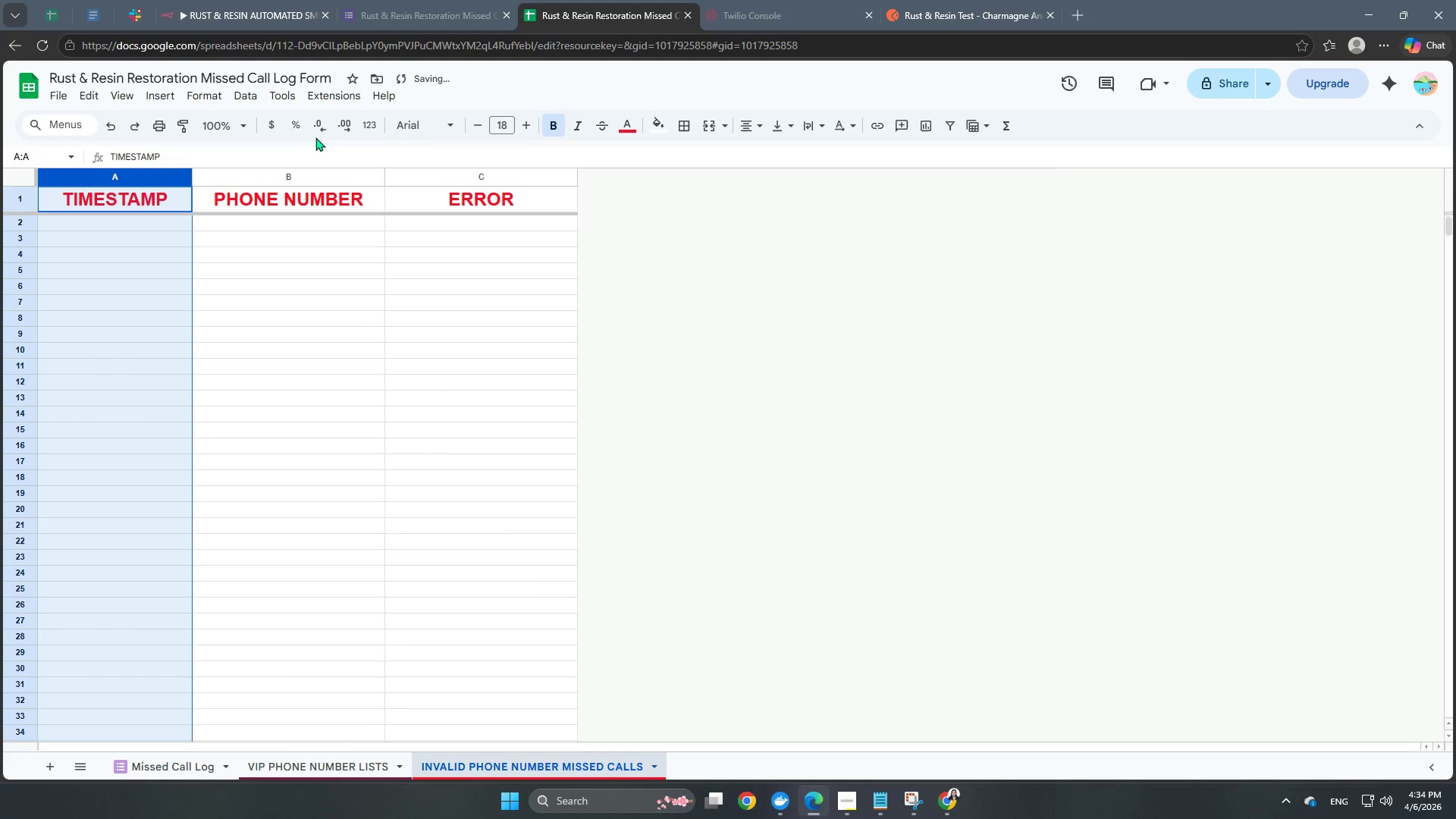 
left_click([491, 311])
 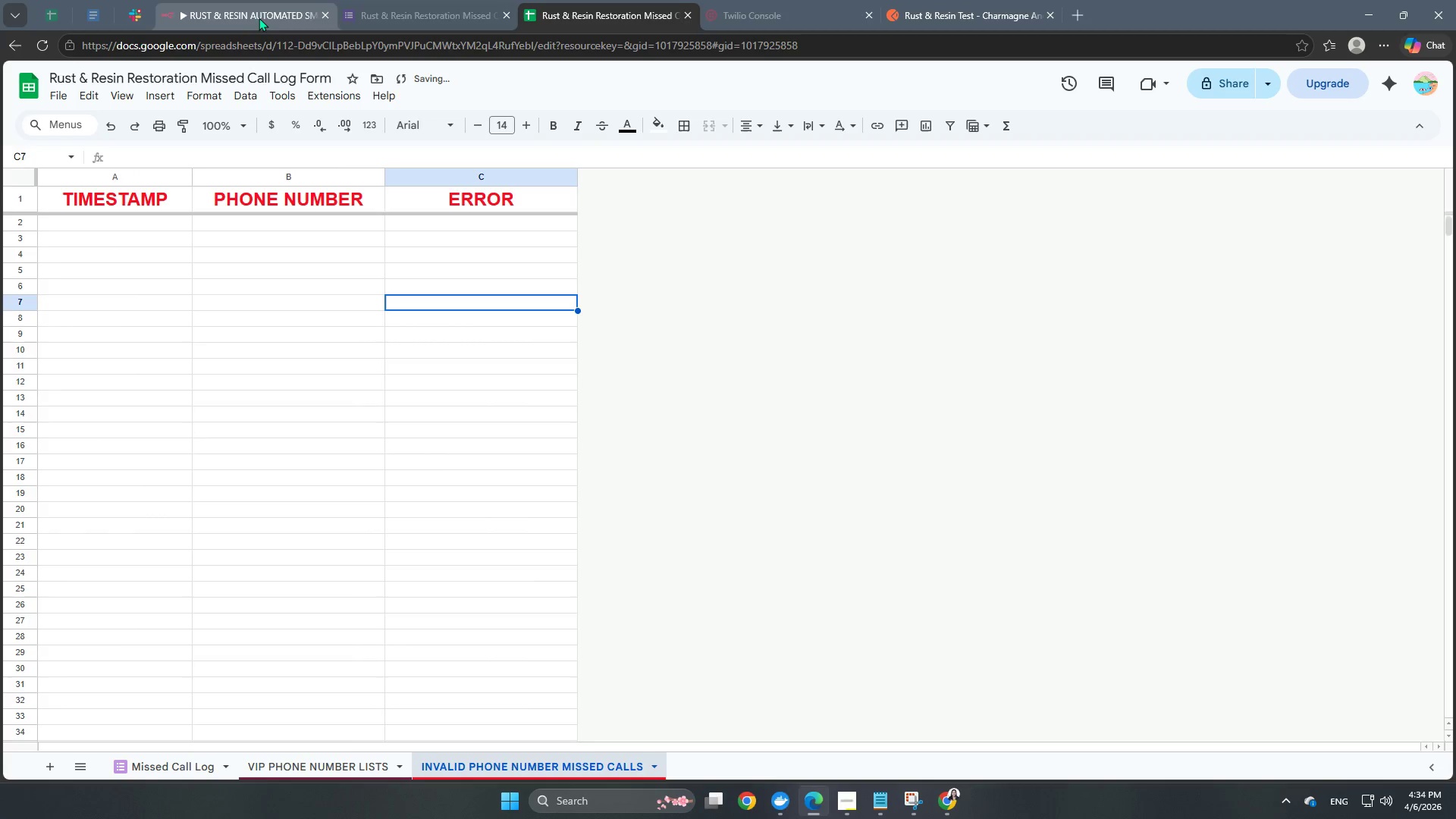 
left_click([255, 17])
 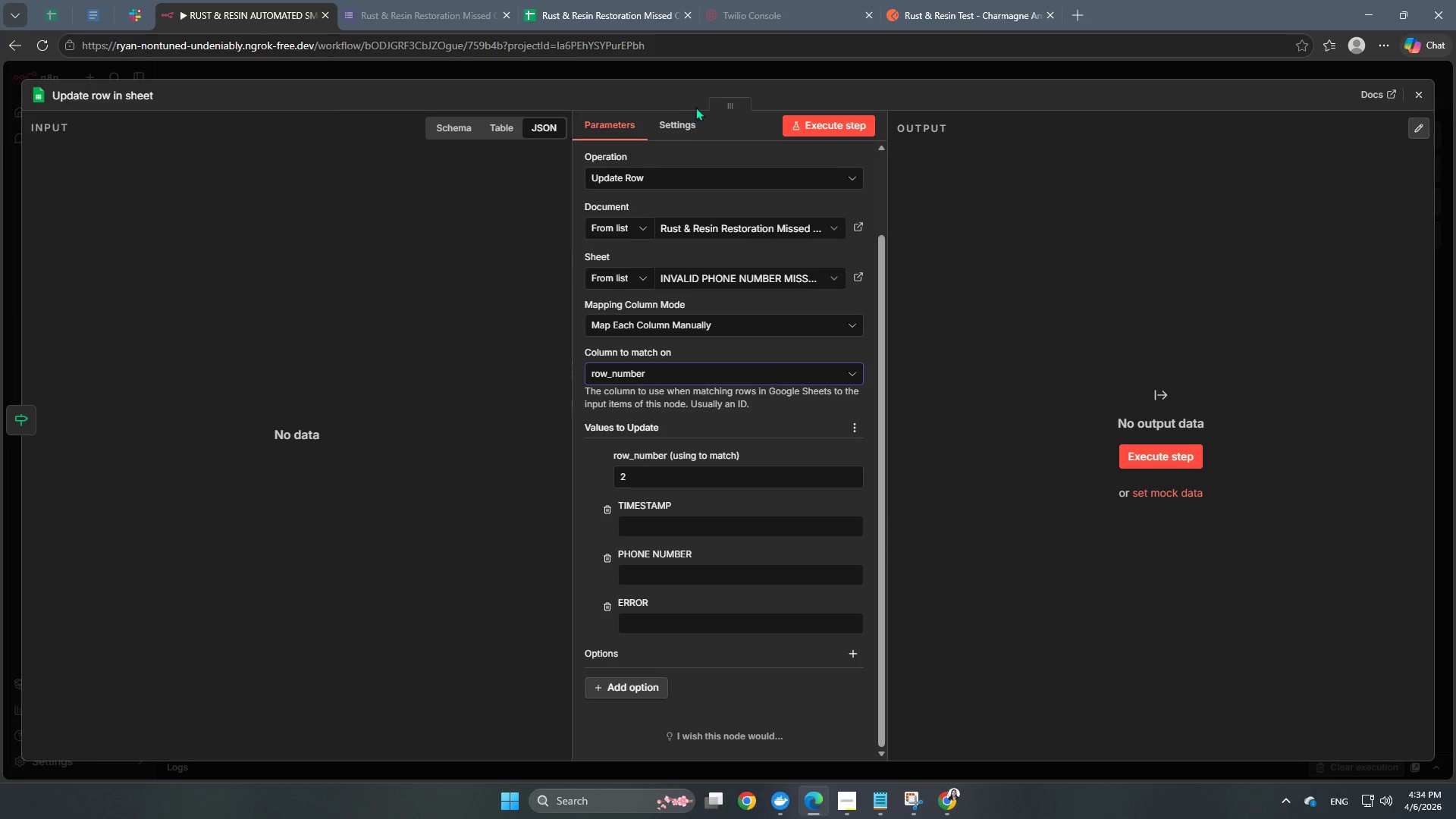 
left_click([675, 74])
 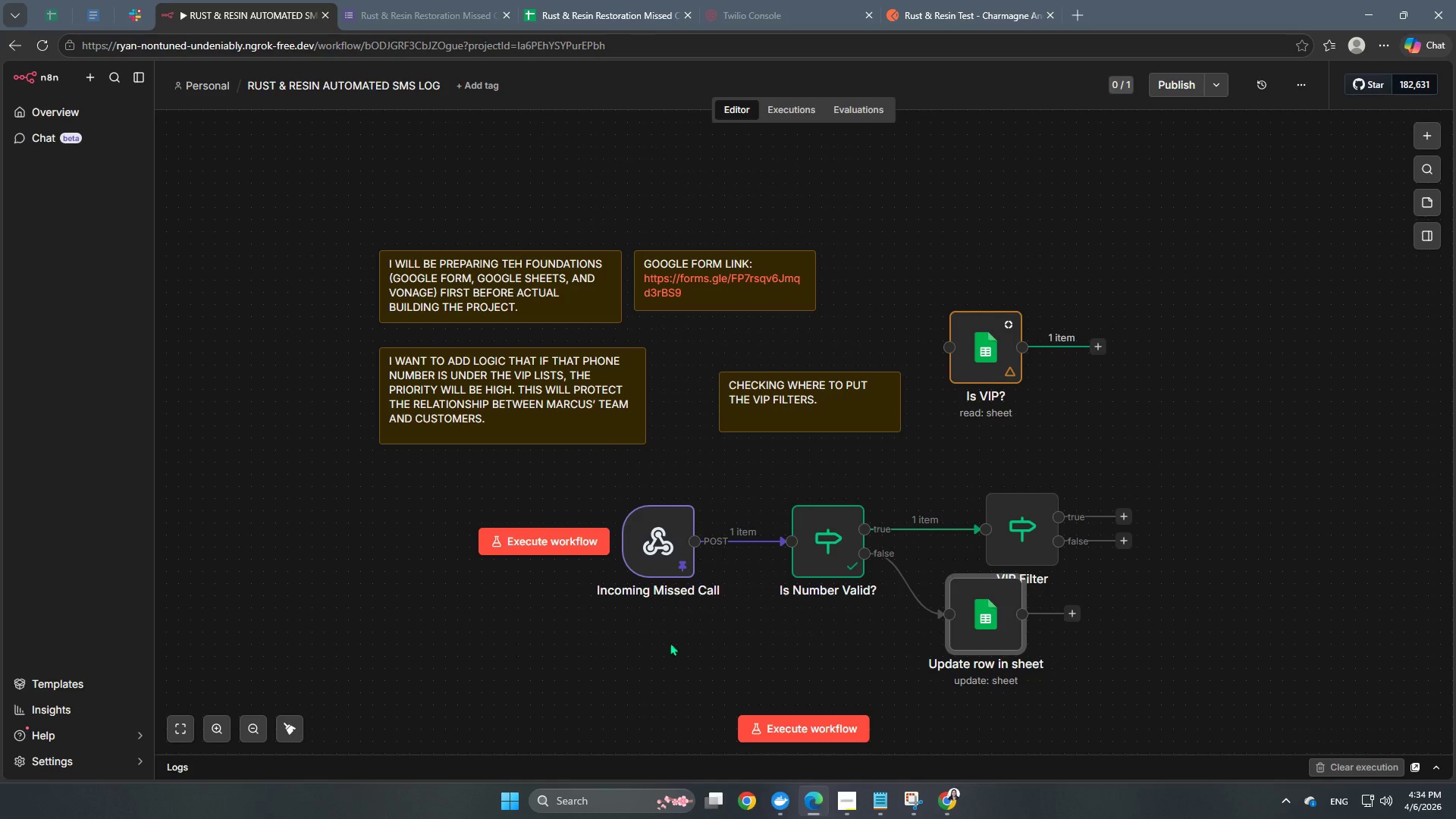 
left_click([289, 729])
 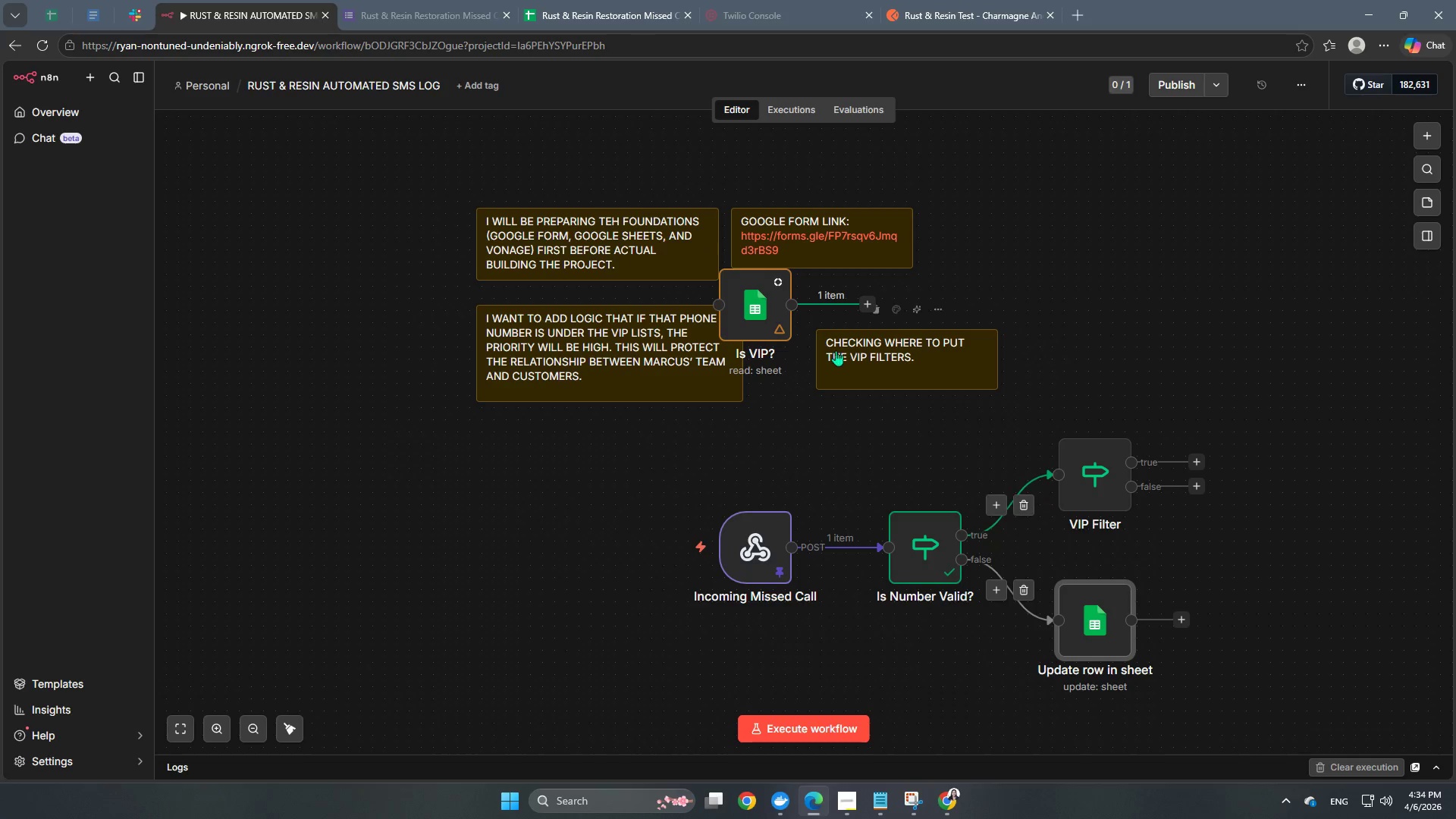 
left_click_drag(start_coordinate=[751, 306], to_coordinate=[1292, 525])
 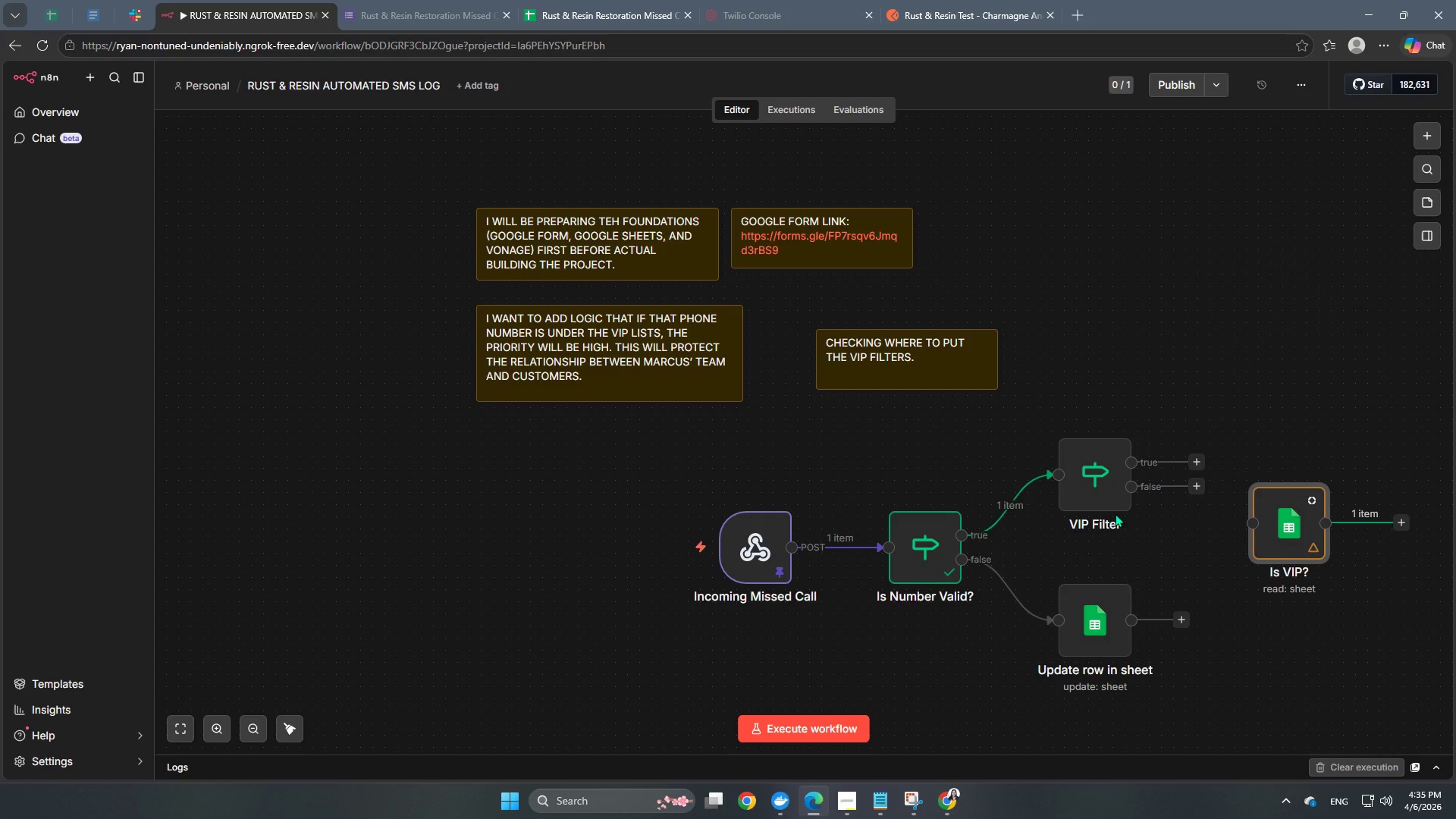 
hold_key(key=Space, duration=1.5)
 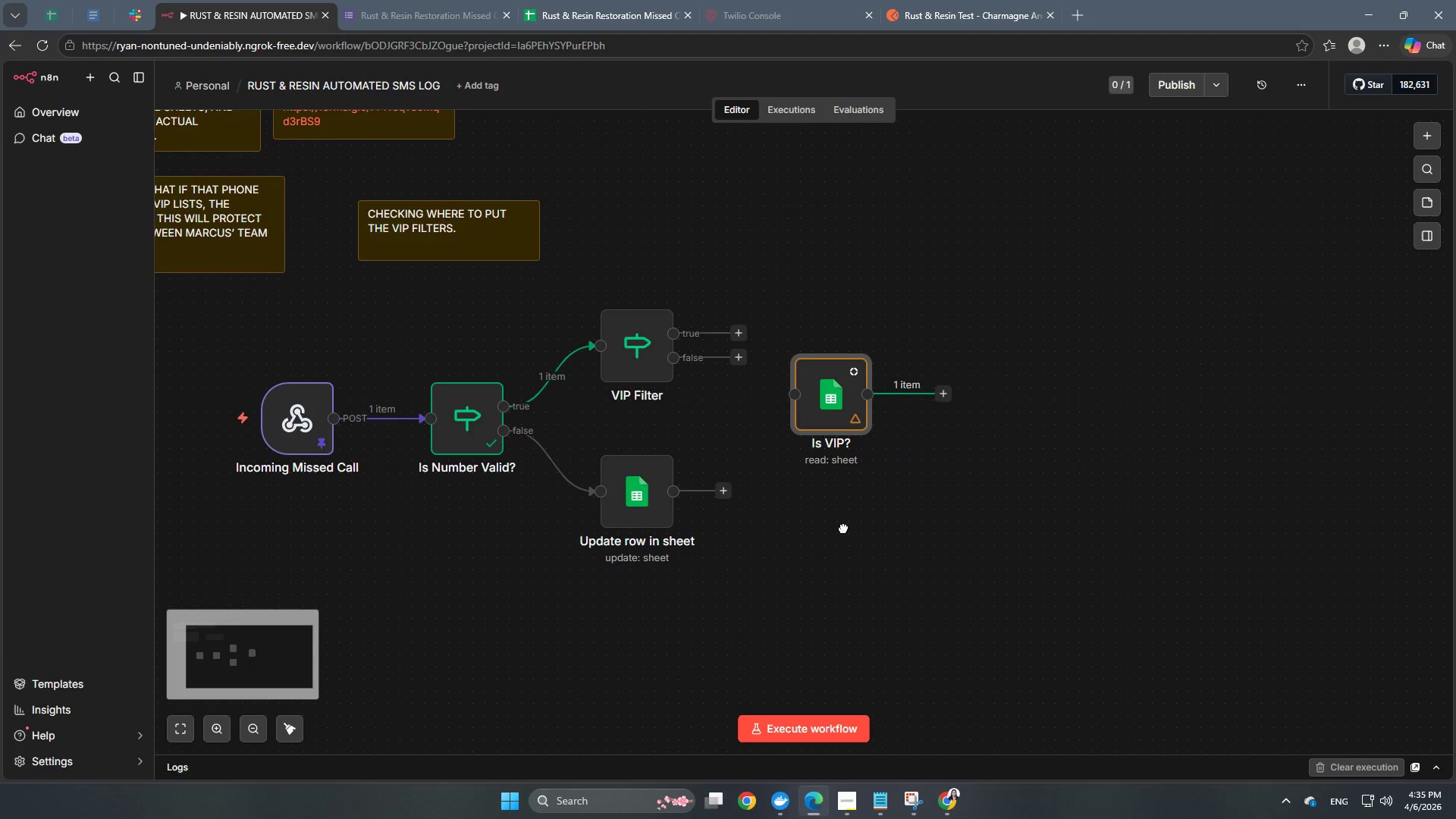 
left_click_drag(start_coordinate=[1301, 657], to_coordinate=[843, 528])
 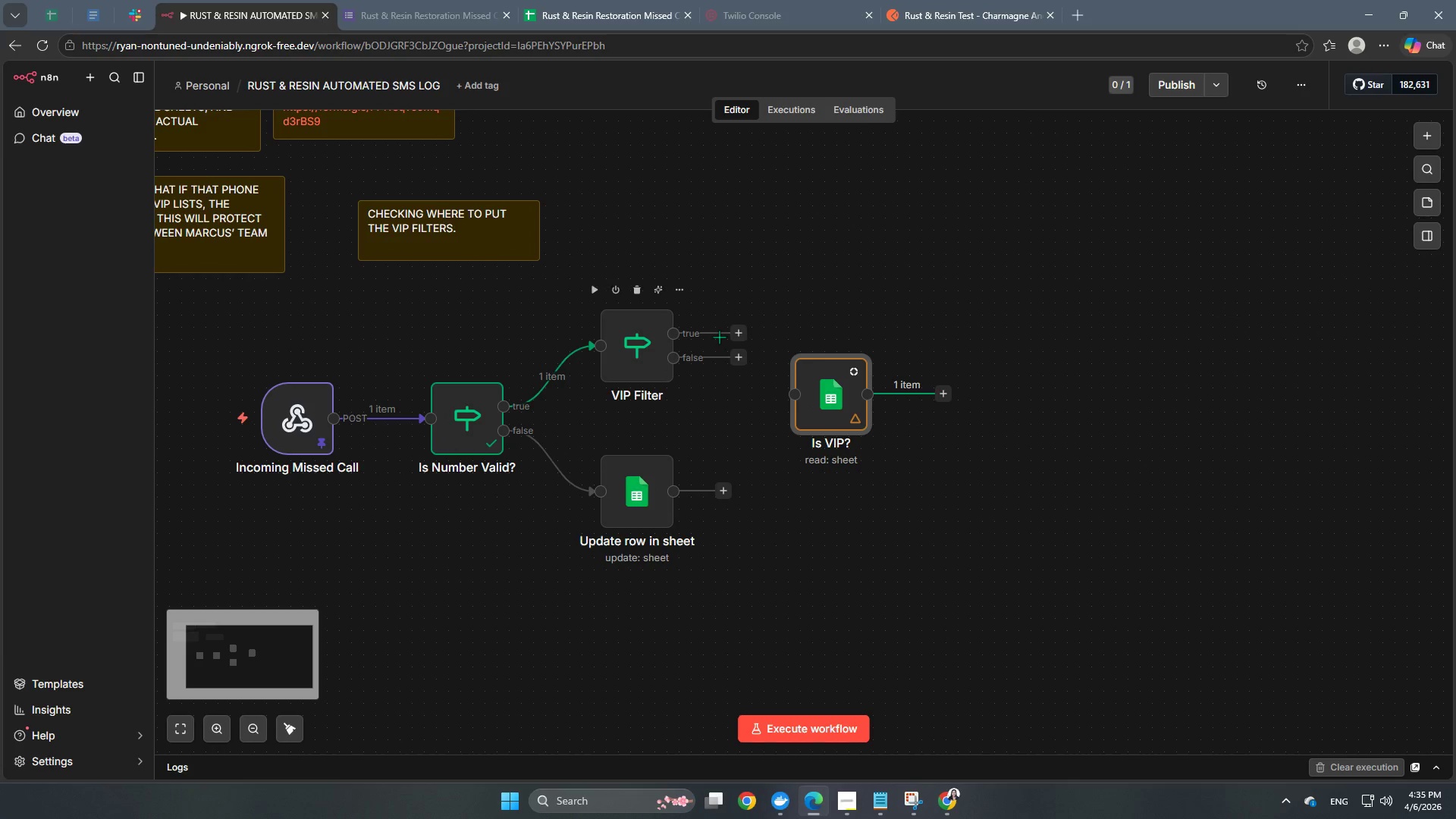 
hold_key(key=Space, duration=0.67)
 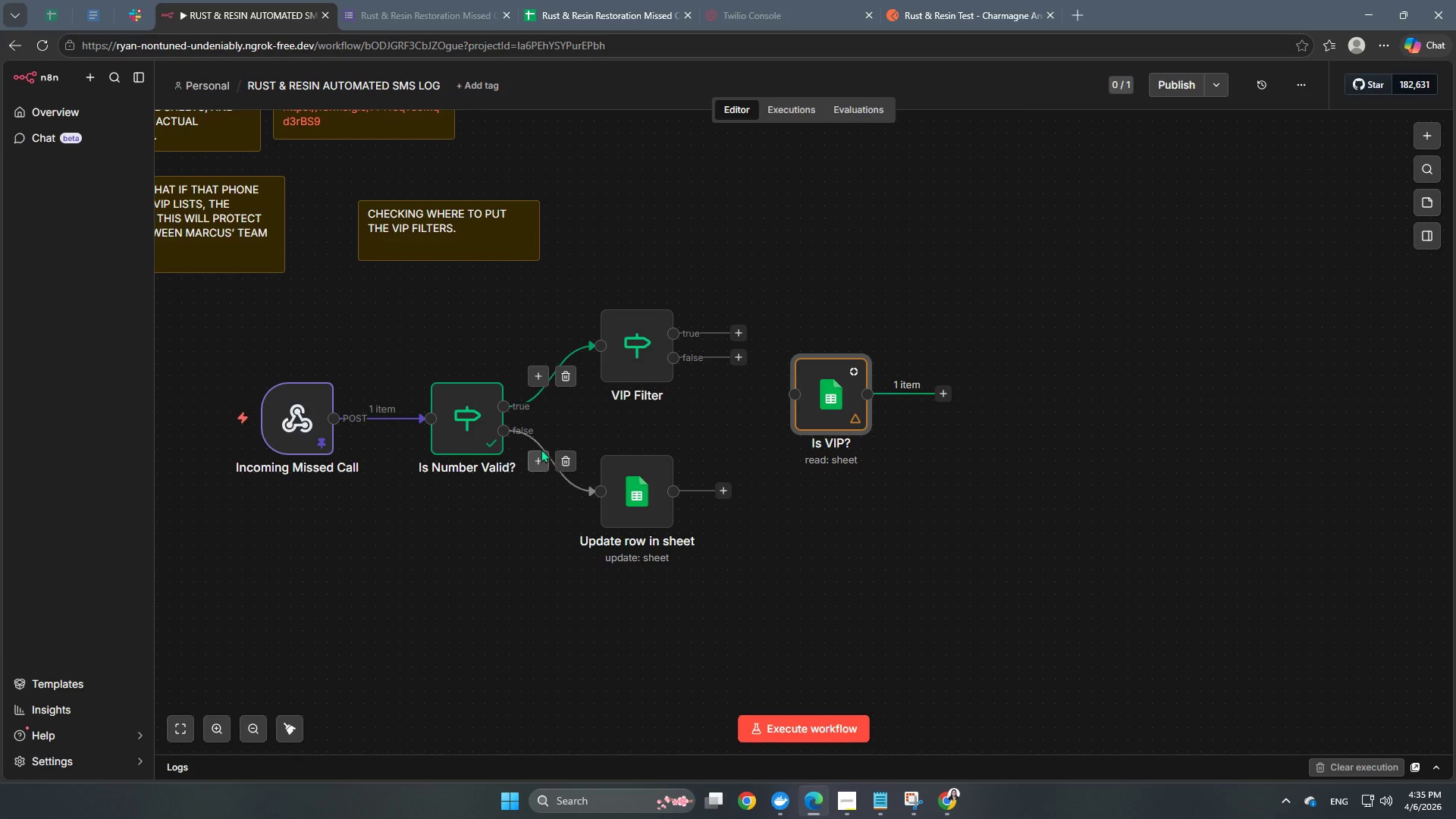 
left_click([623, 541])
 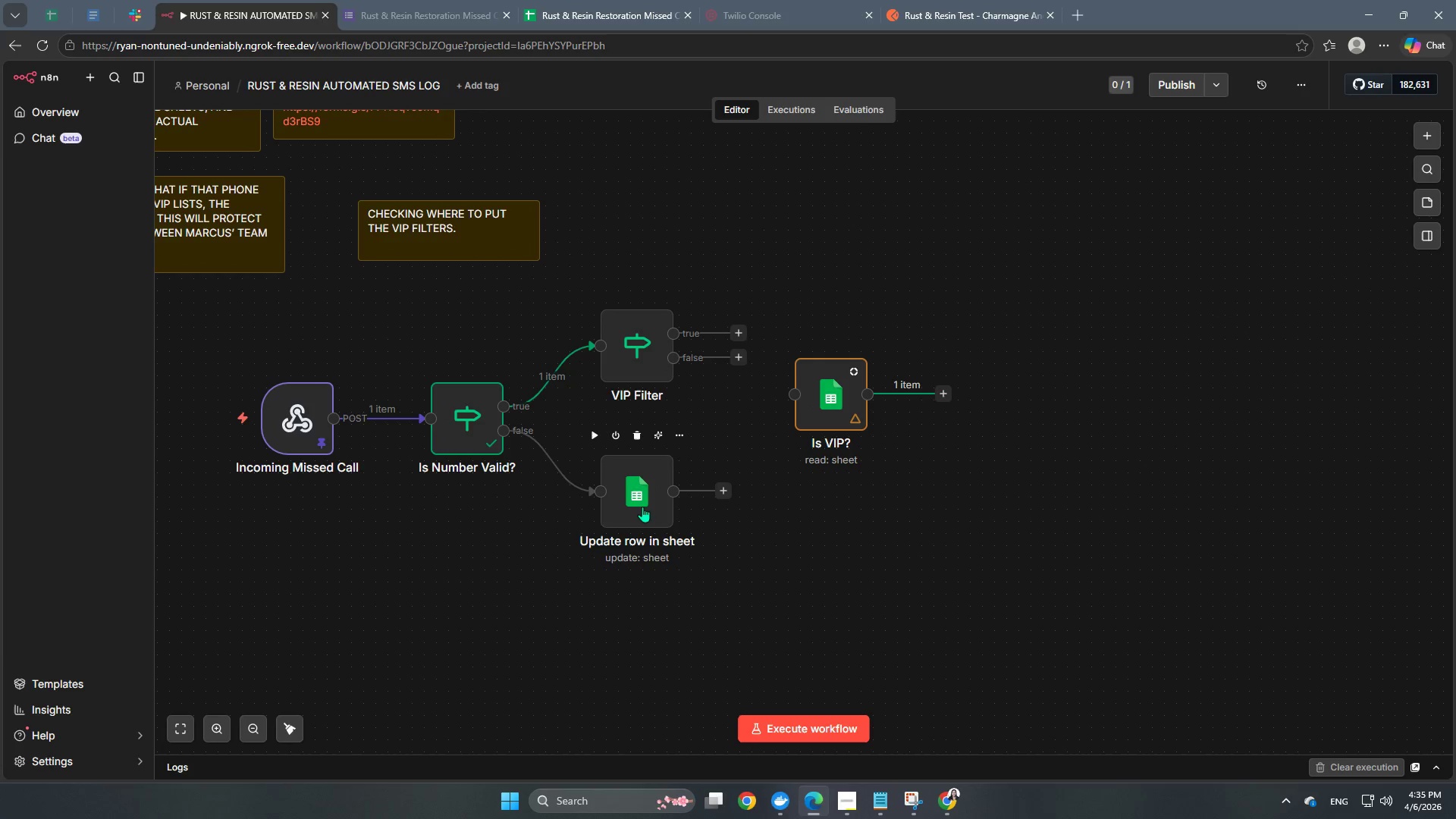 
double_click([642, 507])
 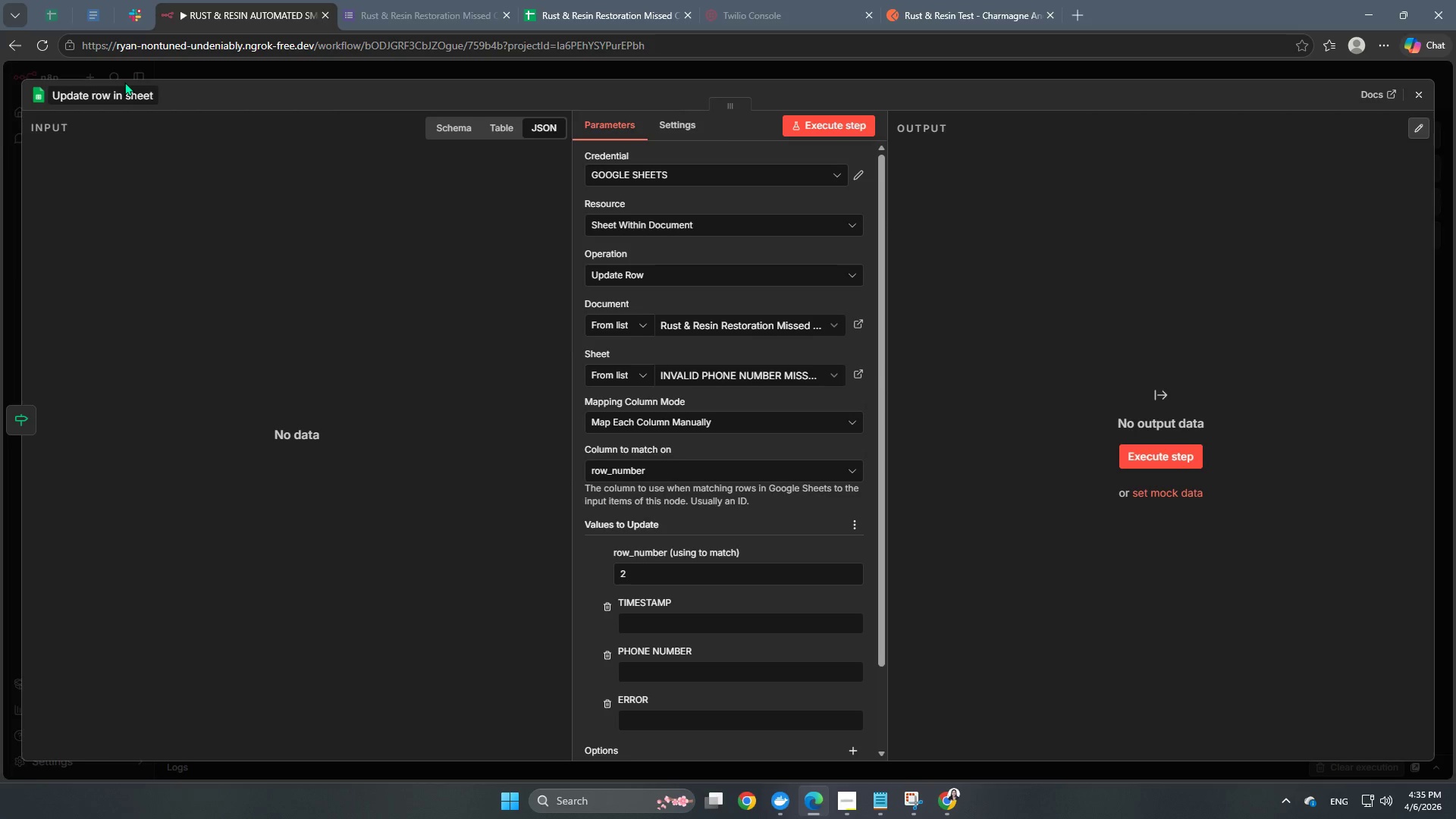 
double_click([123, 89])
 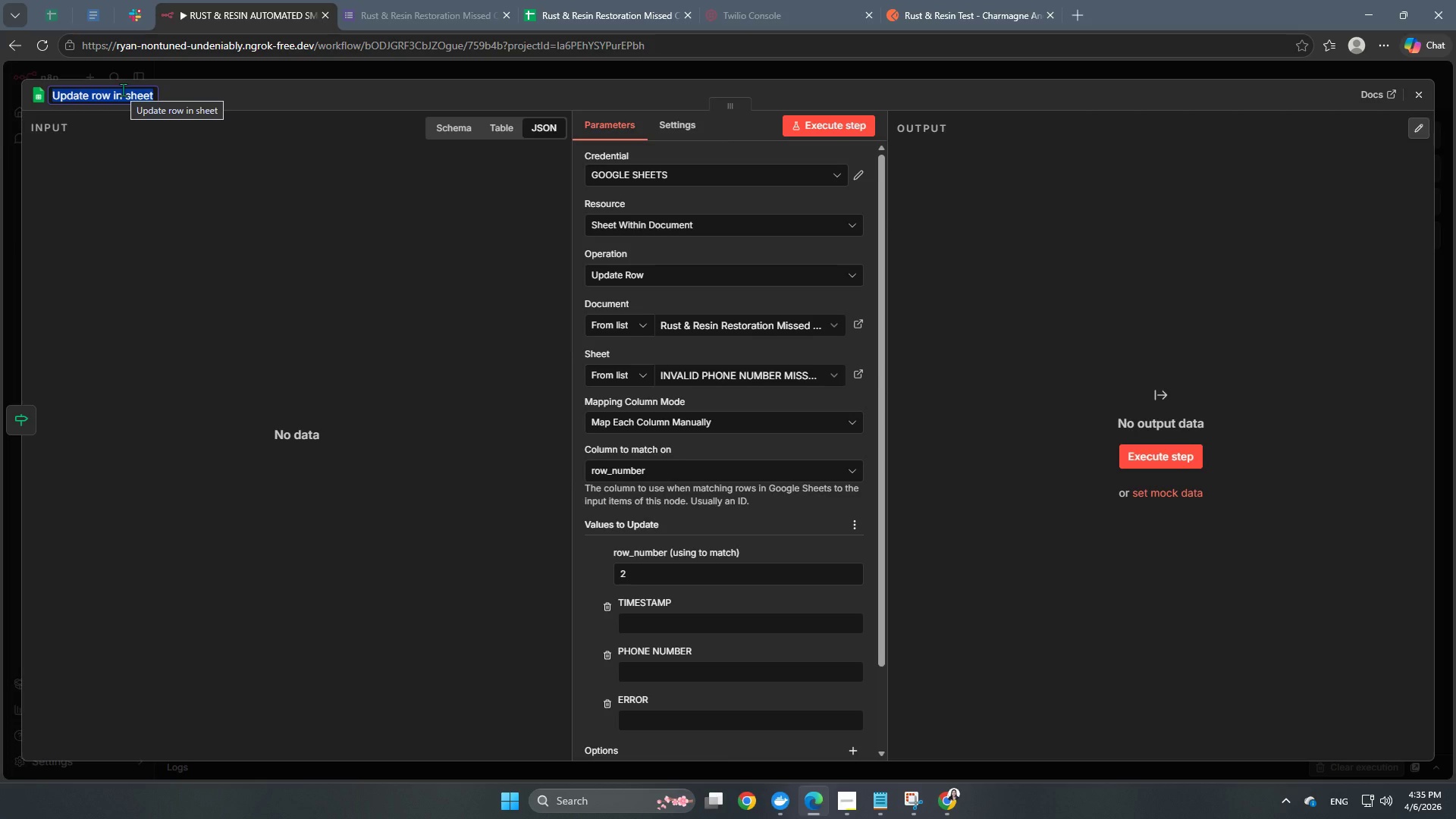 
hold_key(key=CapsLock, duration=0.45)
 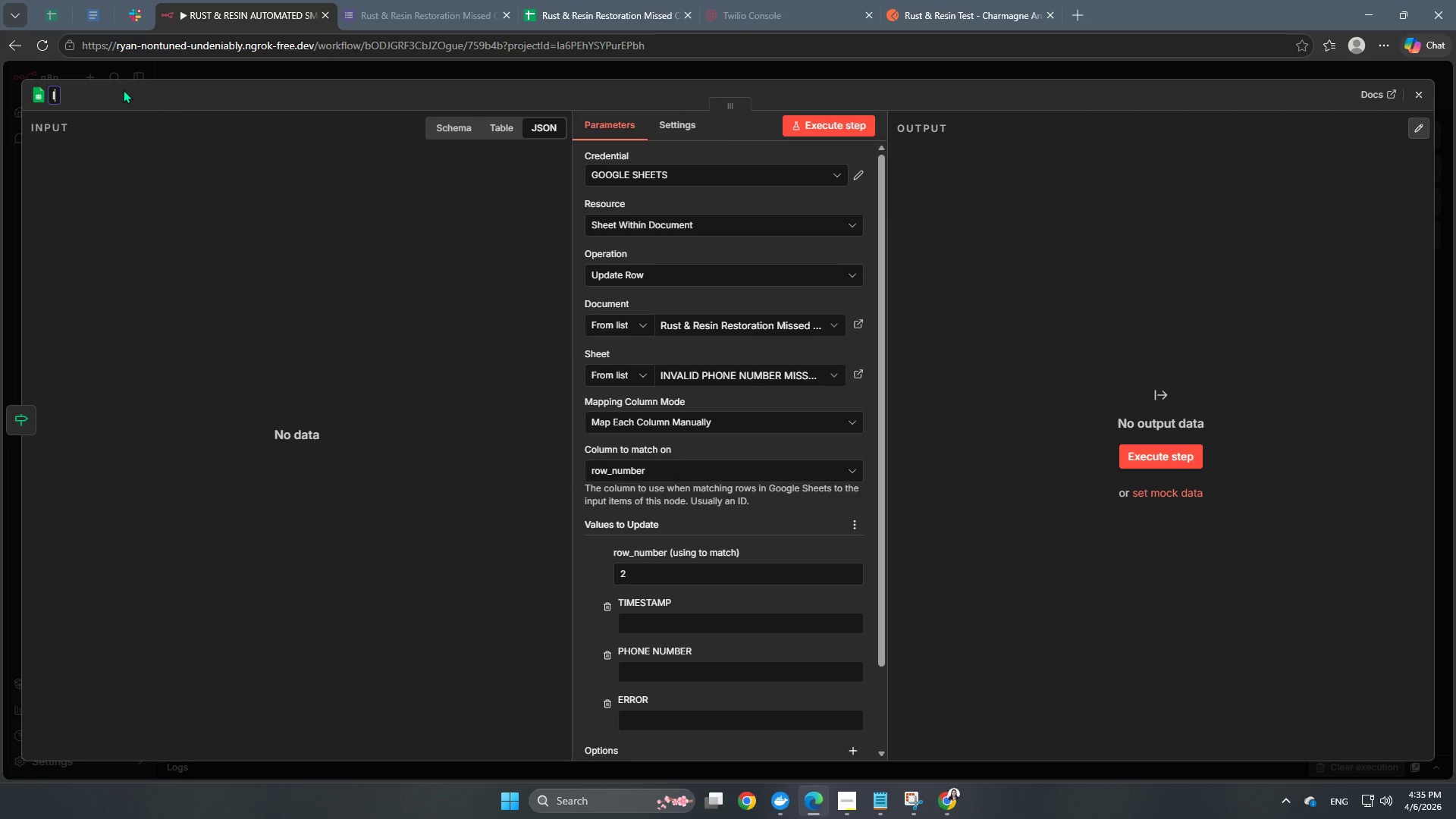 
type(Invalid Numbvers)
 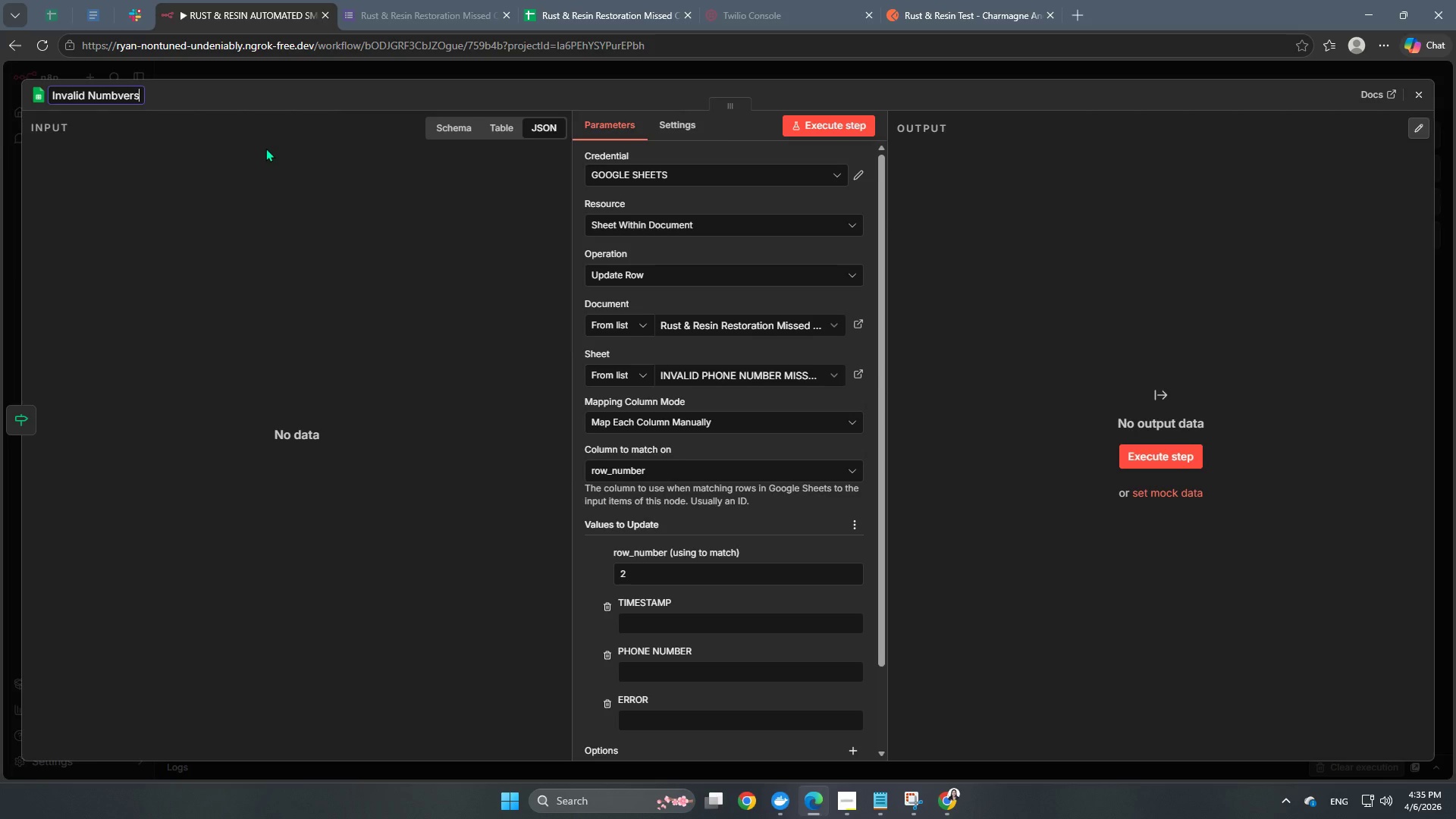 
key(Enter)
 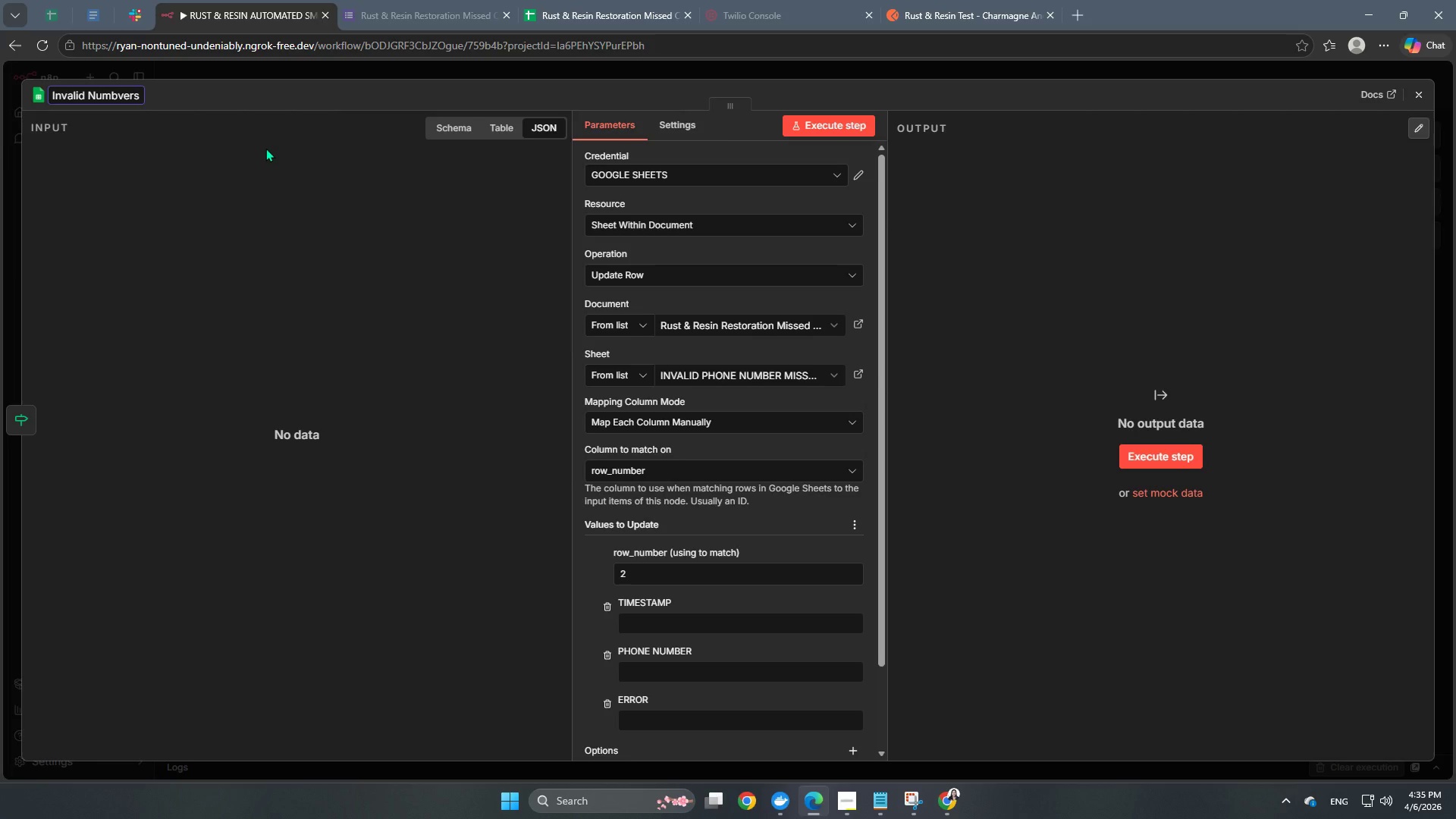 
key(Enter)
 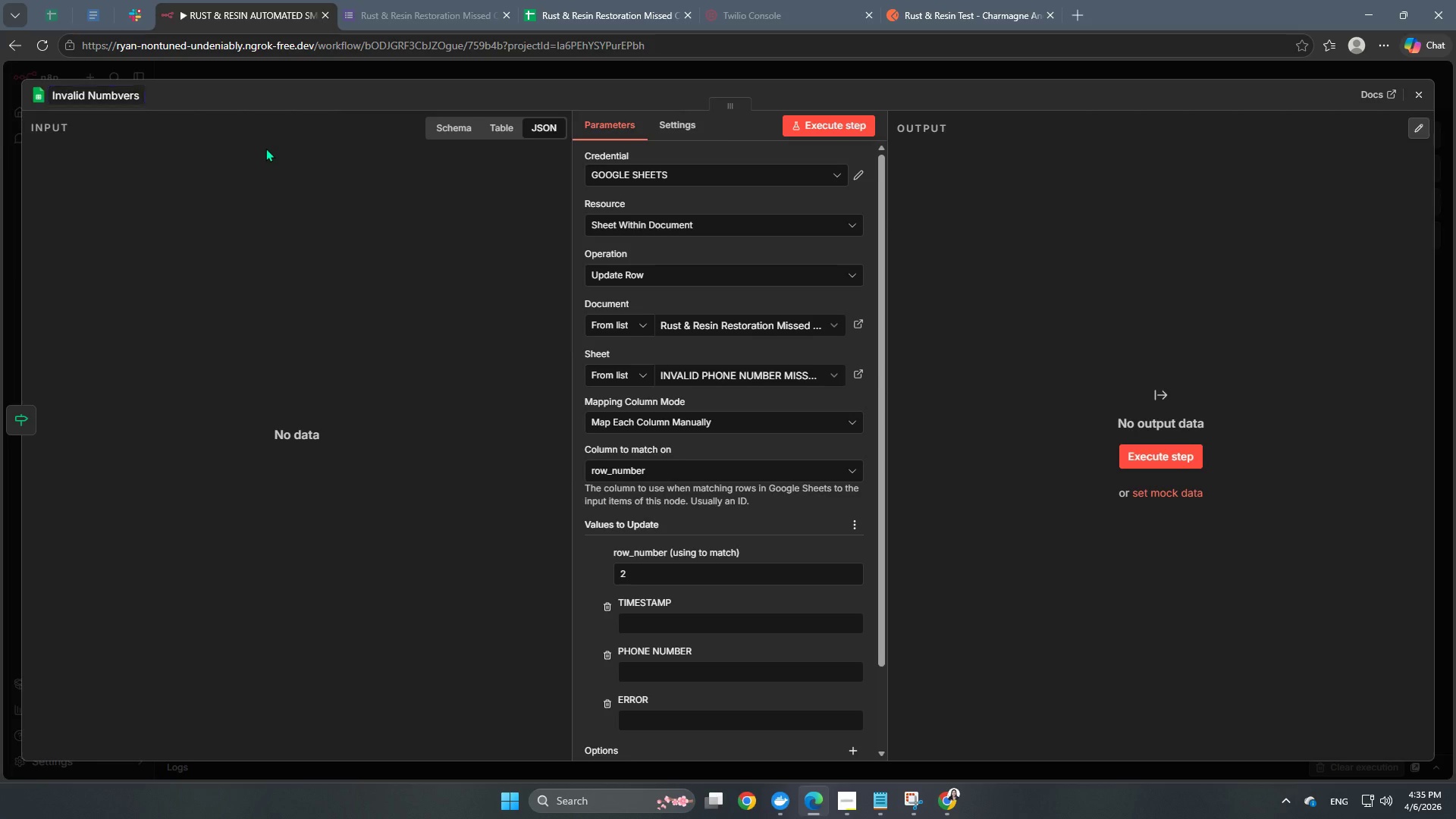 
key(Enter)
 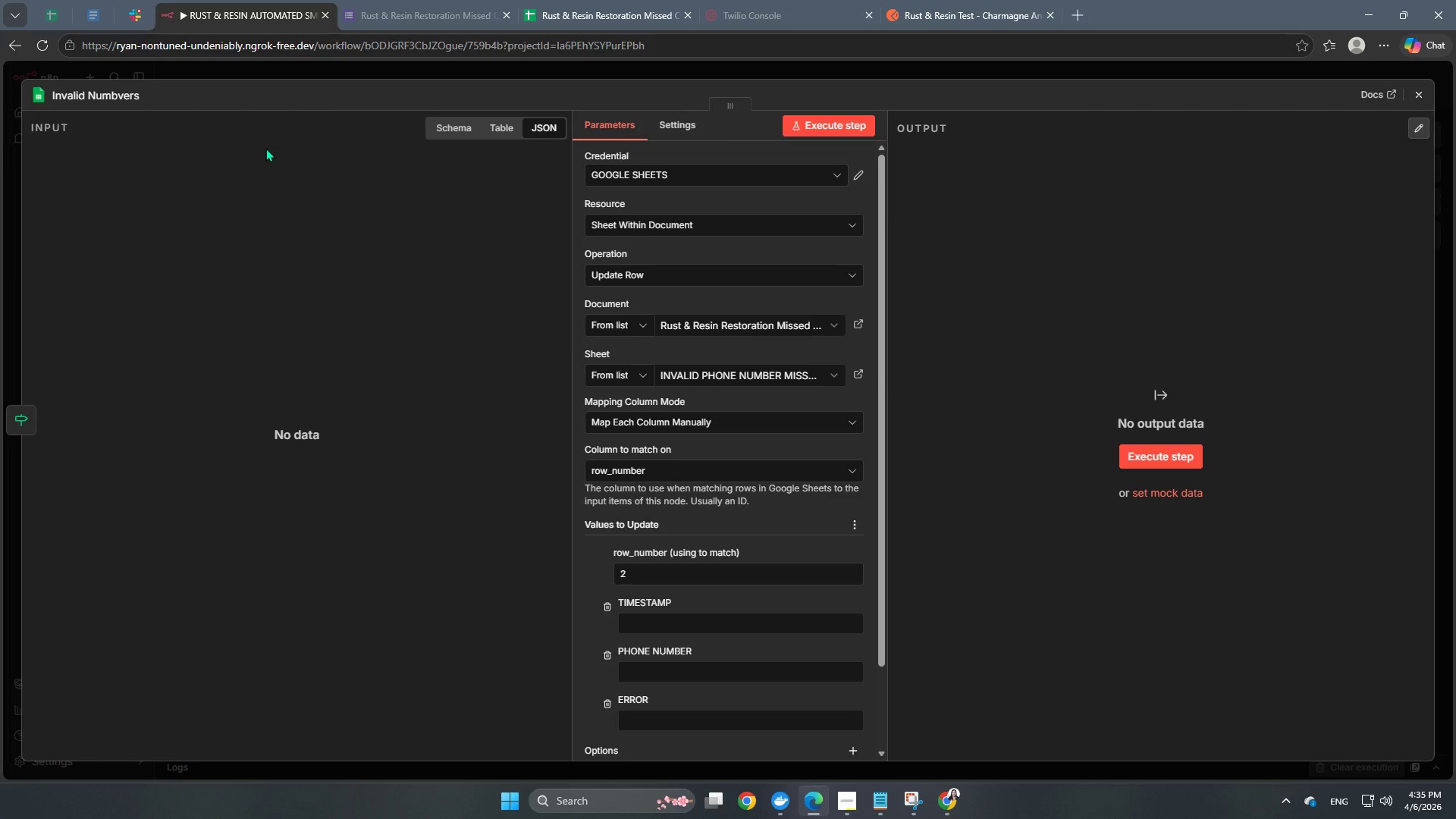 
key(Backspace)
 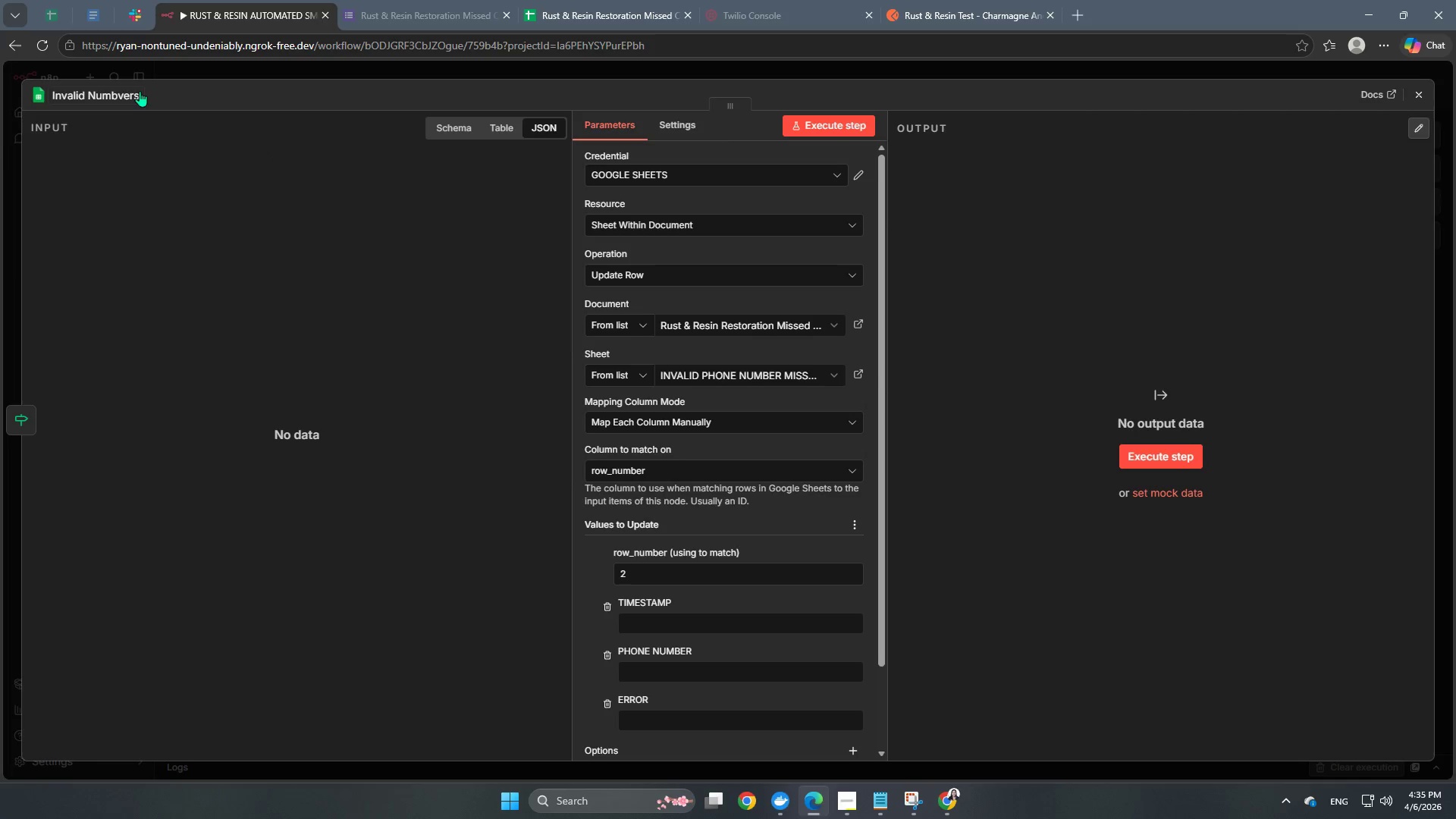 
left_click([120, 83])
 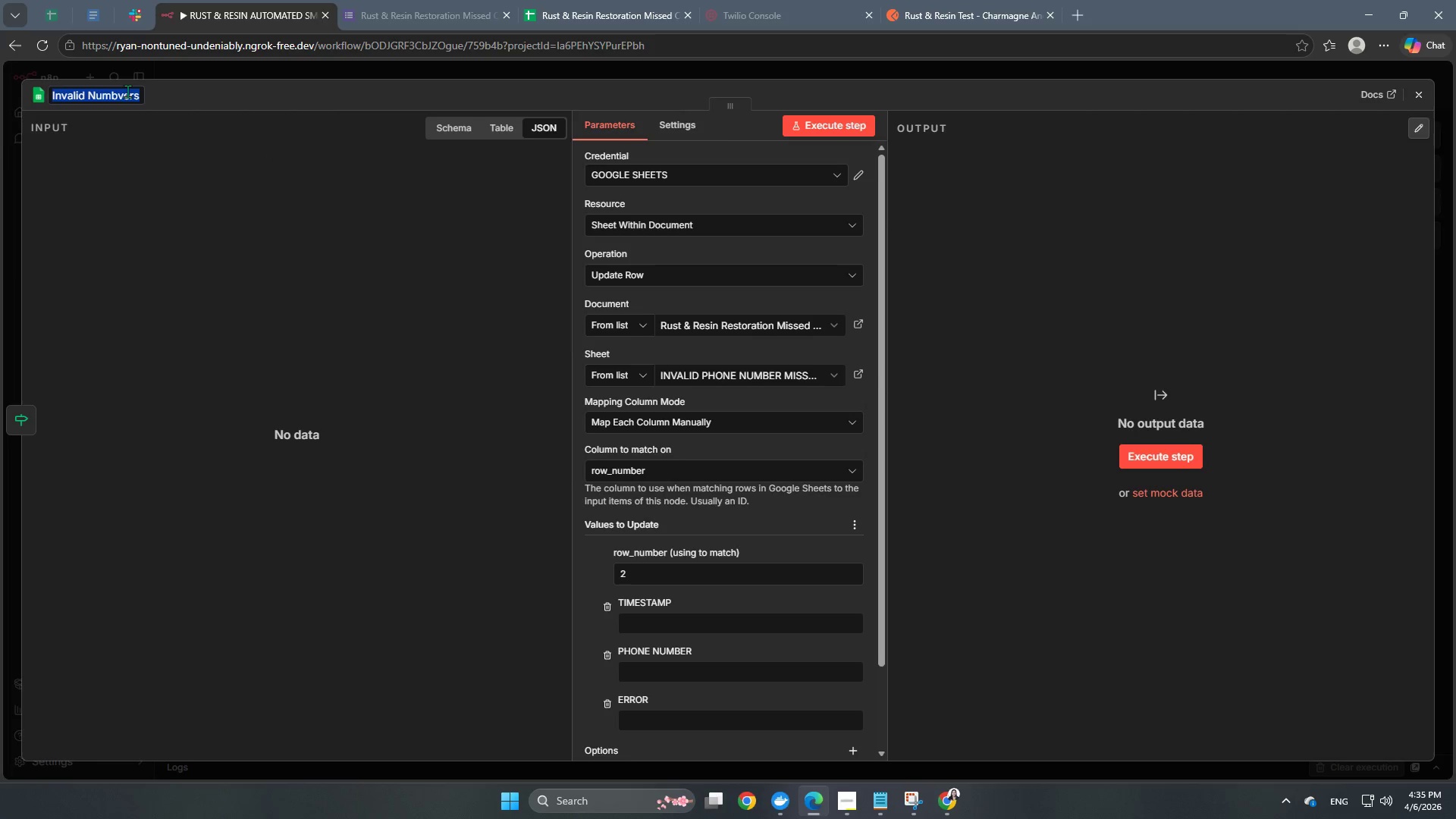 
triple_click([128, 91])
 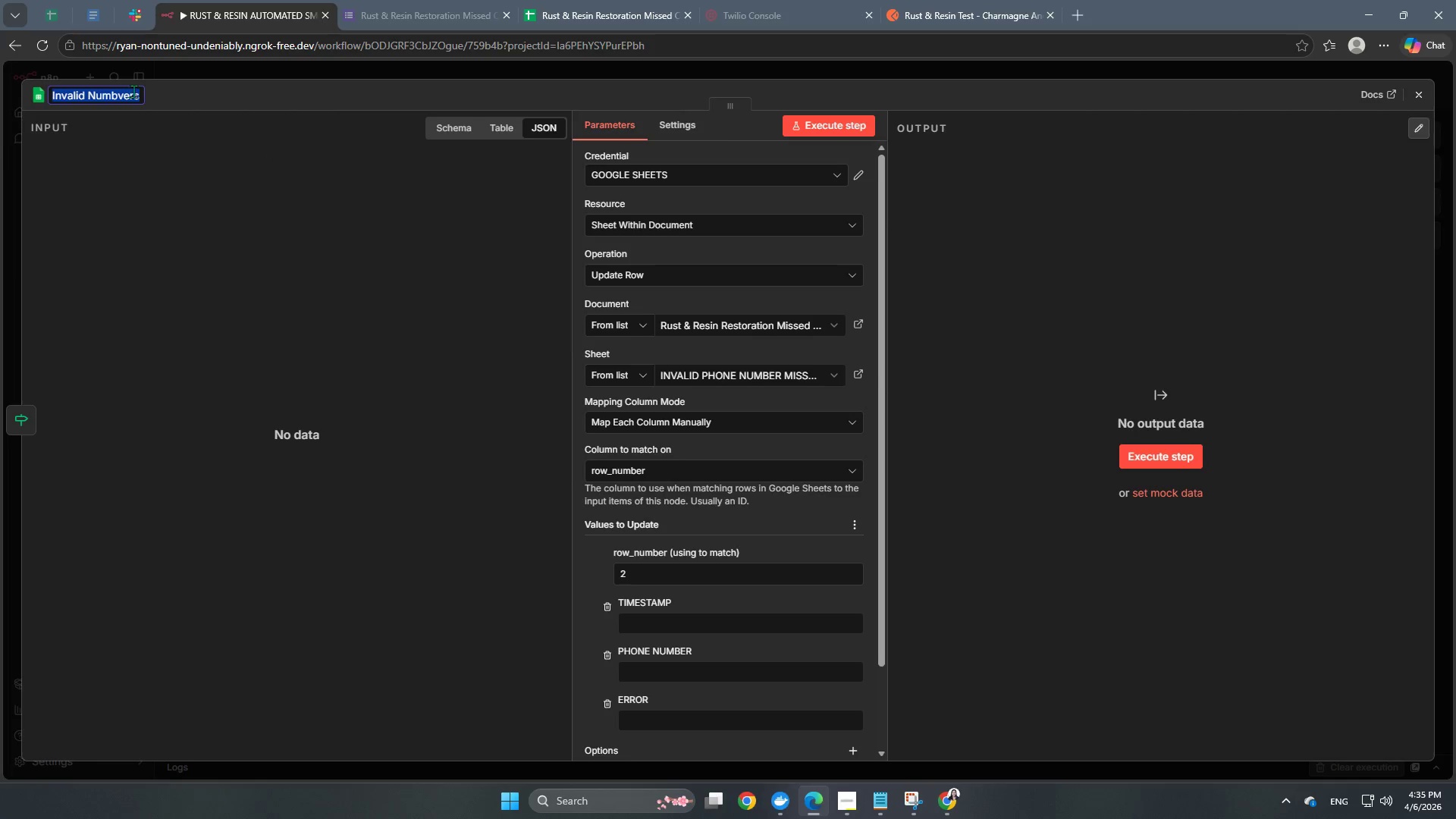 
left_click([136, 91])
 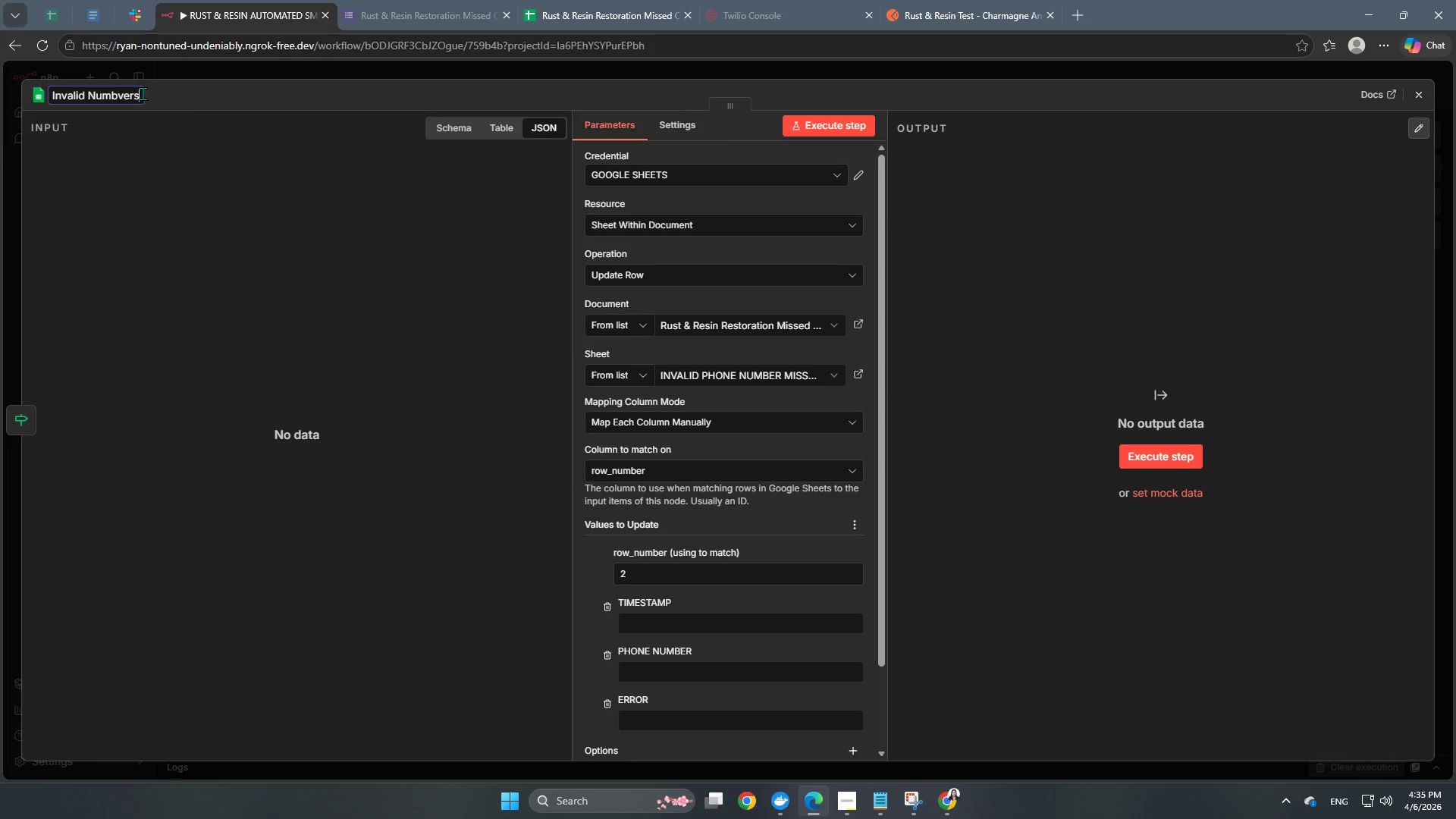 
double_click([143, 93])
 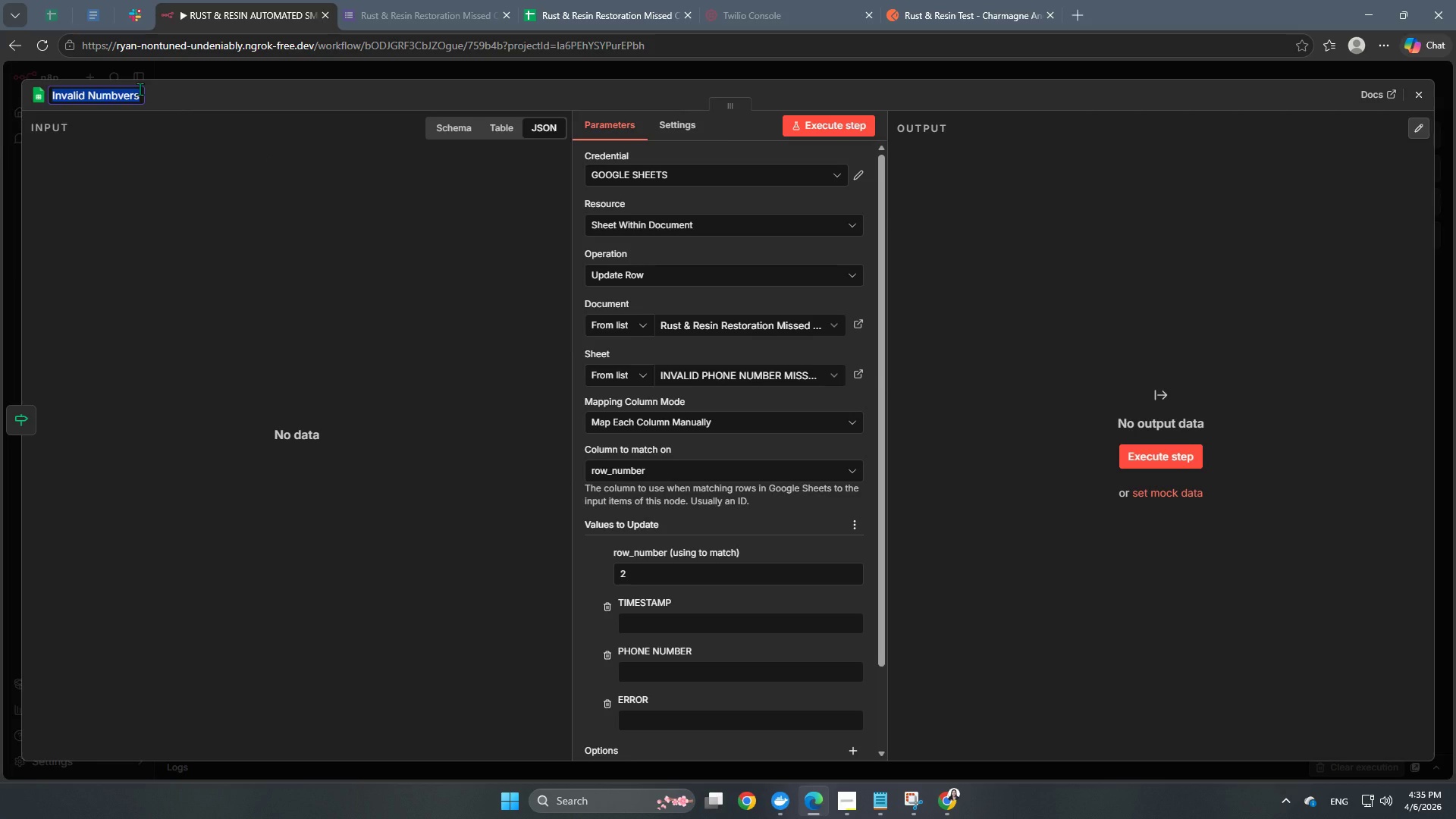 
type(Invalid Number Lists)
 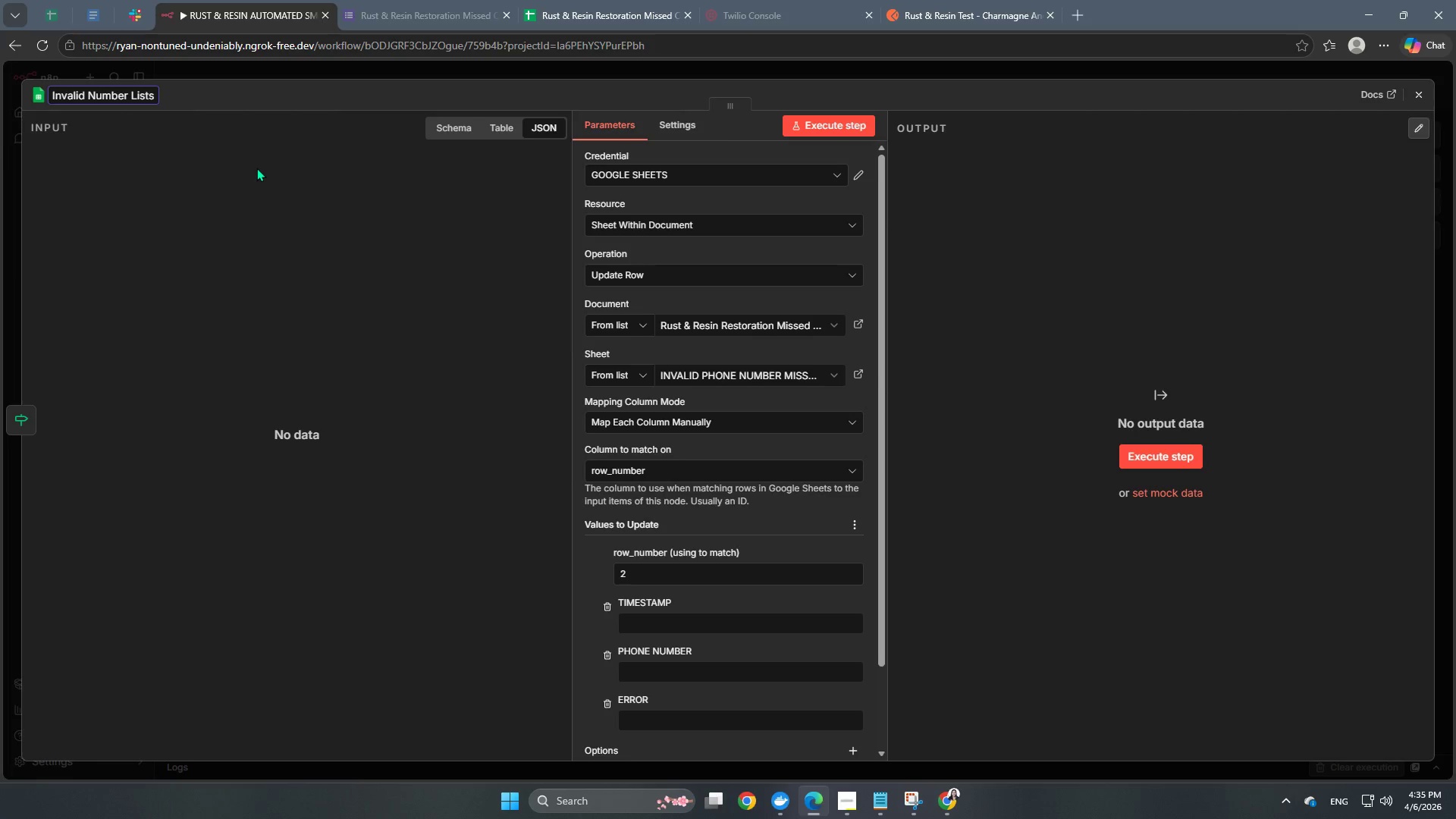 
 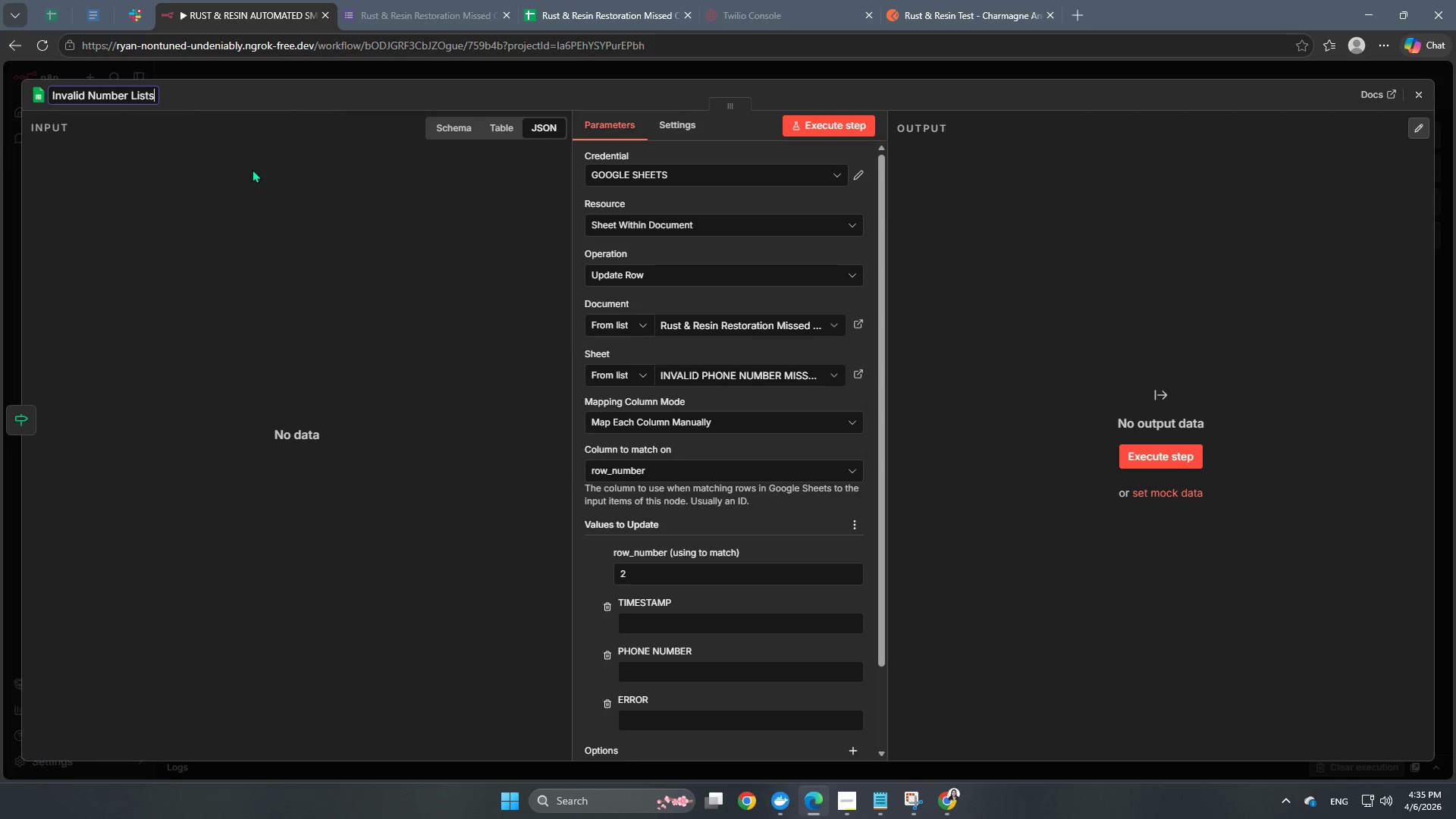 
left_click([256, 168])
 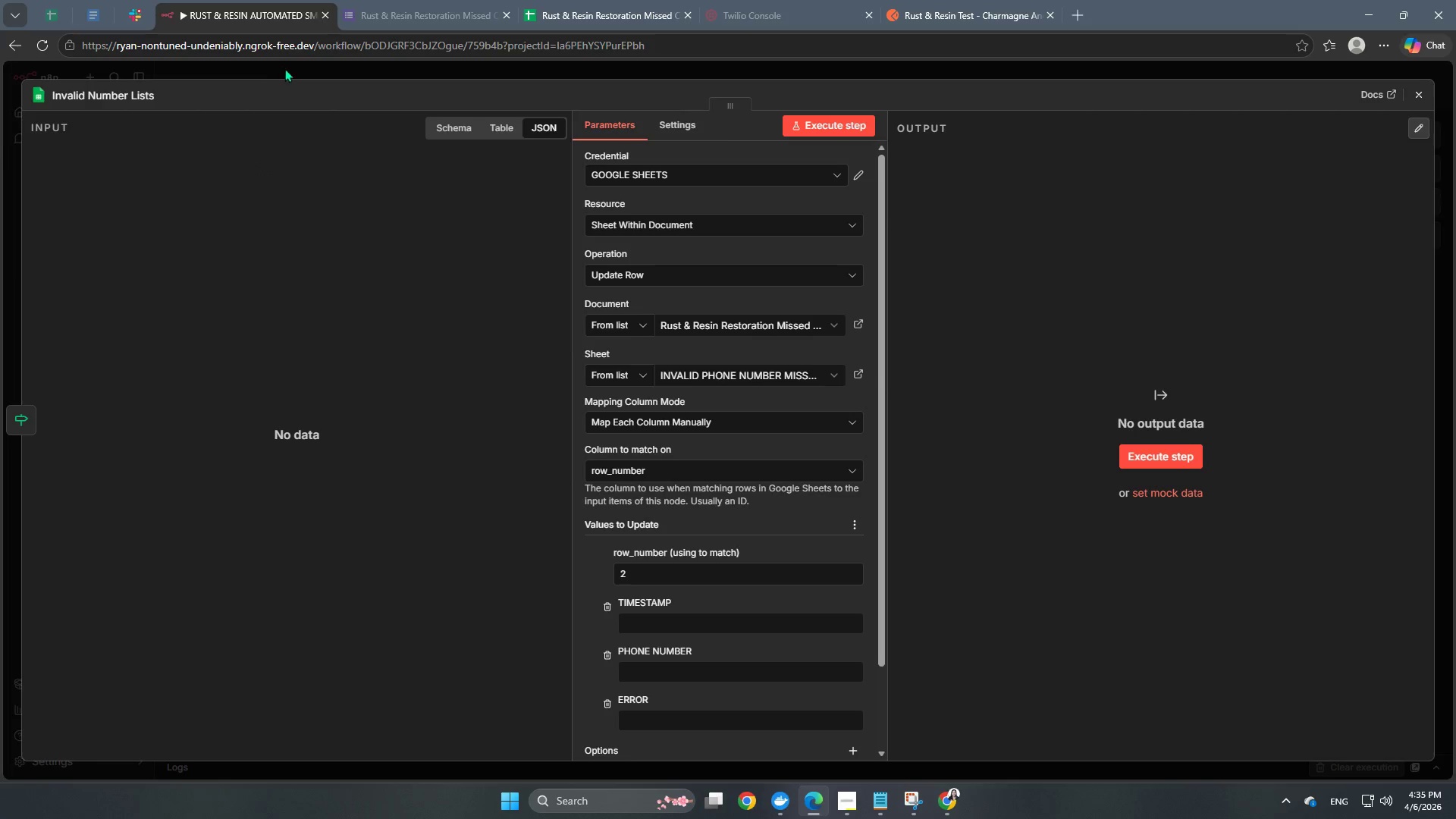 
left_click([286, 73])
 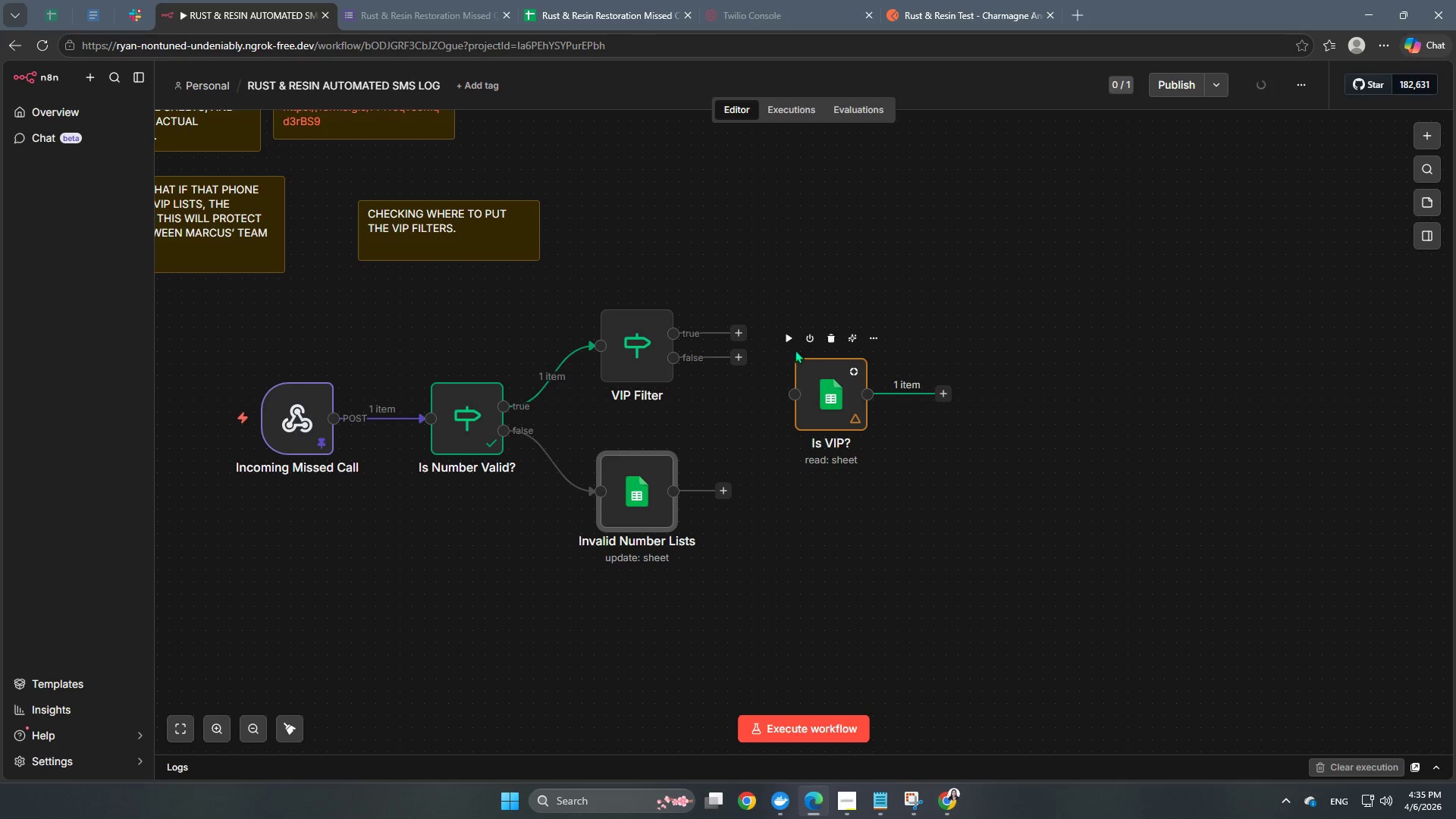 
left_click_drag(start_coordinate=[815, 400], to_coordinate=[795, 348])
 